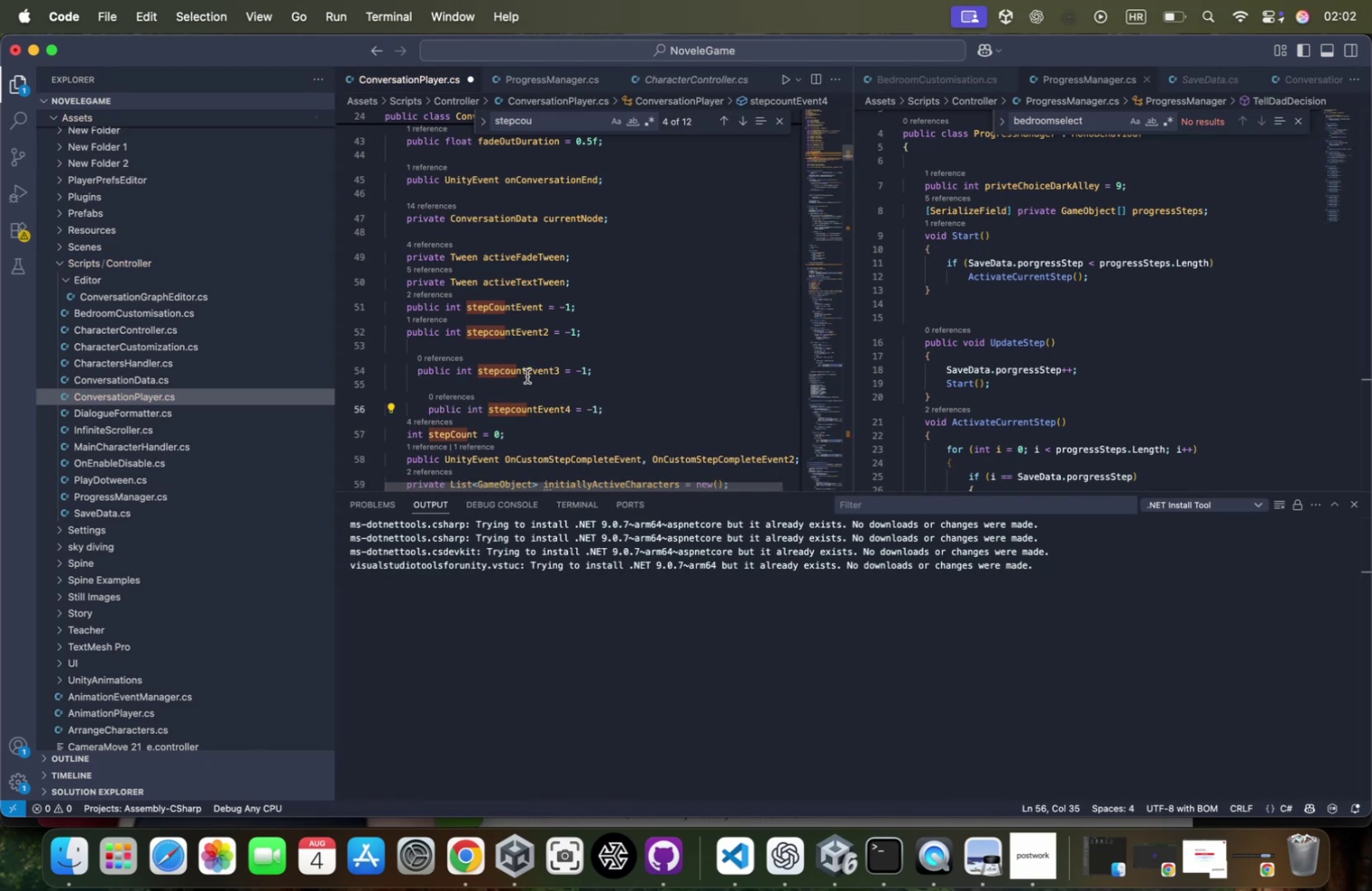 
double_click([525, 328])
 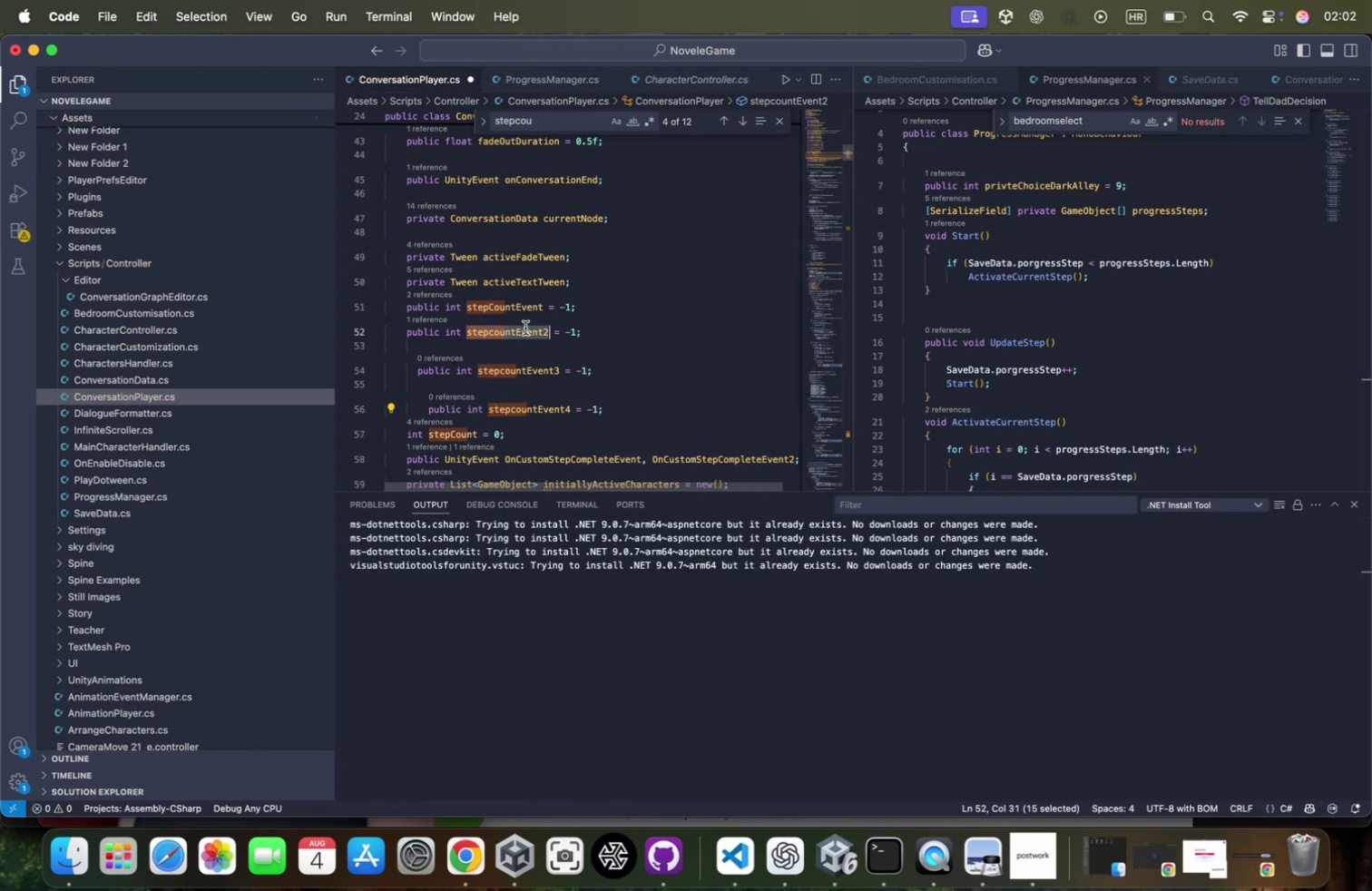 
key(Meta+CommandLeft)
 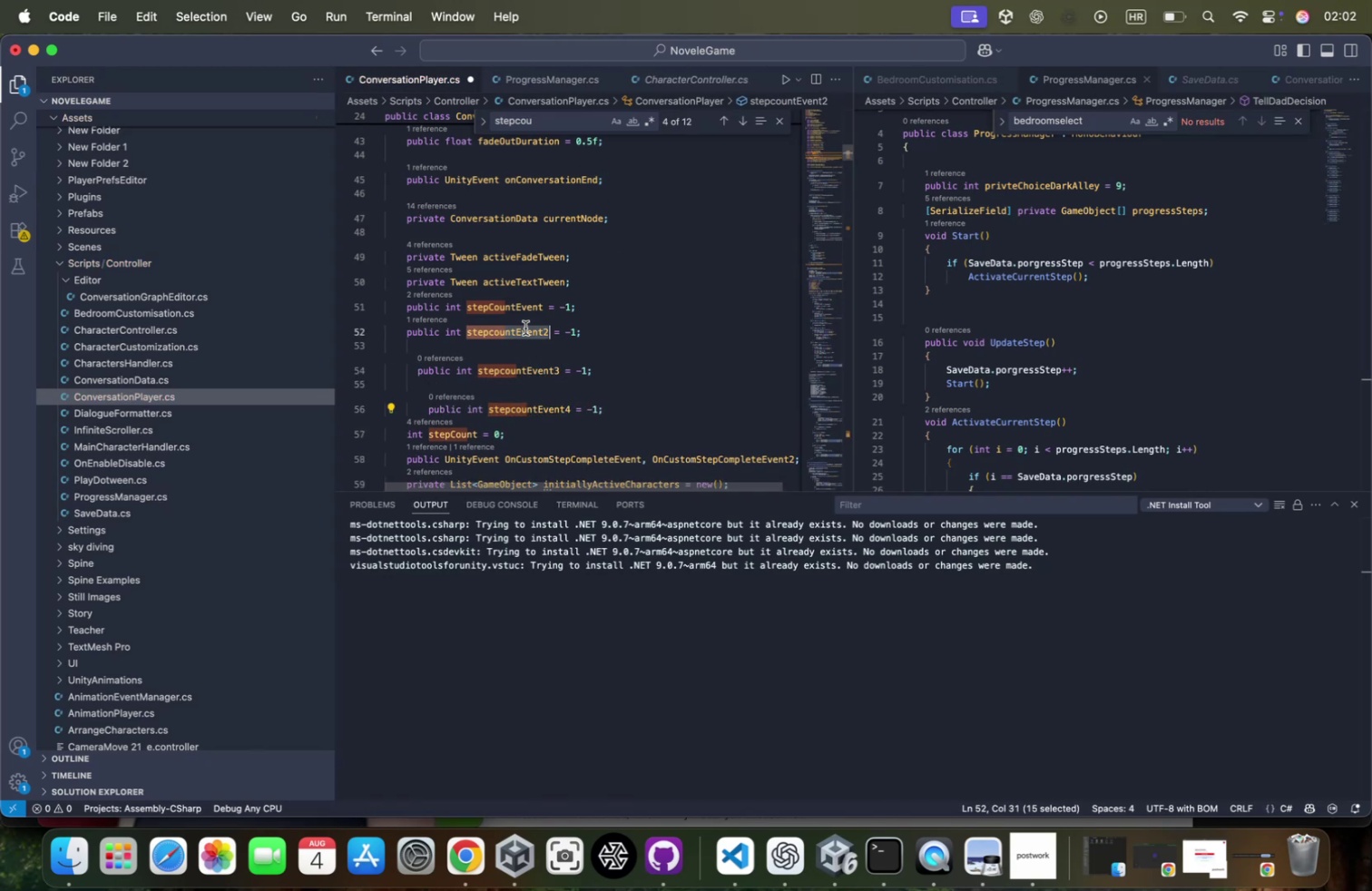 
key(Meta+C)
 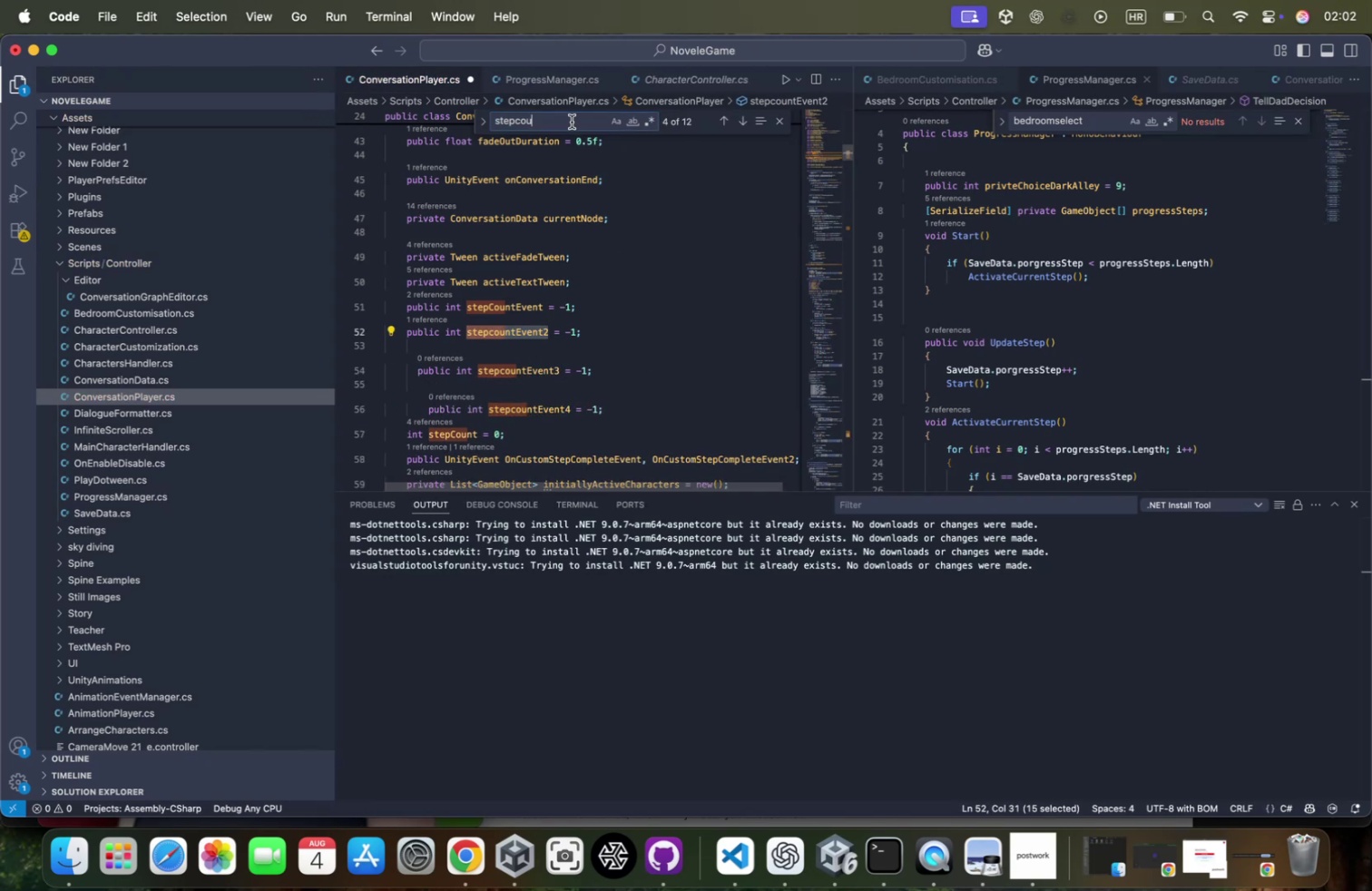 
key(Meta+A)
 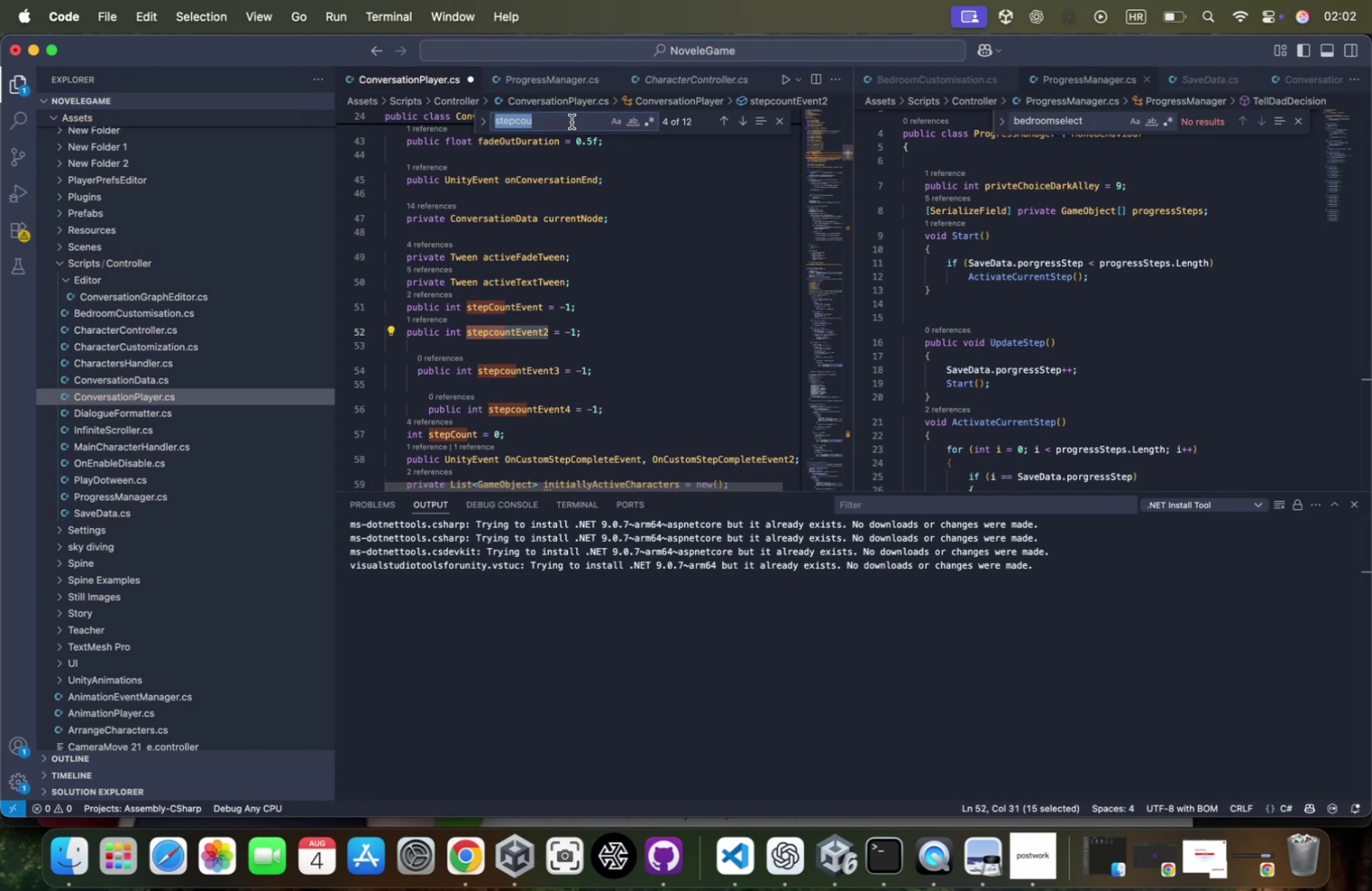 
key(Meta+V)
 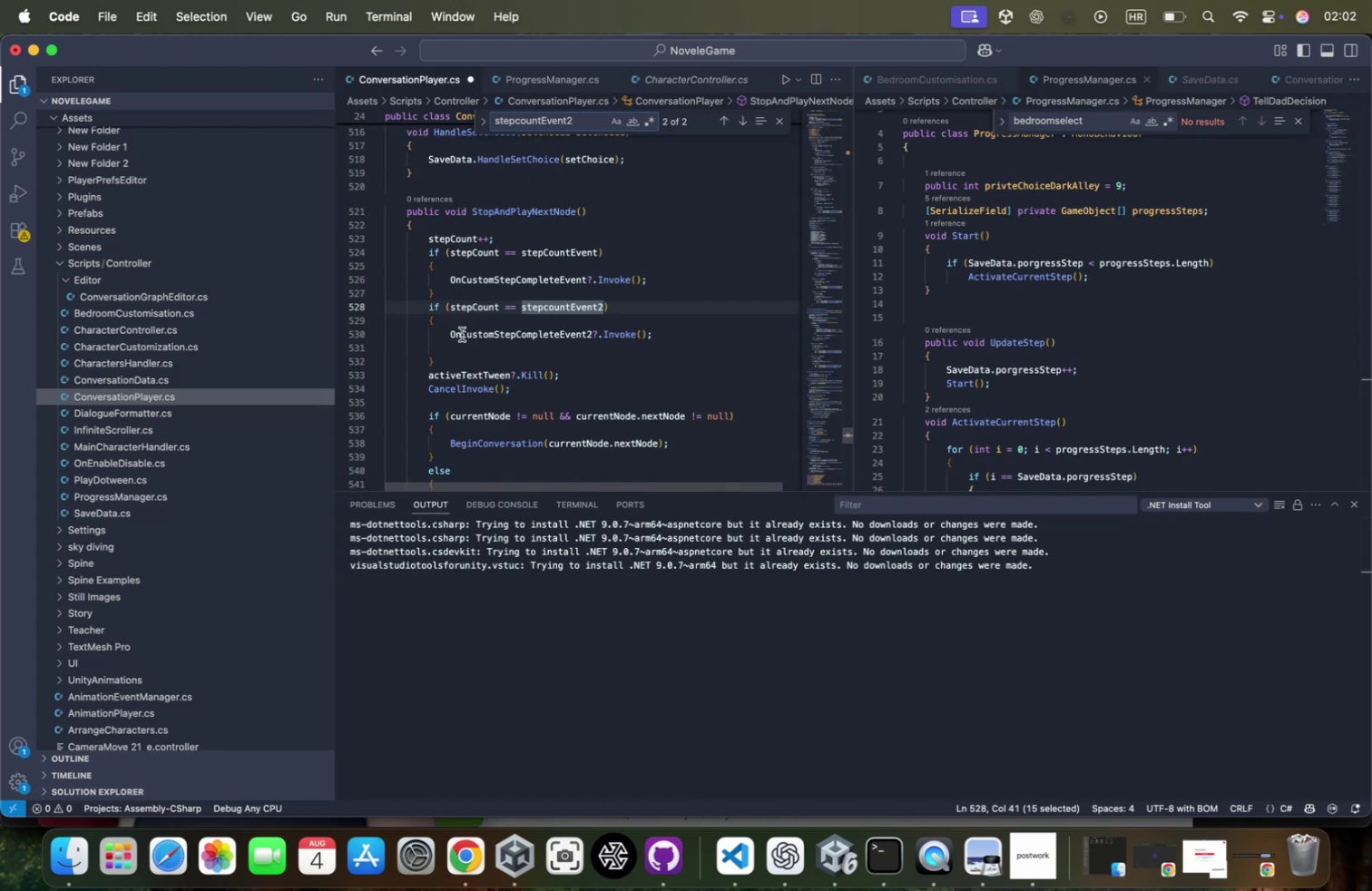 
left_click([483, 353])
 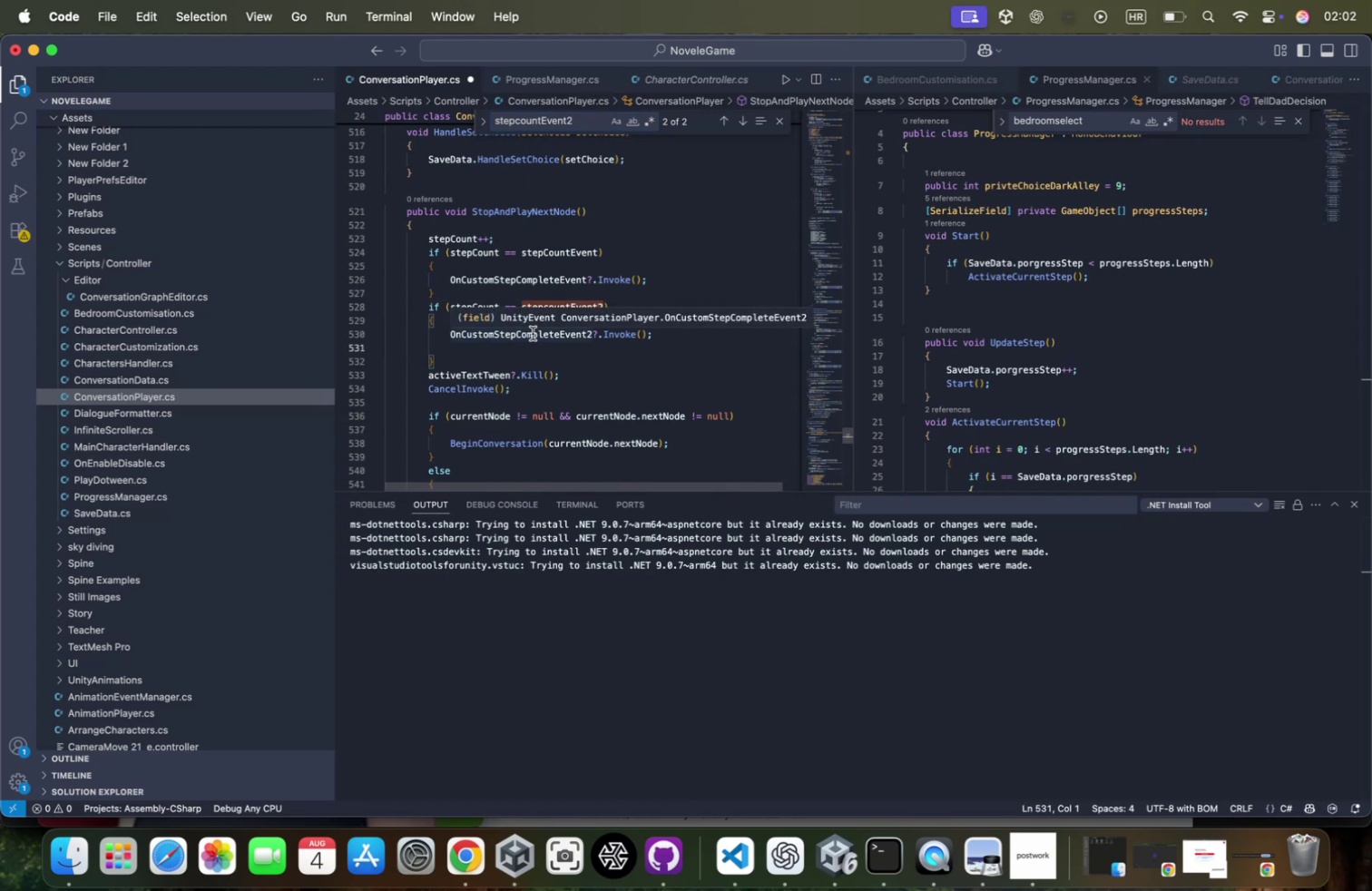 
key(ArrowDown)
 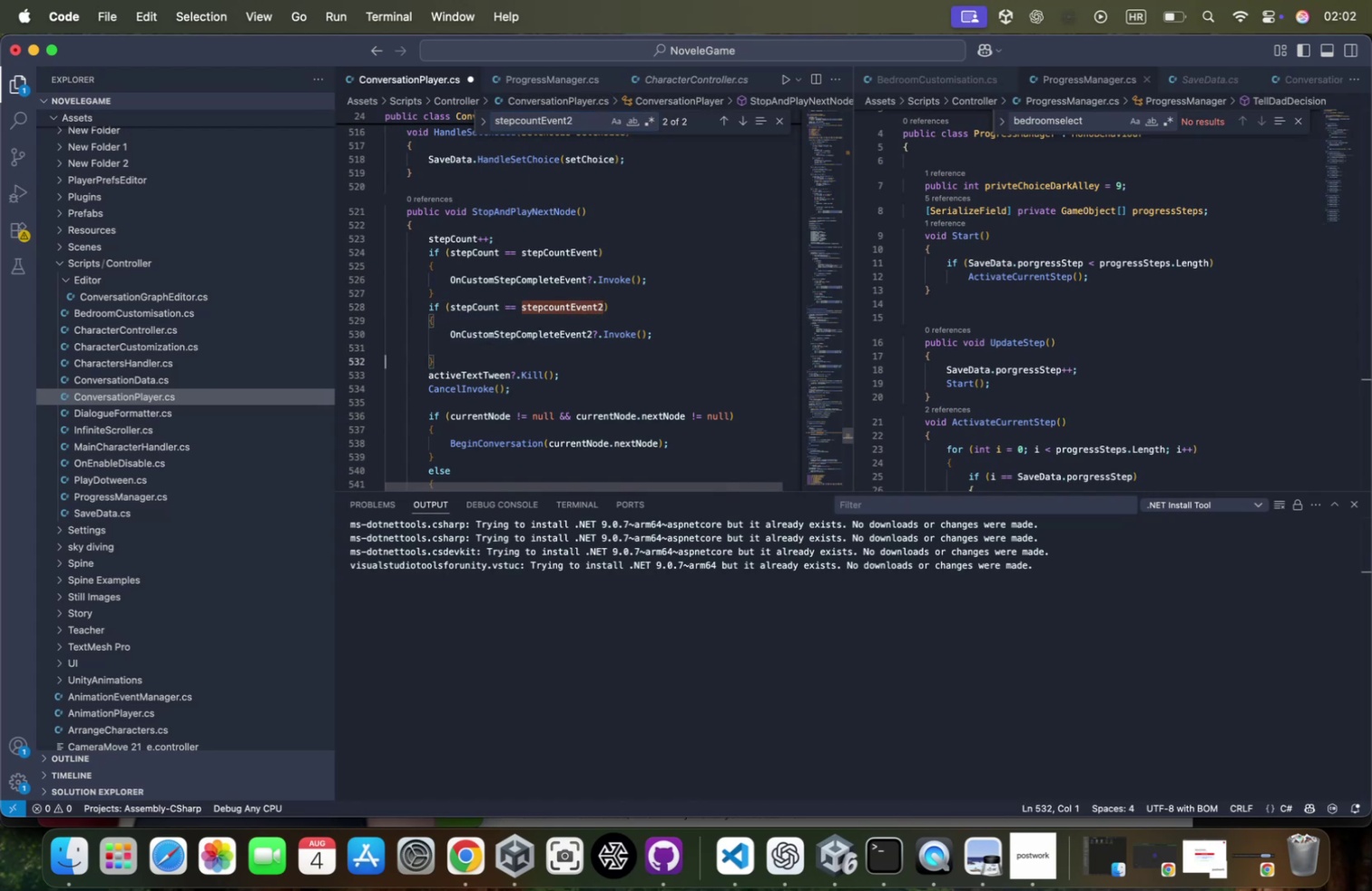 
key(ArrowDown)
 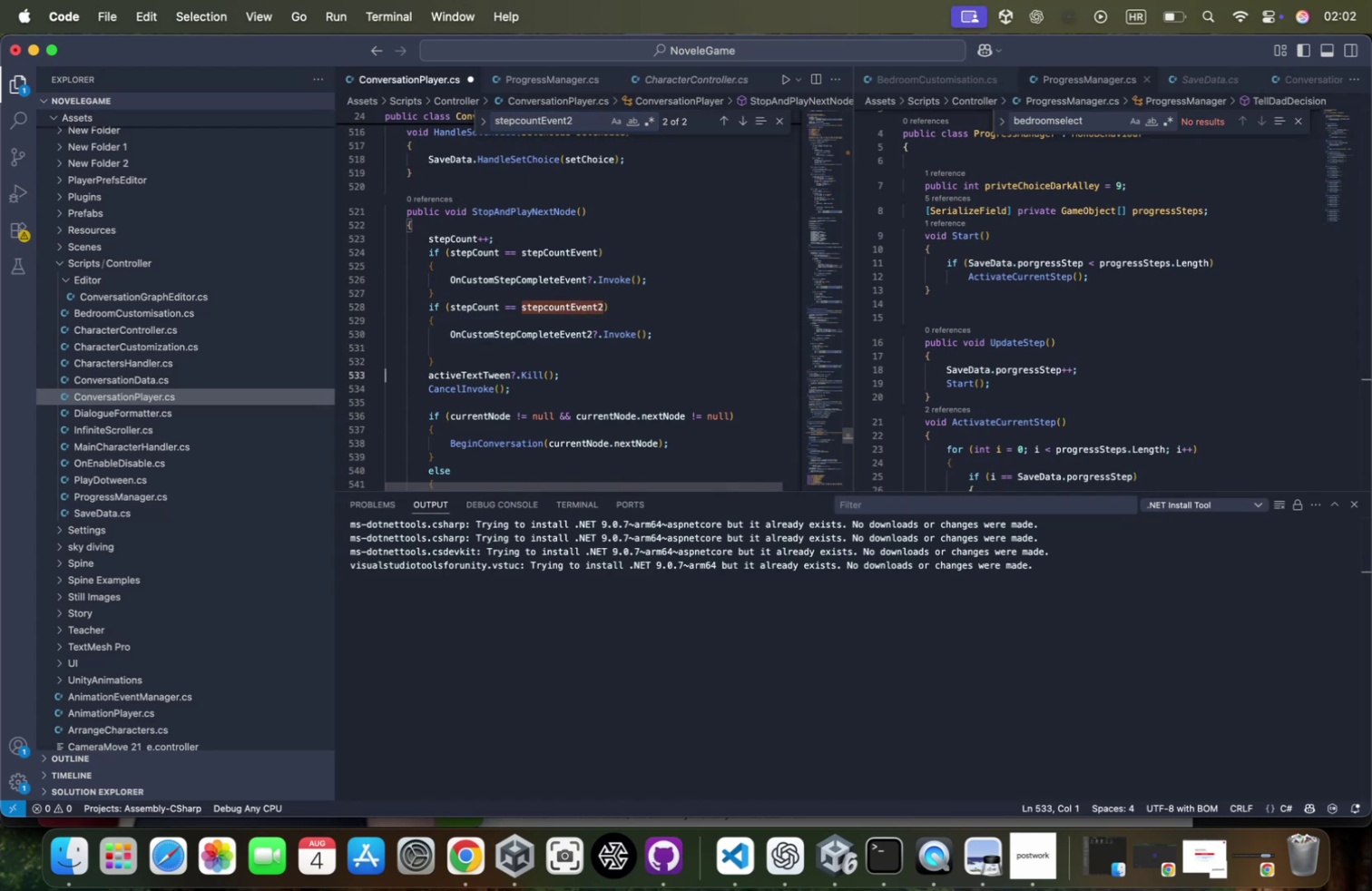 
key(ArrowLeft)
 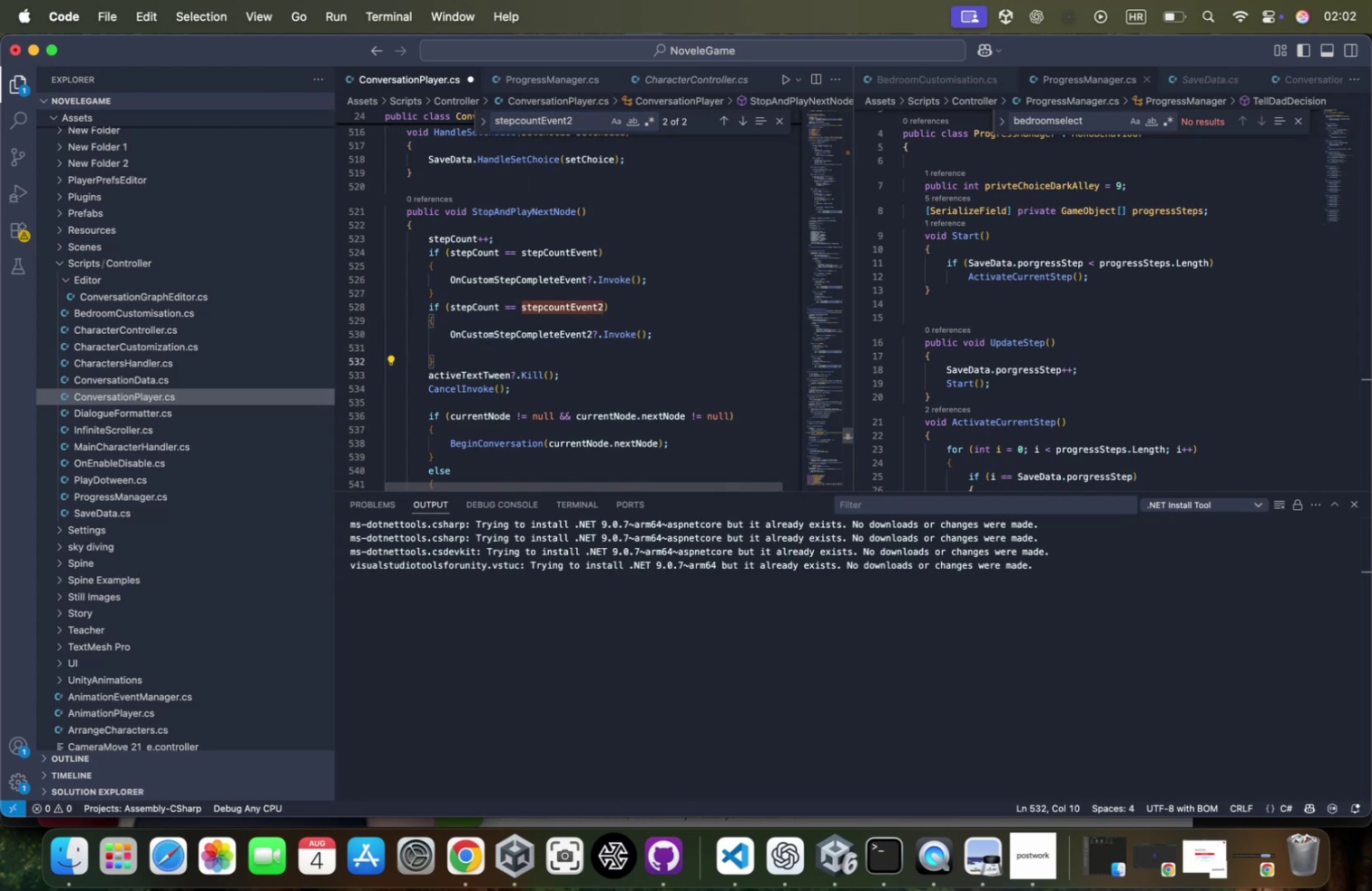 
key(Enter)
 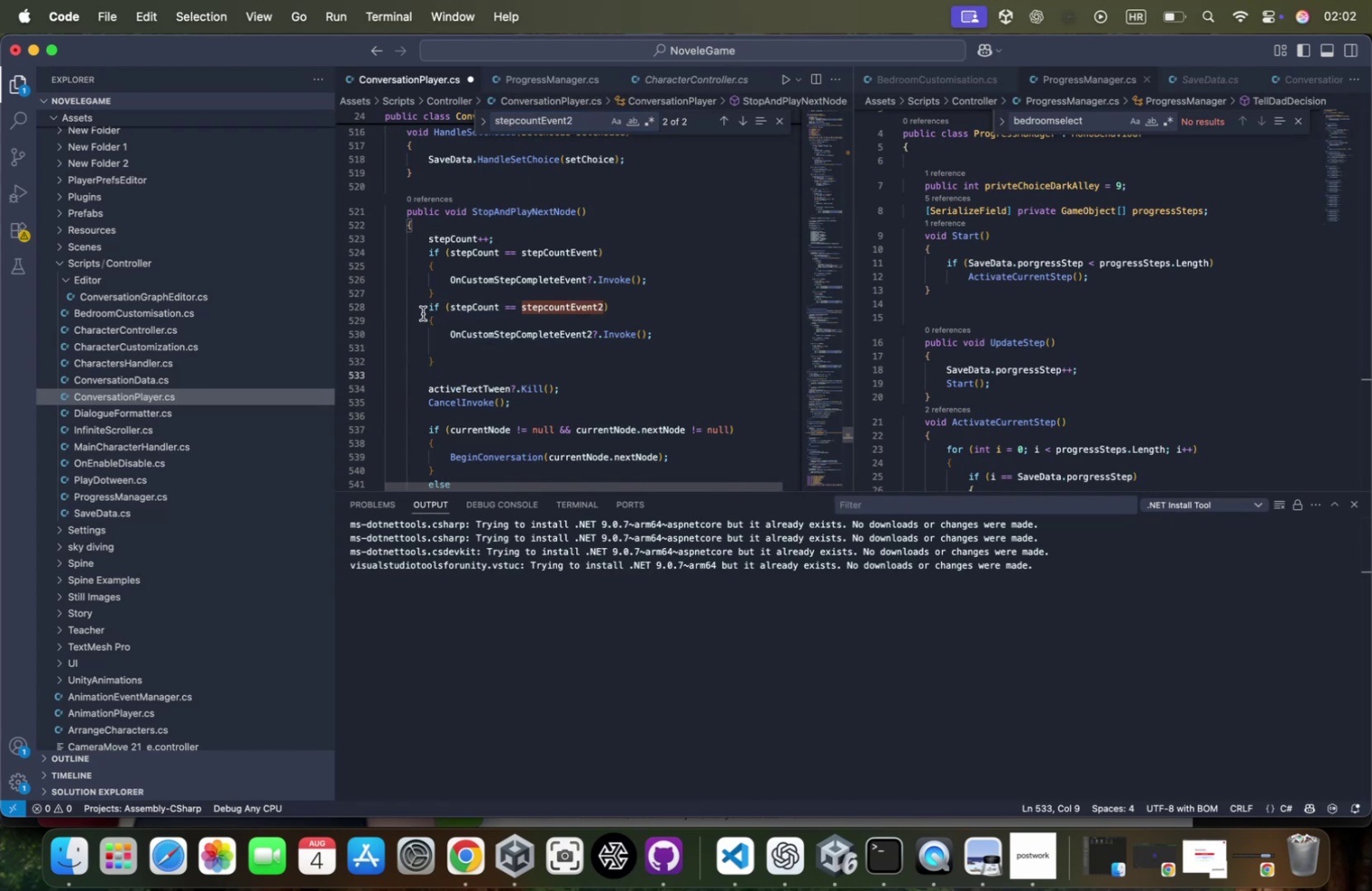 
left_click_drag(start_coordinate=[420, 311], to_coordinate=[482, 359])
 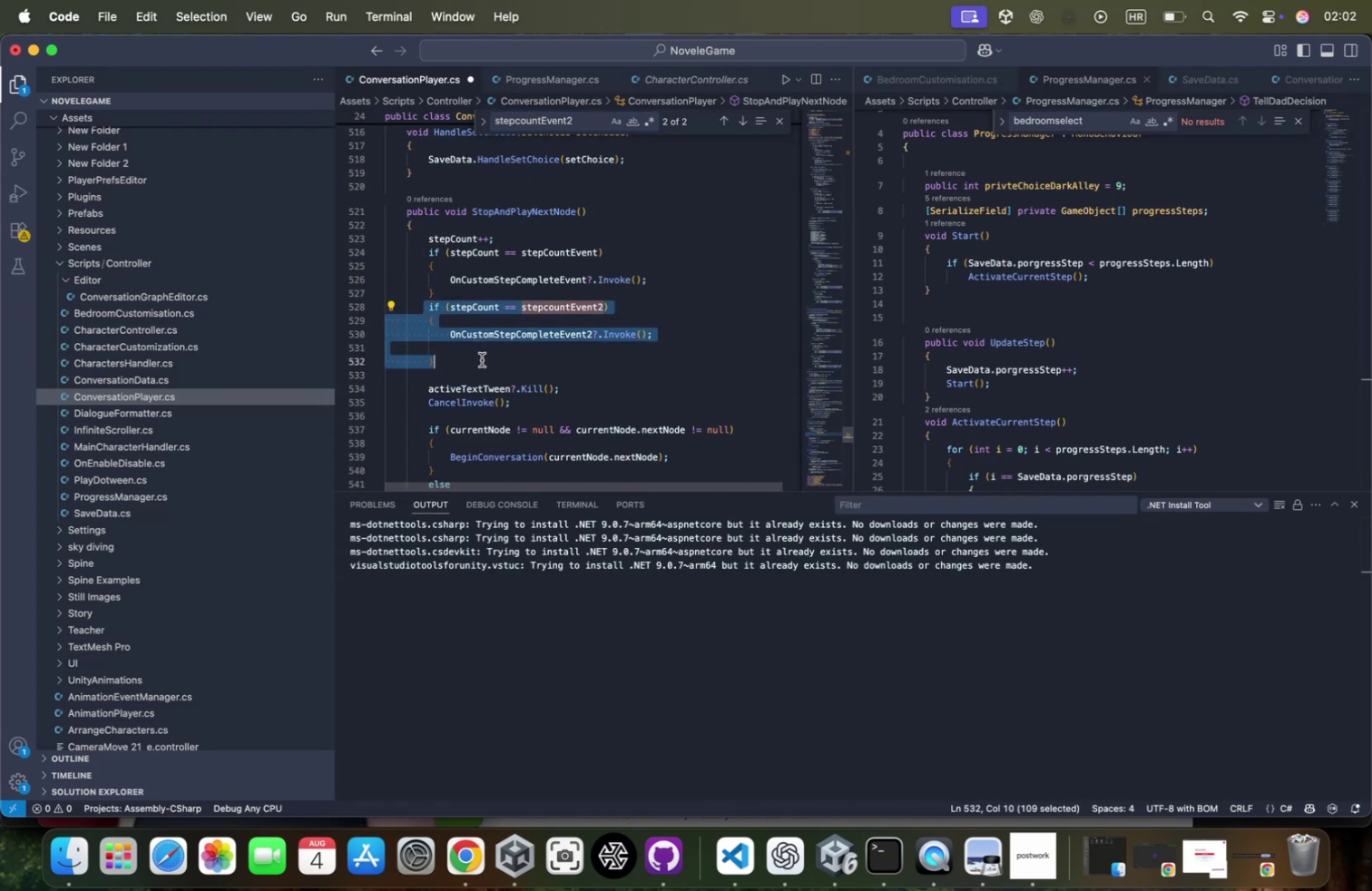 
key(Meta+CommandLeft)
 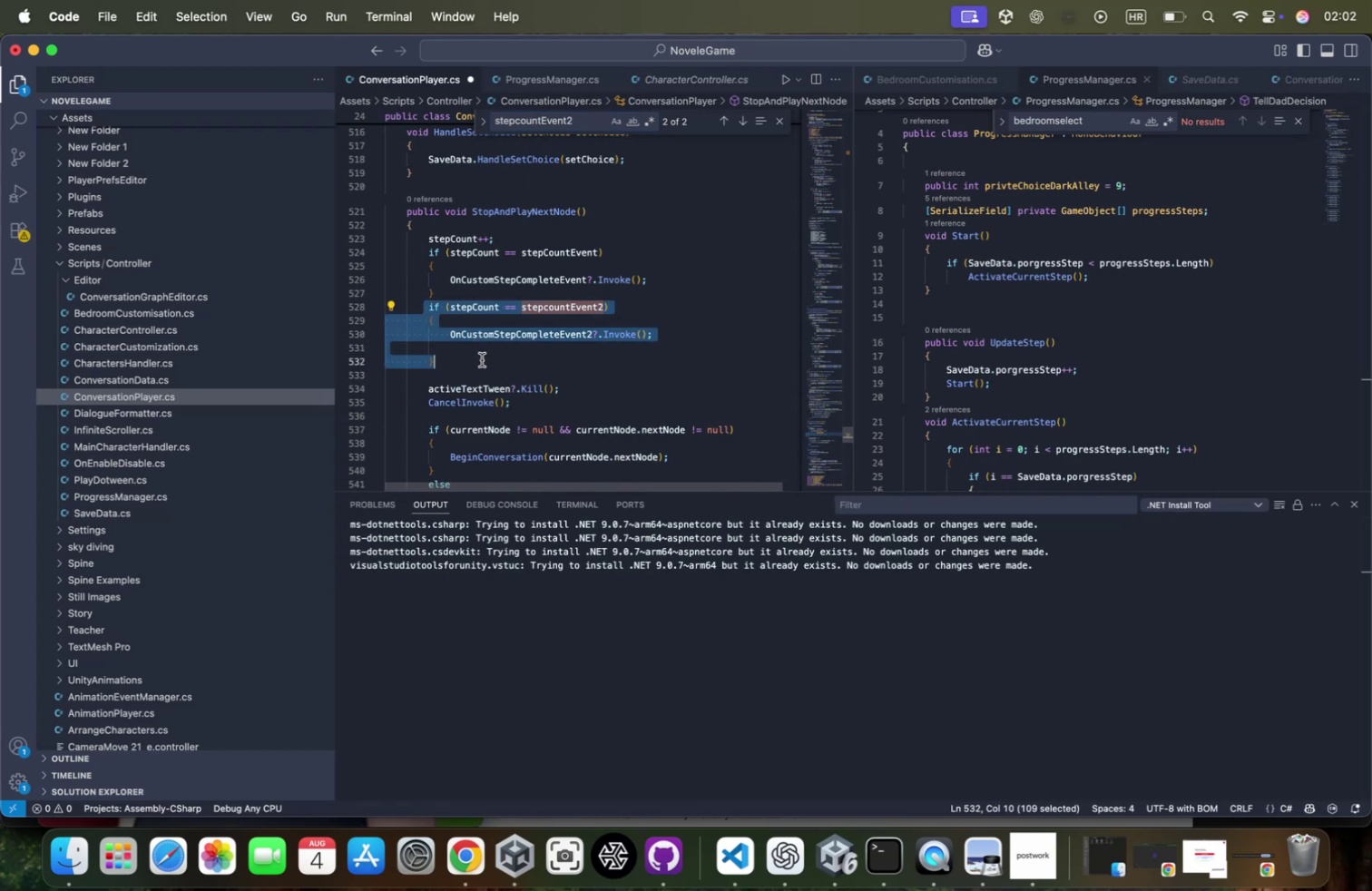 
key(Meta+C)
 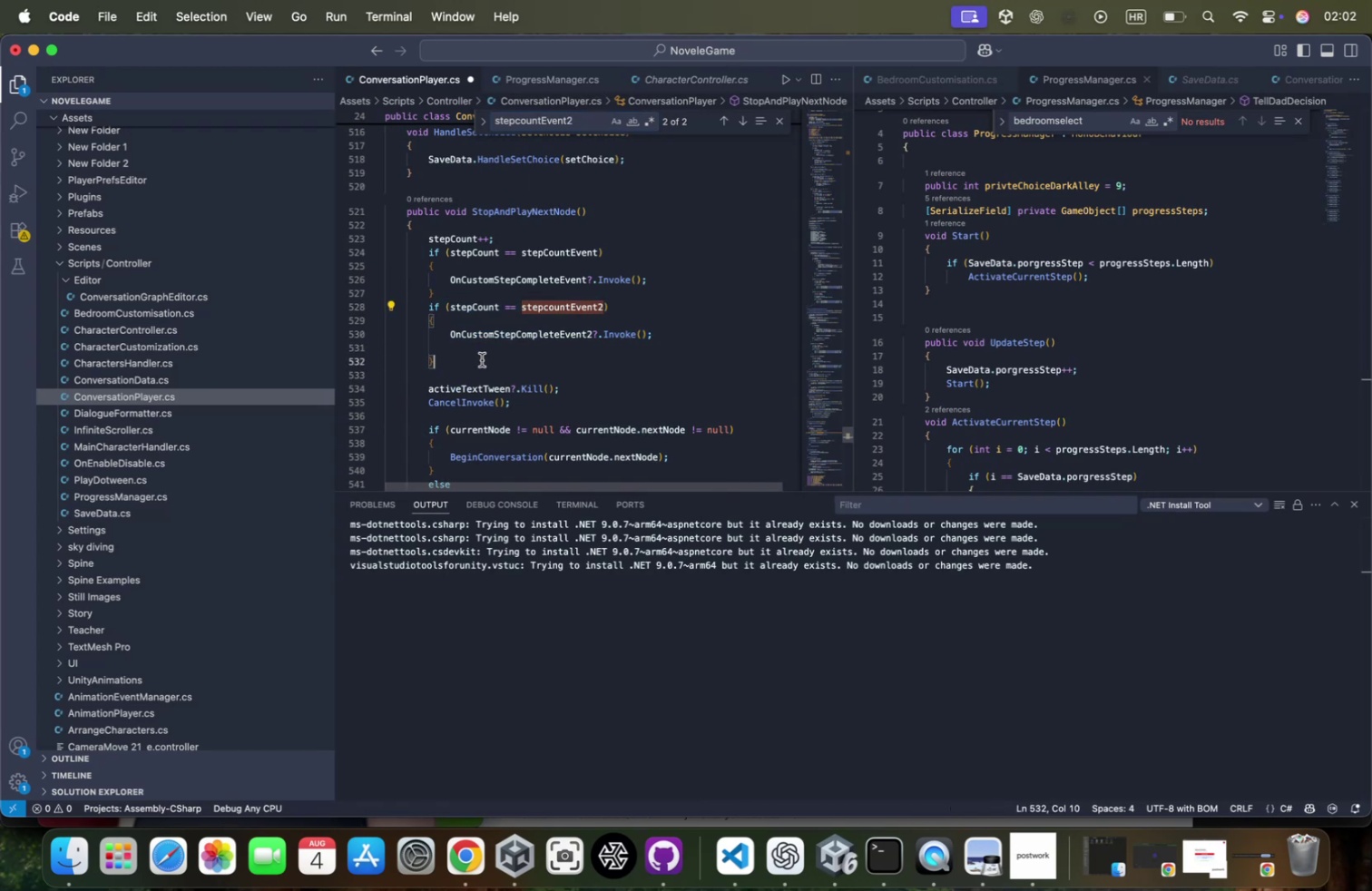 
key(Enter)
 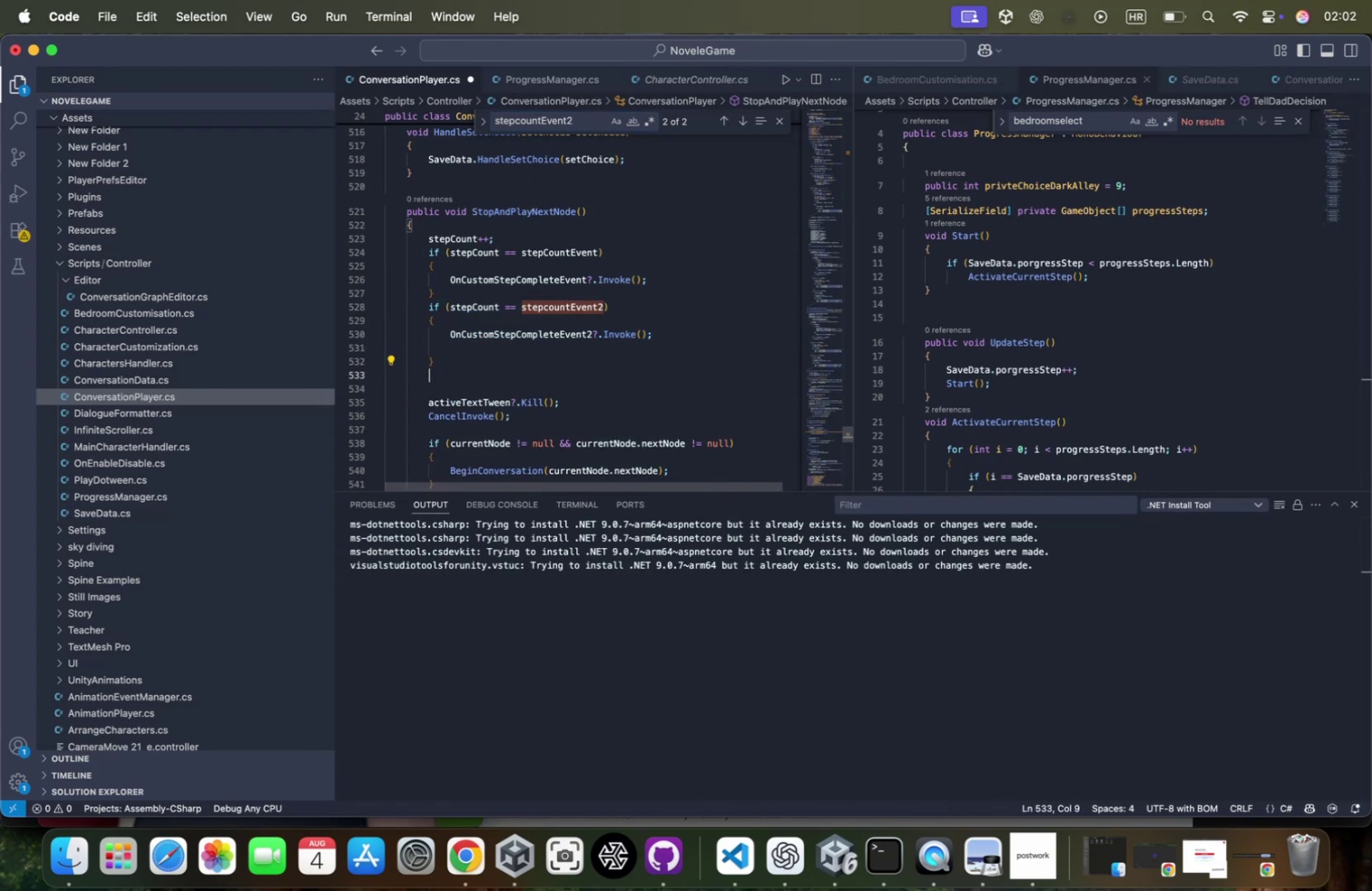 
key(Enter)
 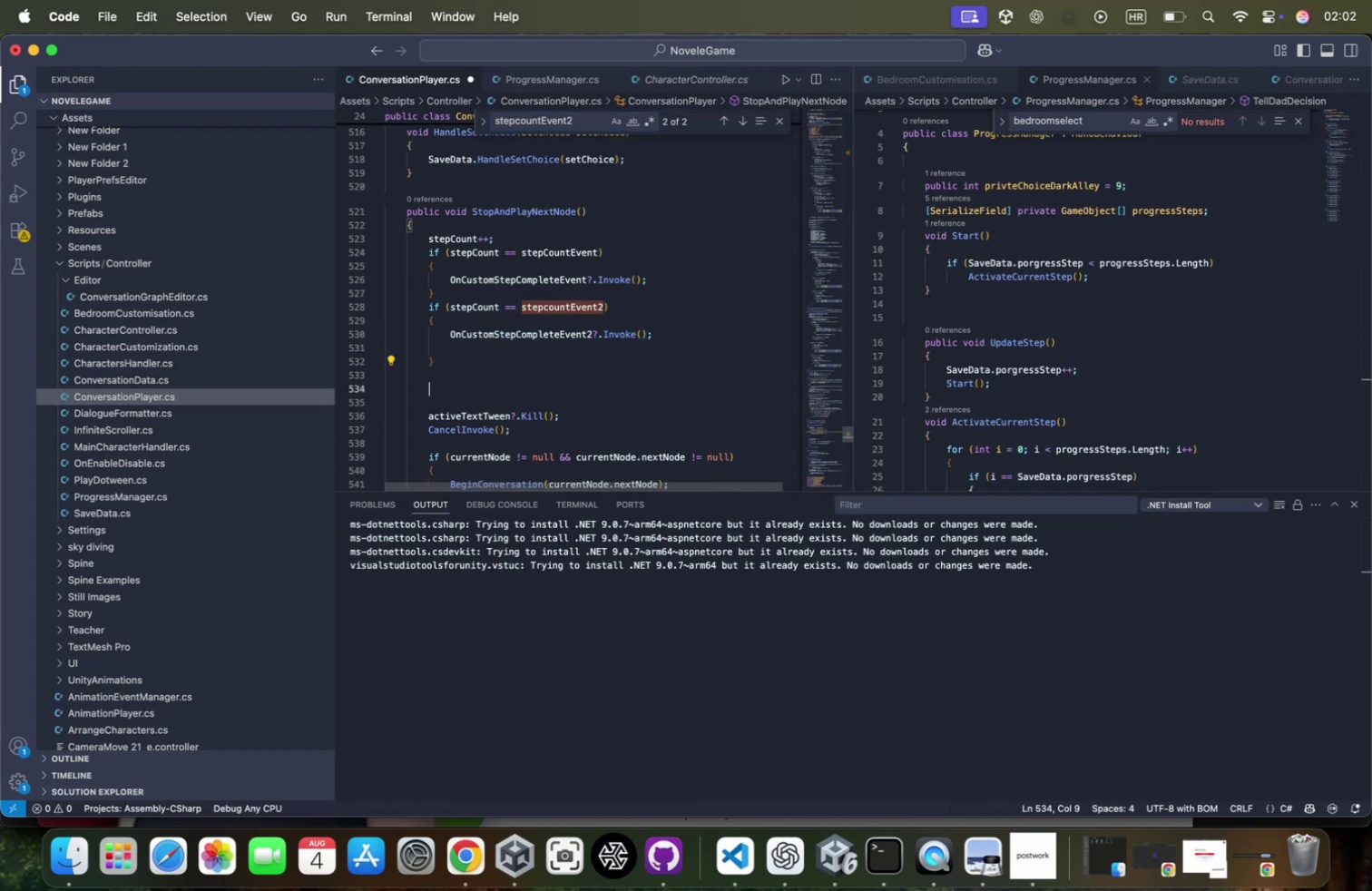 
key(Meta+CommandLeft)
 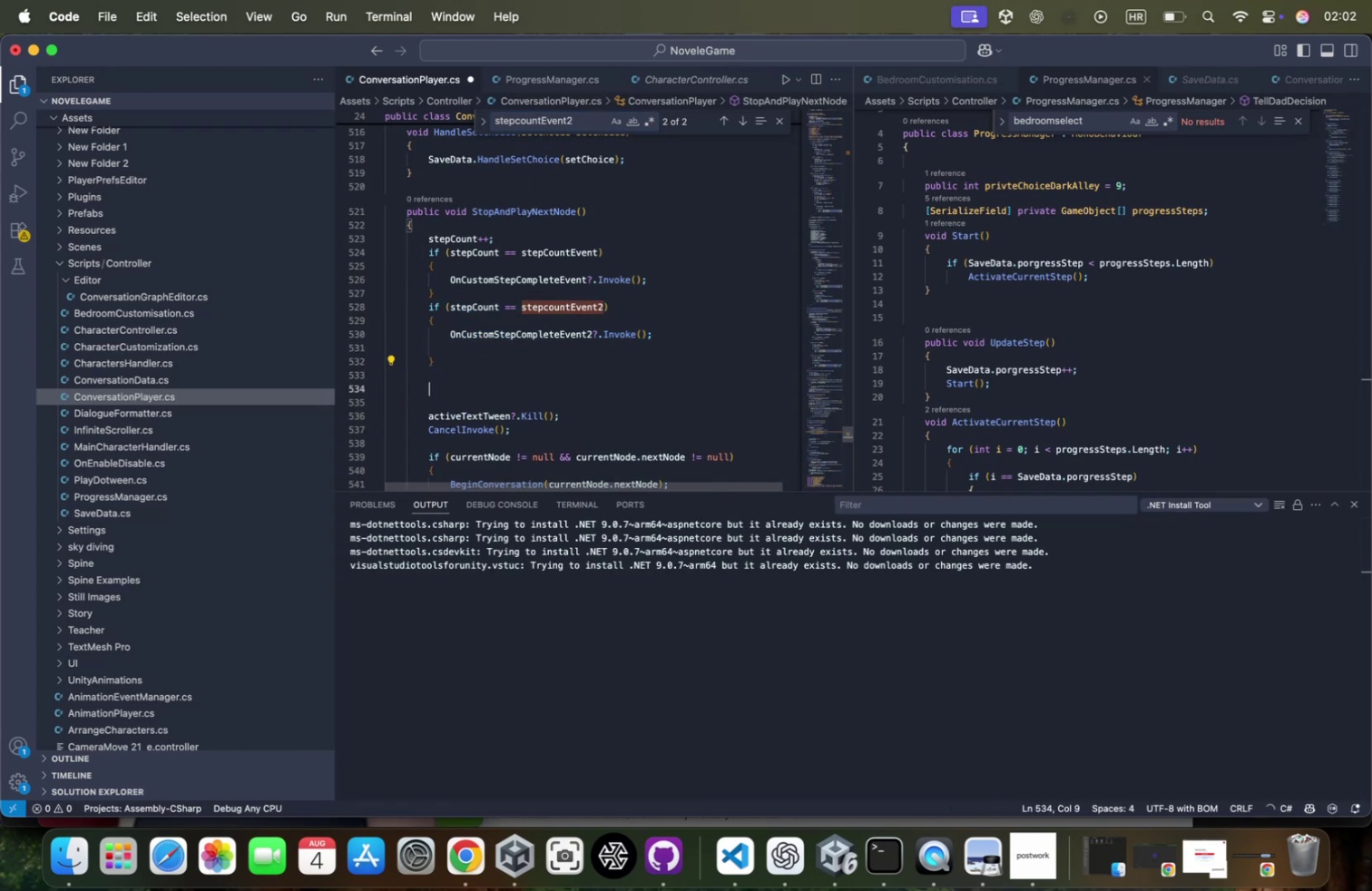 
key(Meta+CommandLeft)
 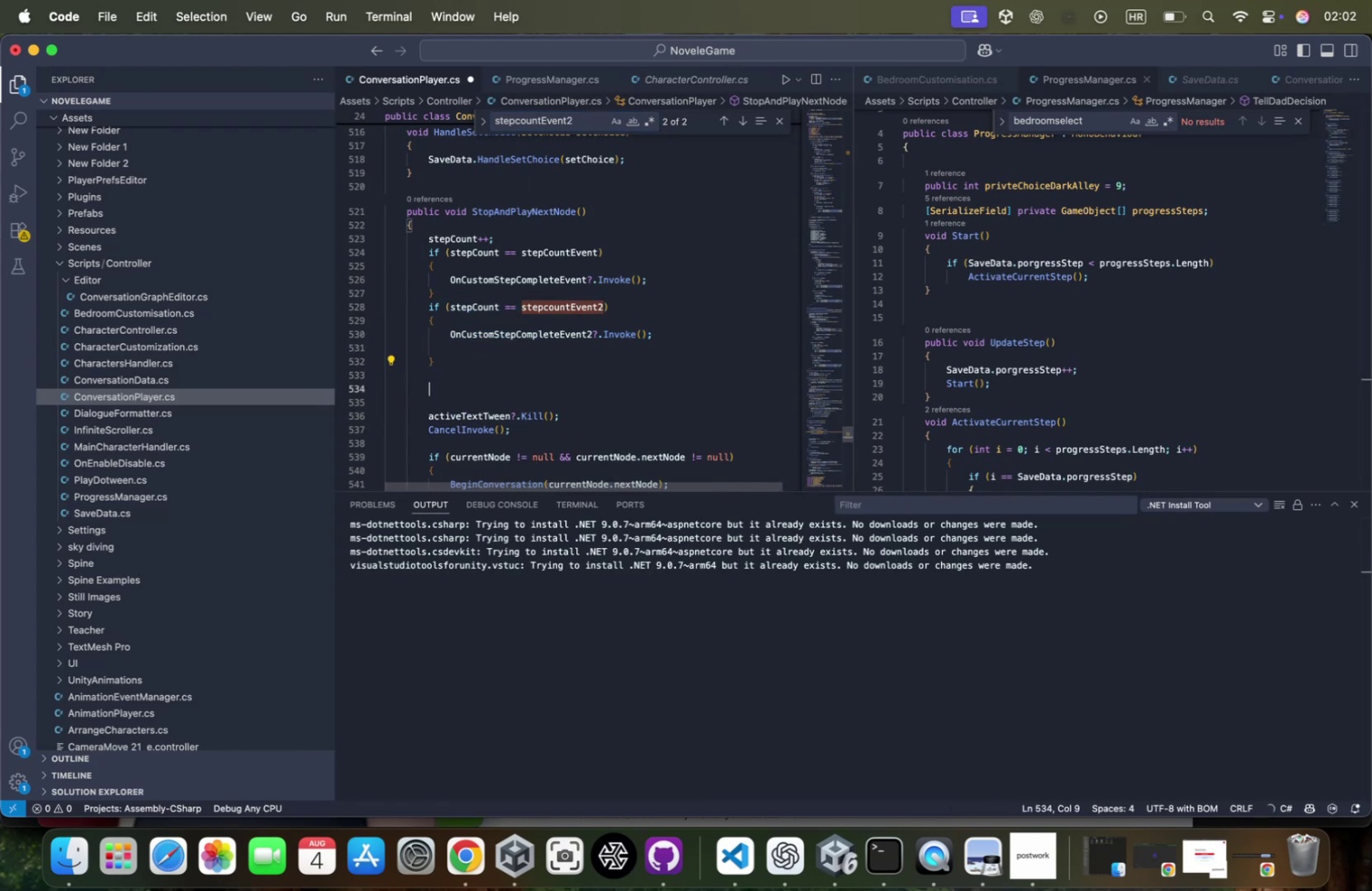 
key(Meta+V)
 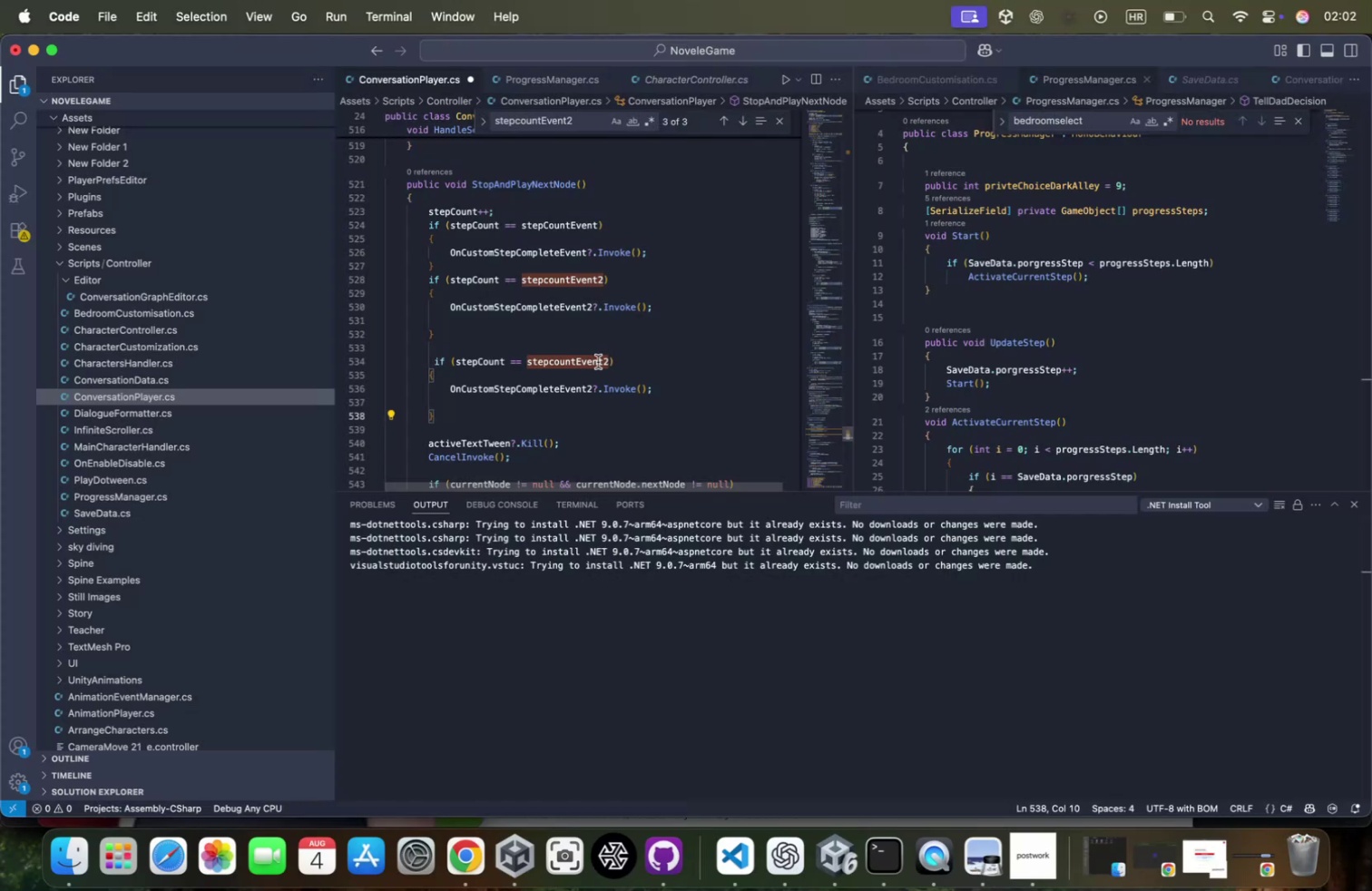 
left_click([611, 361])
 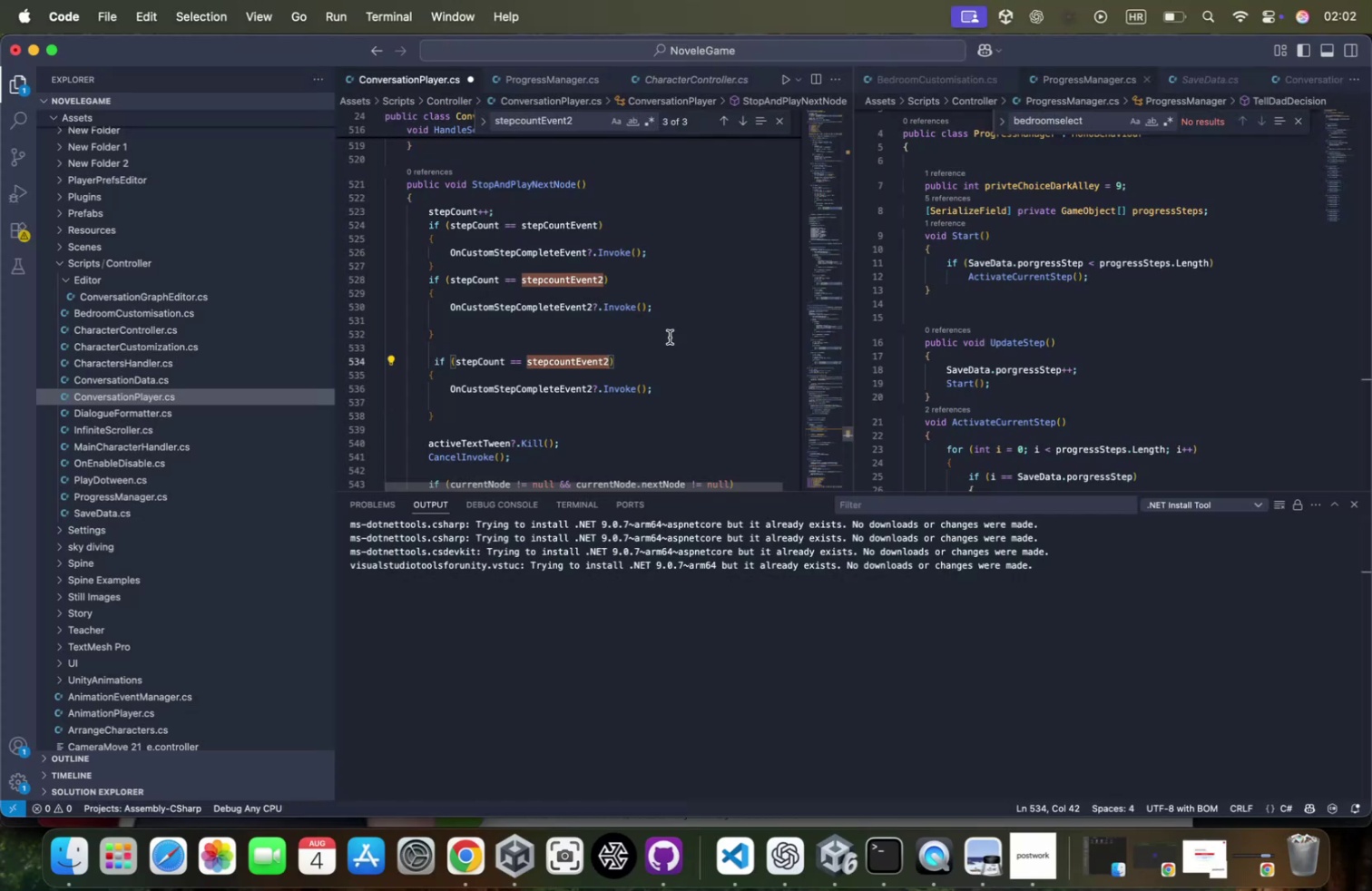 
key(ArrowLeft)
 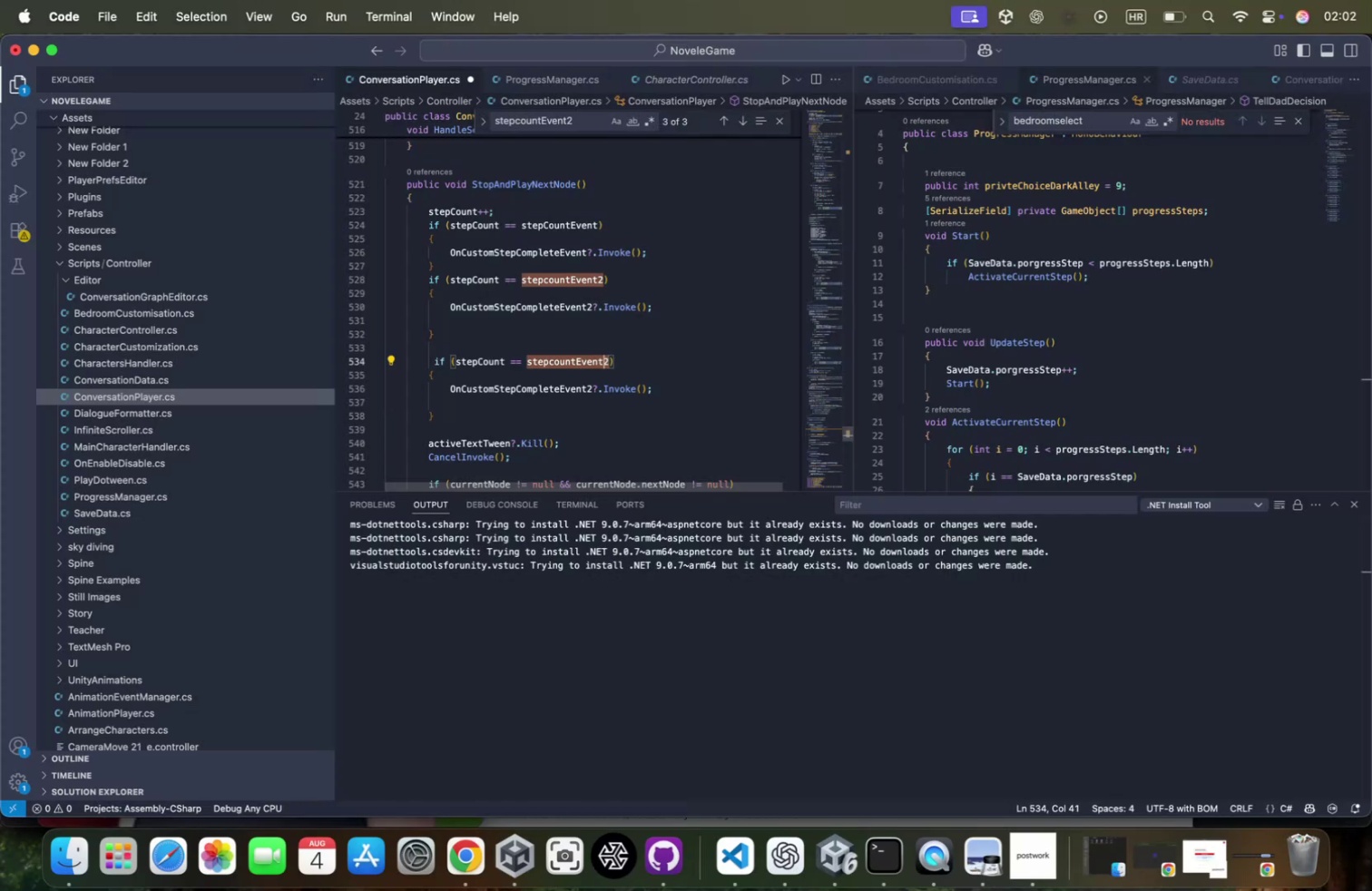 
key(ArrowRight)
 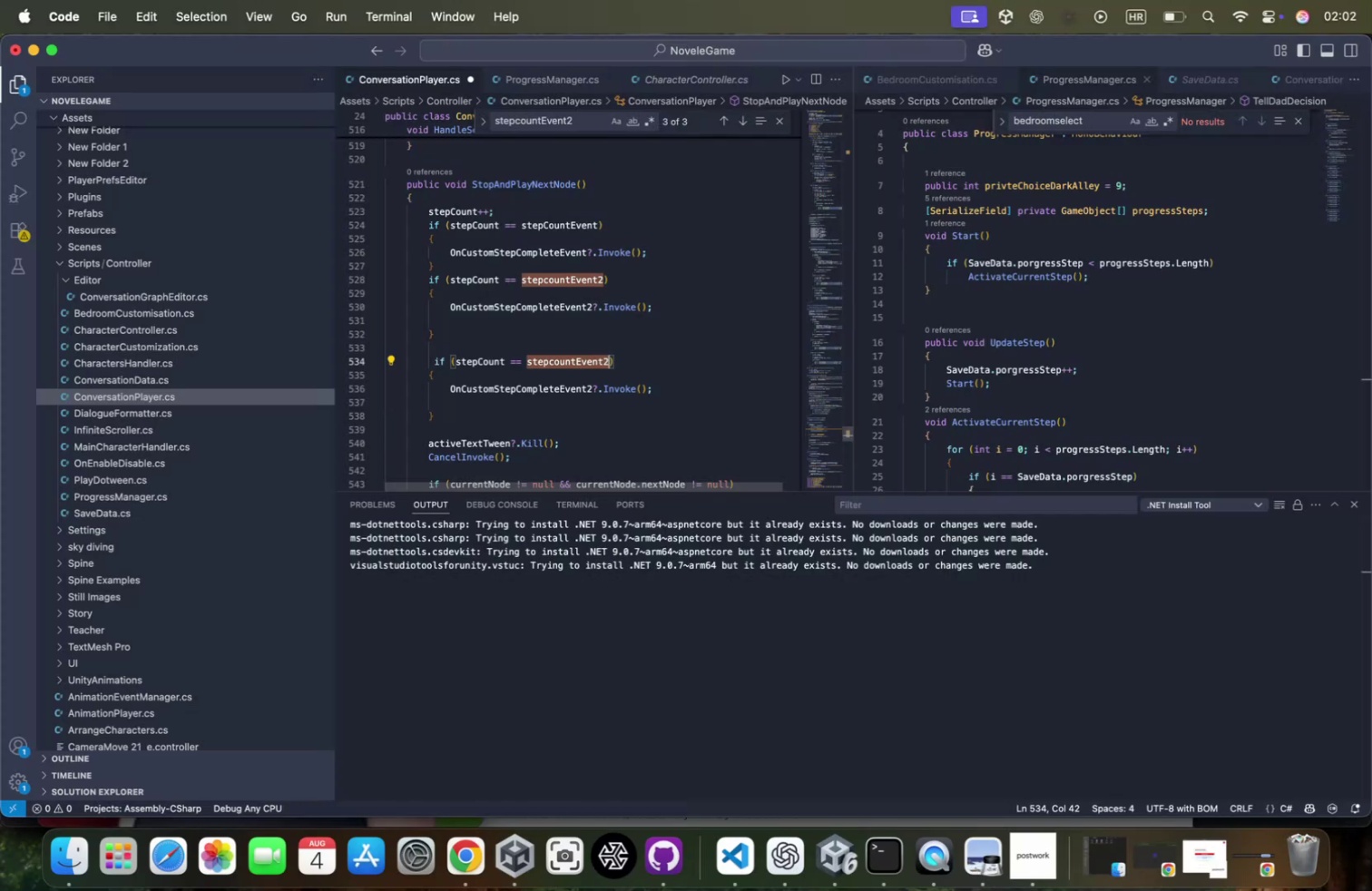 
key(Backspace)
 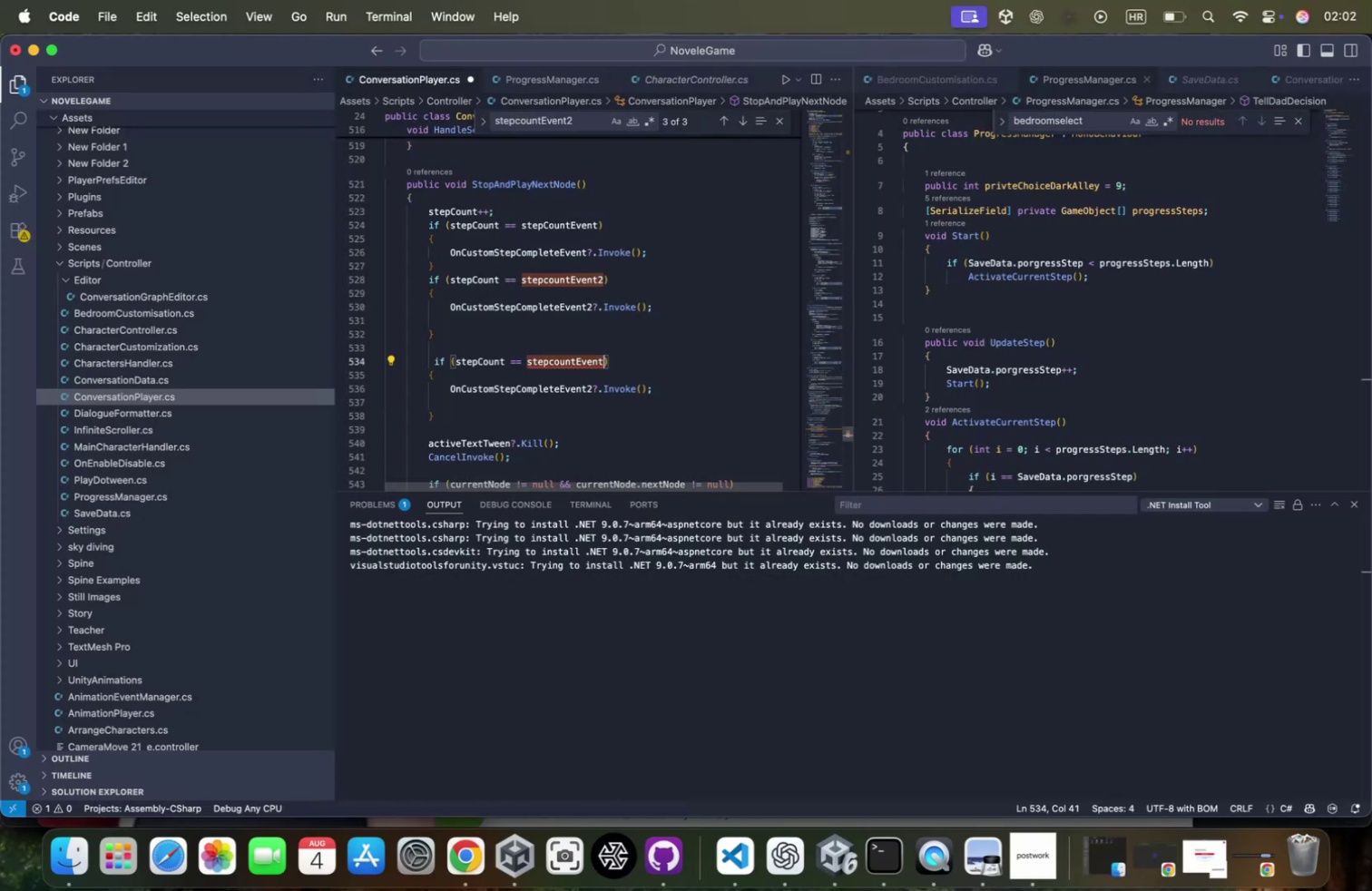 
key(4)
 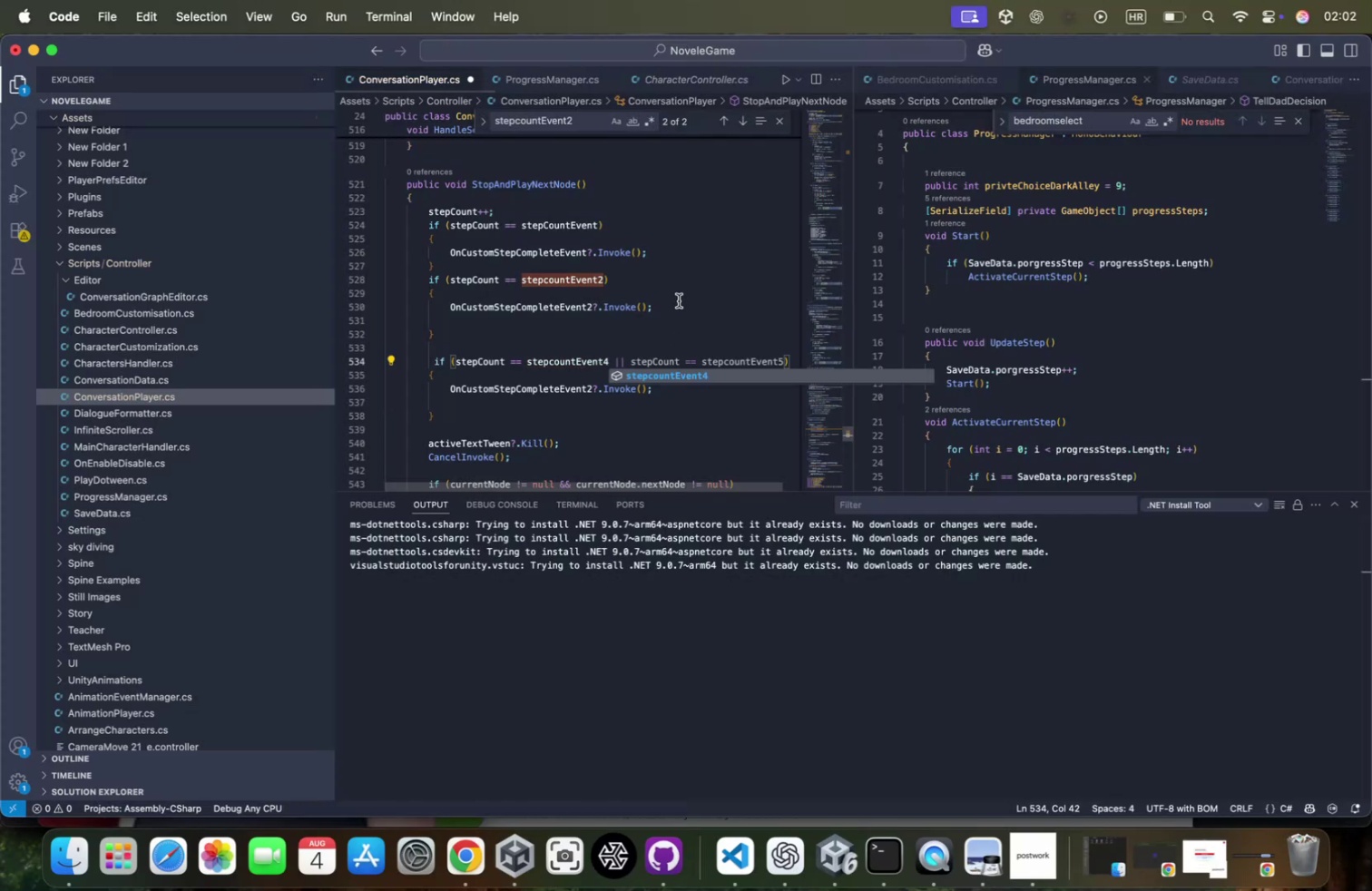 
key(Backspace)
 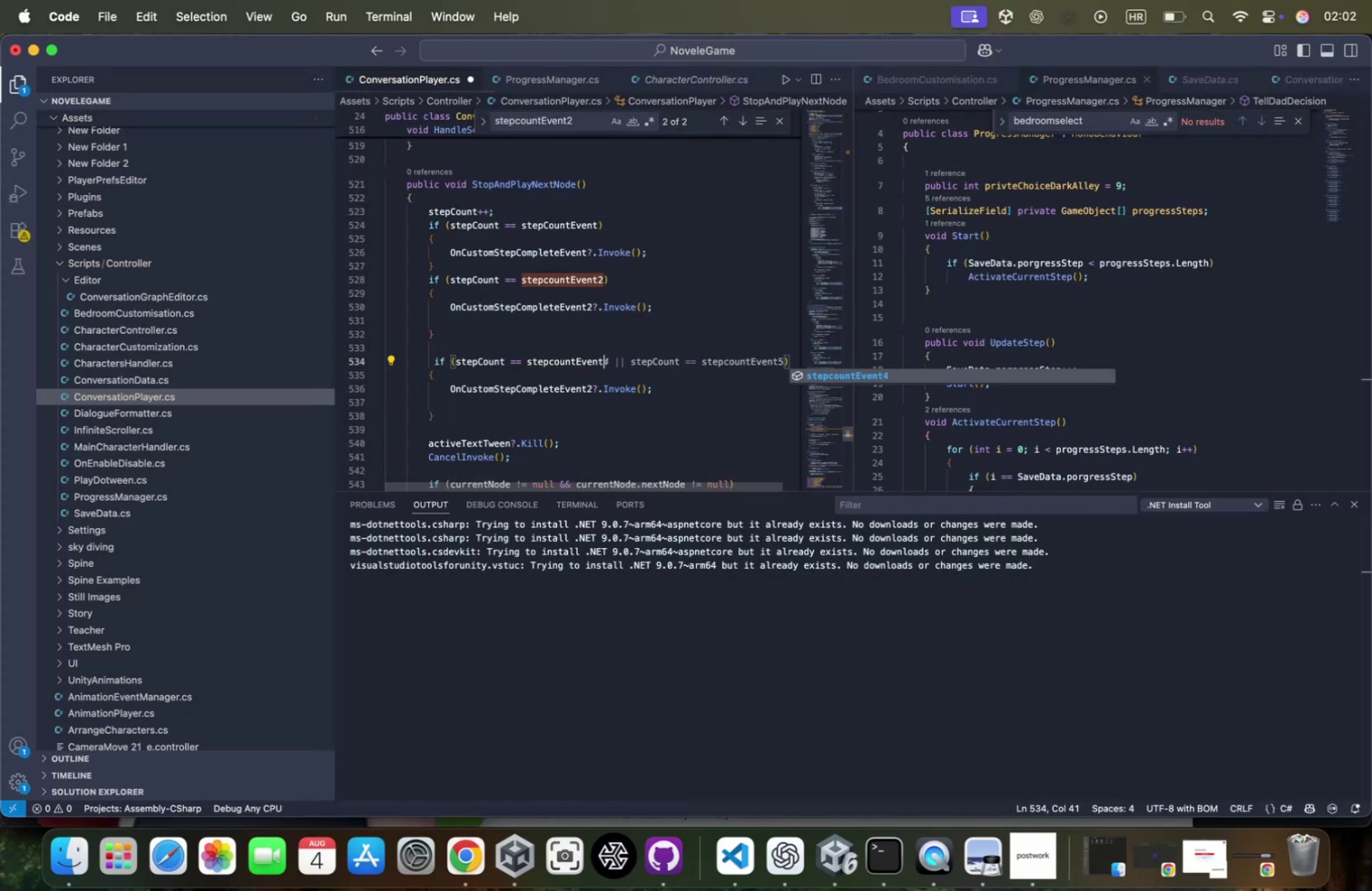 
key(3)
 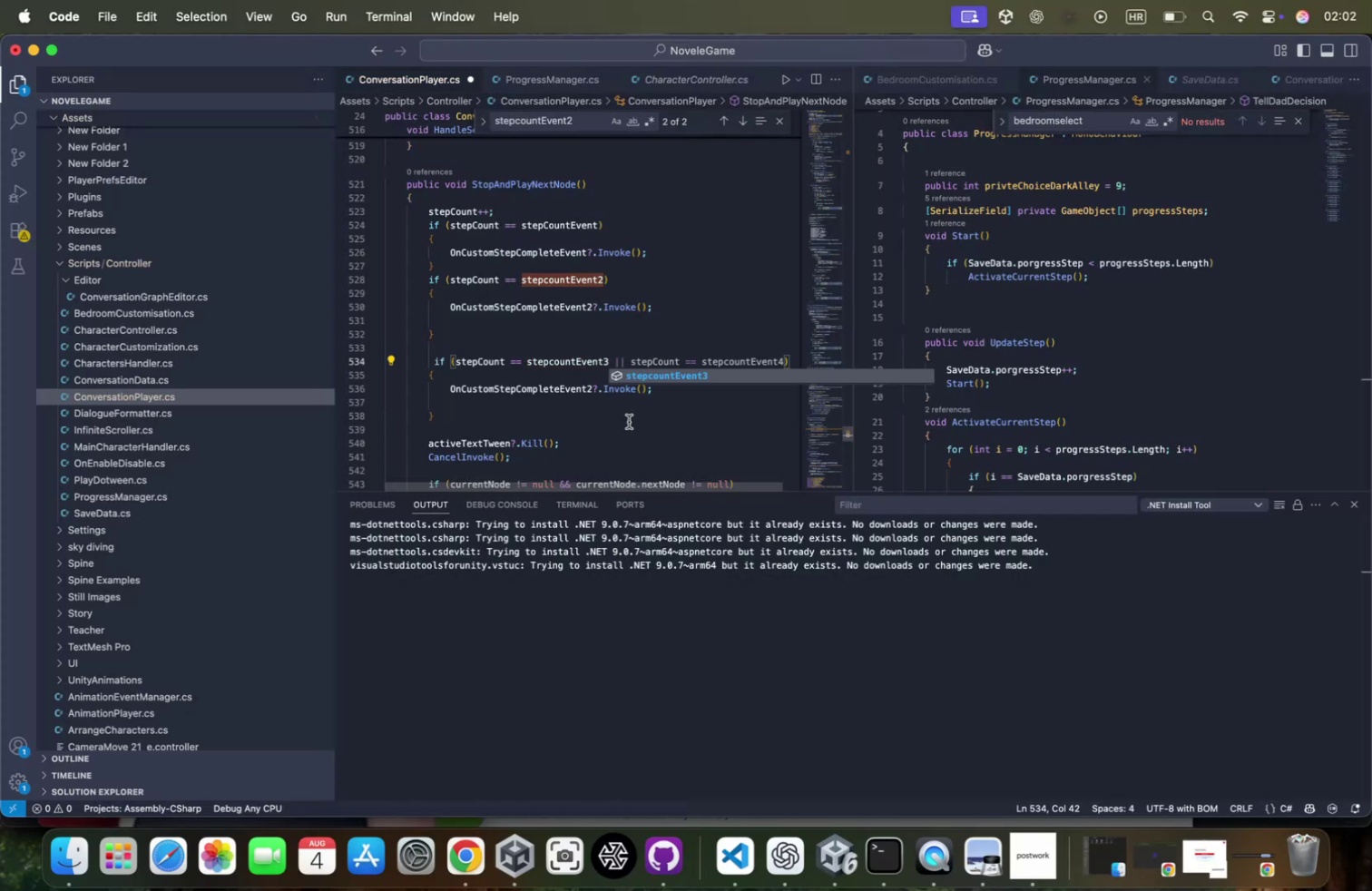 
left_click([591, 411])
 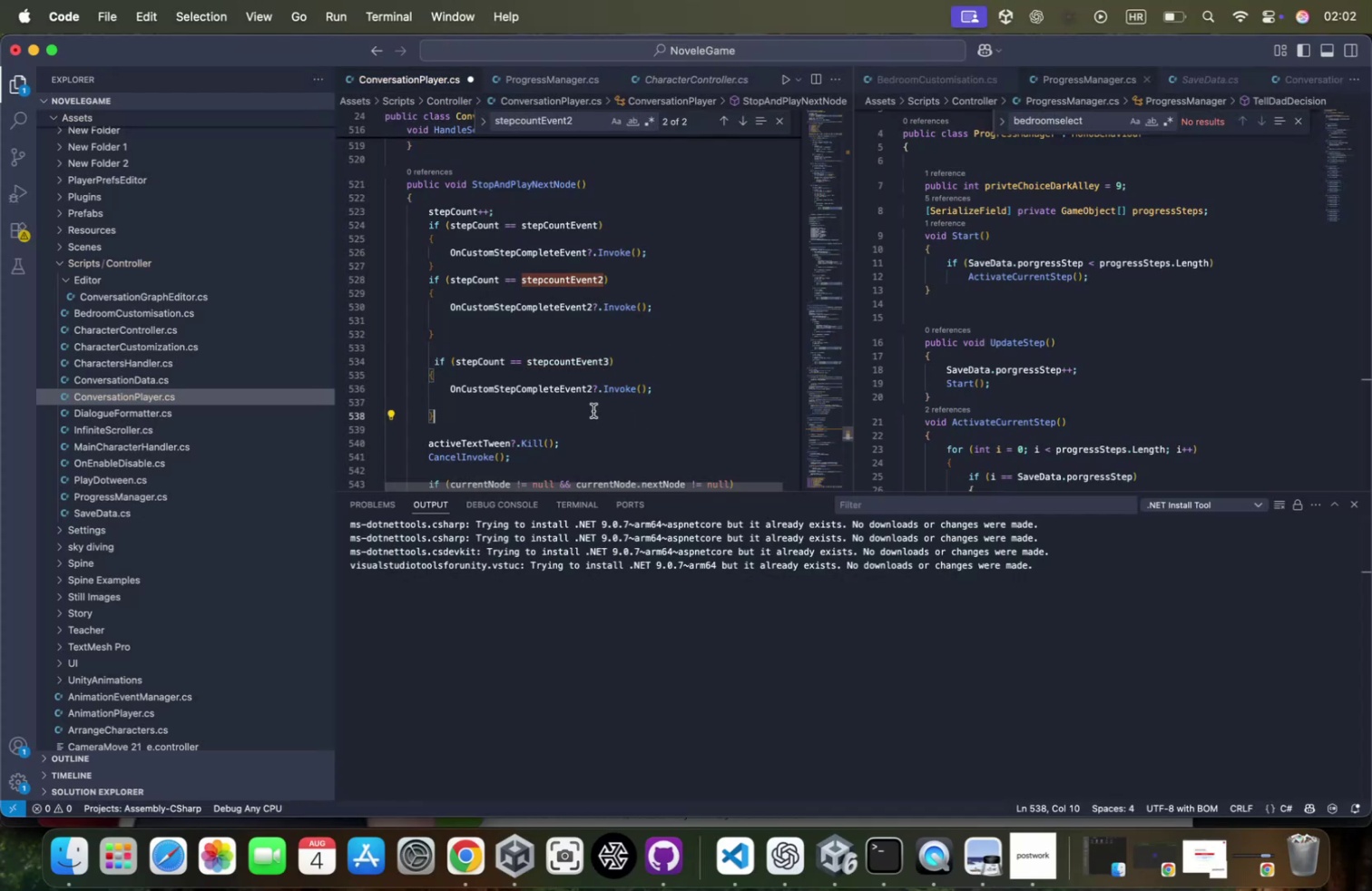 
key(Enter)
 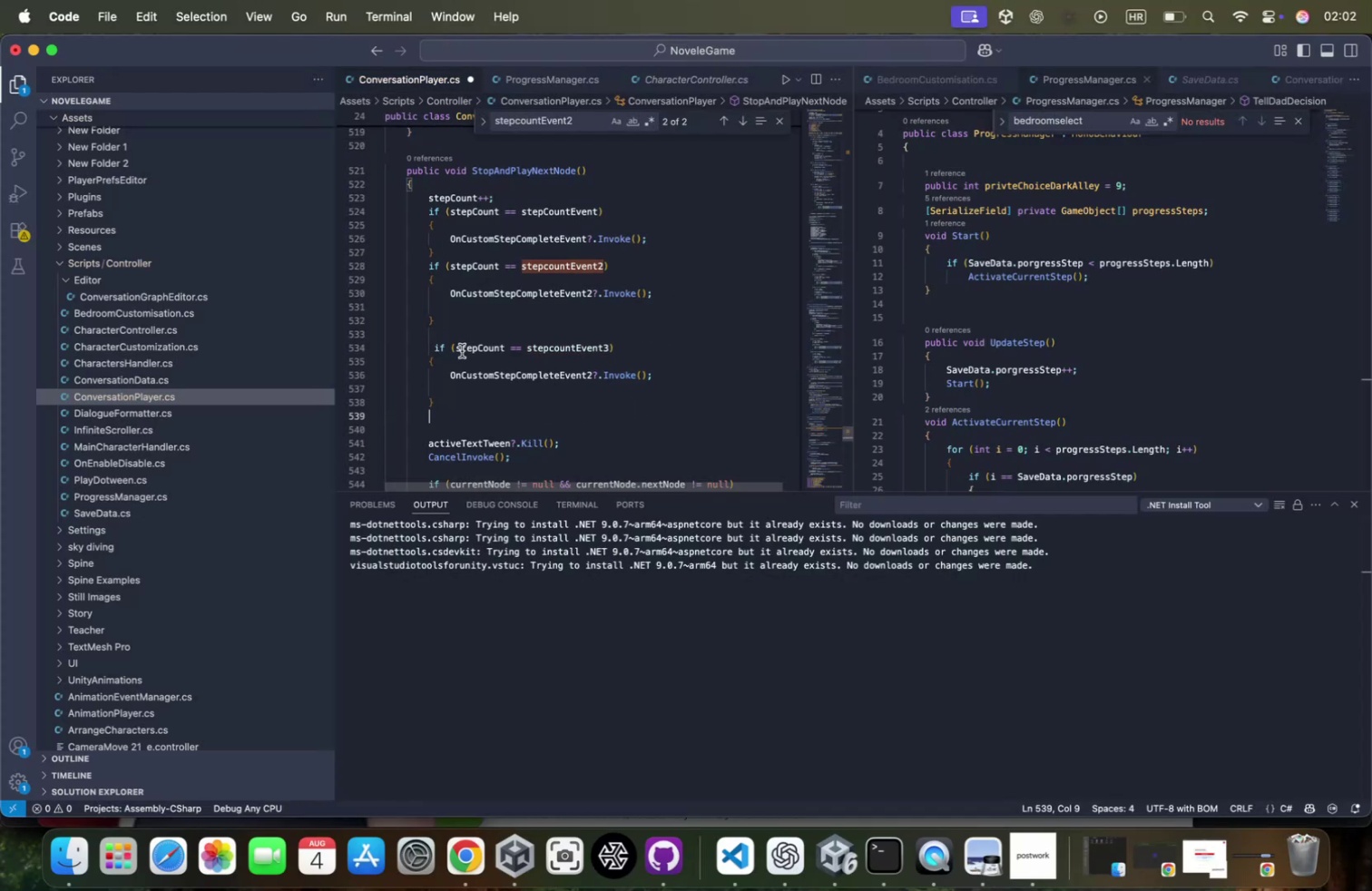 
left_click_drag(start_coordinate=[424, 351], to_coordinate=[490, 405])
 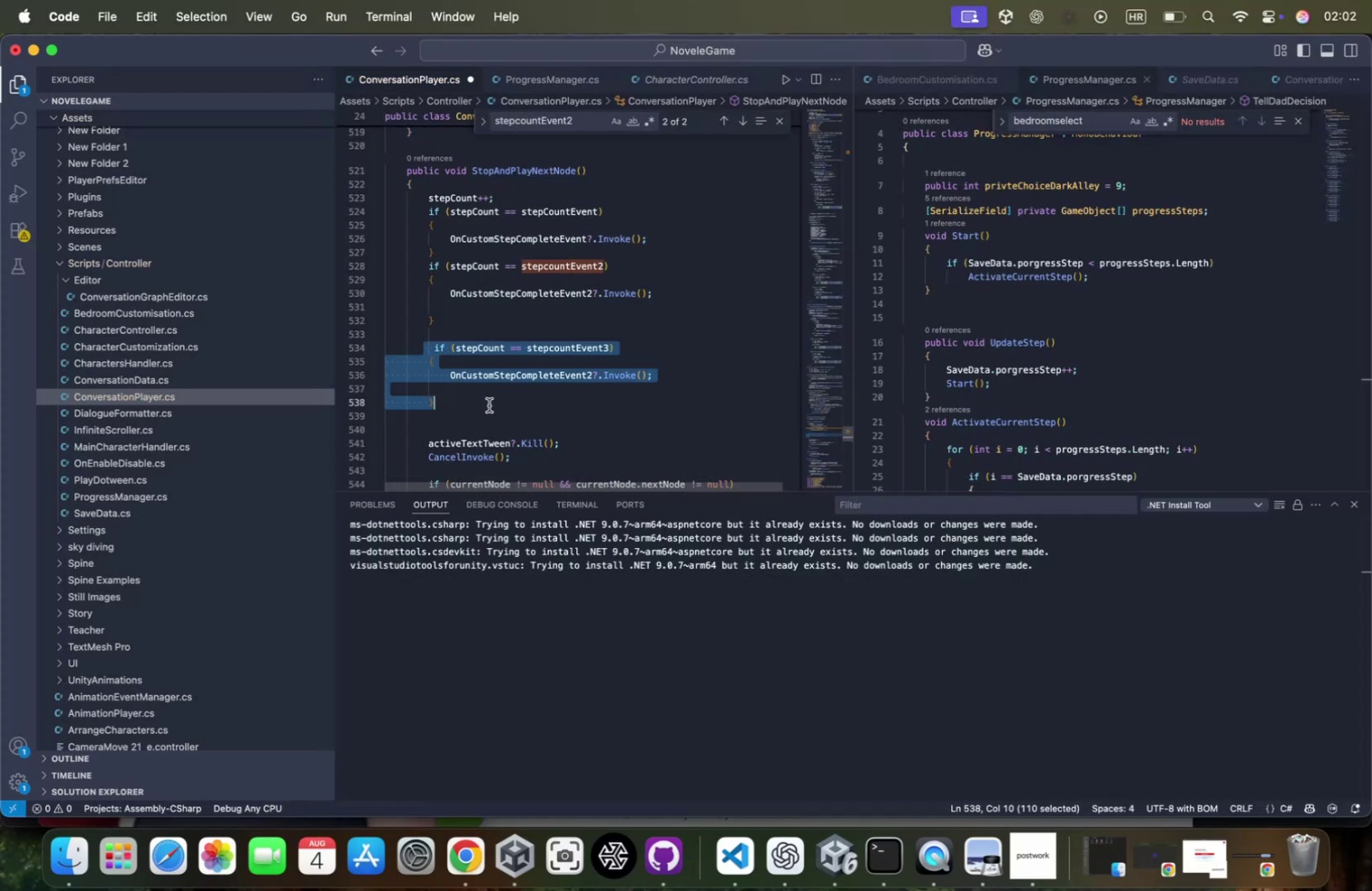 
key(Meta+CommandLeft)
 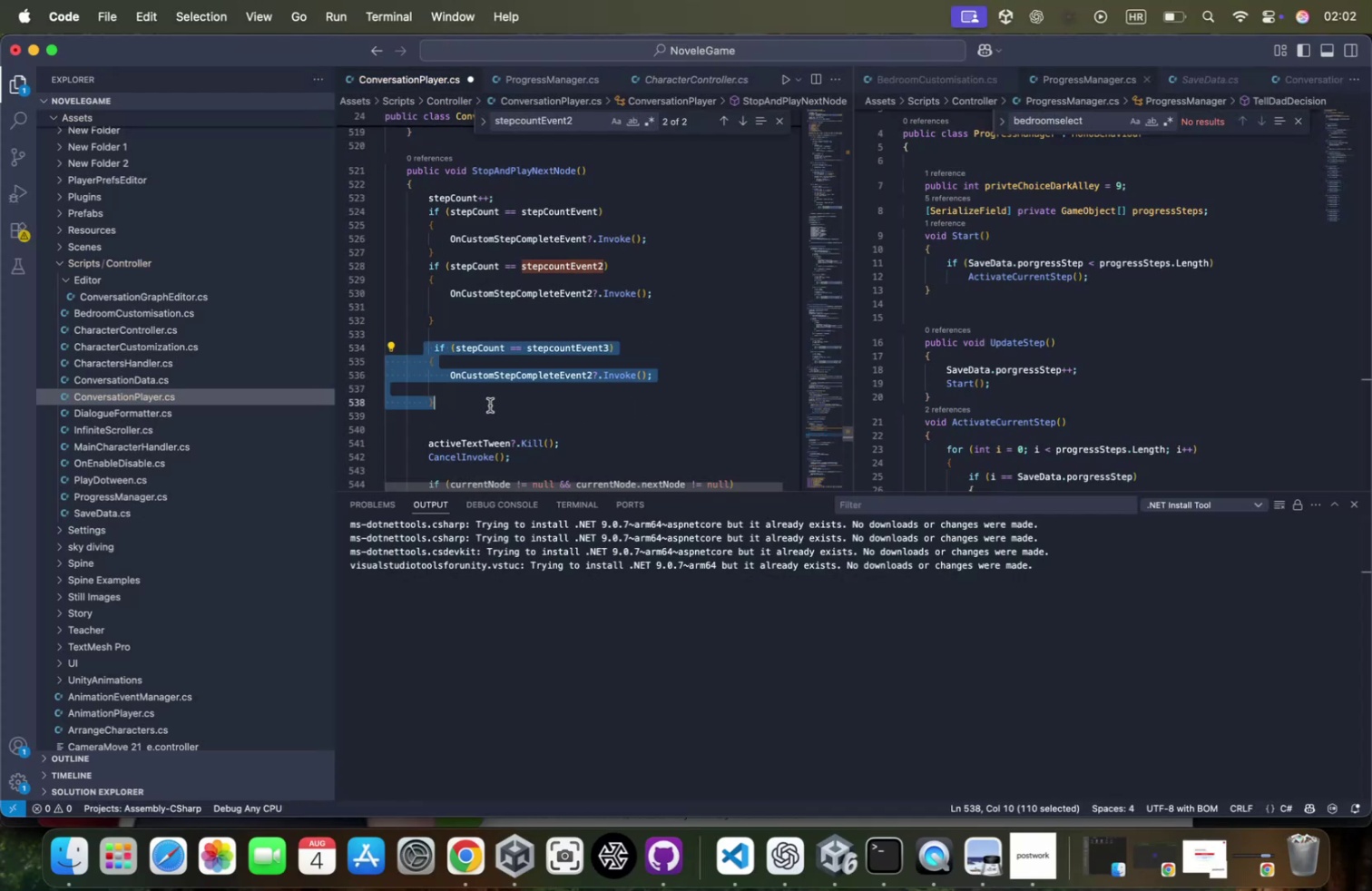 
key(Meta+C)
 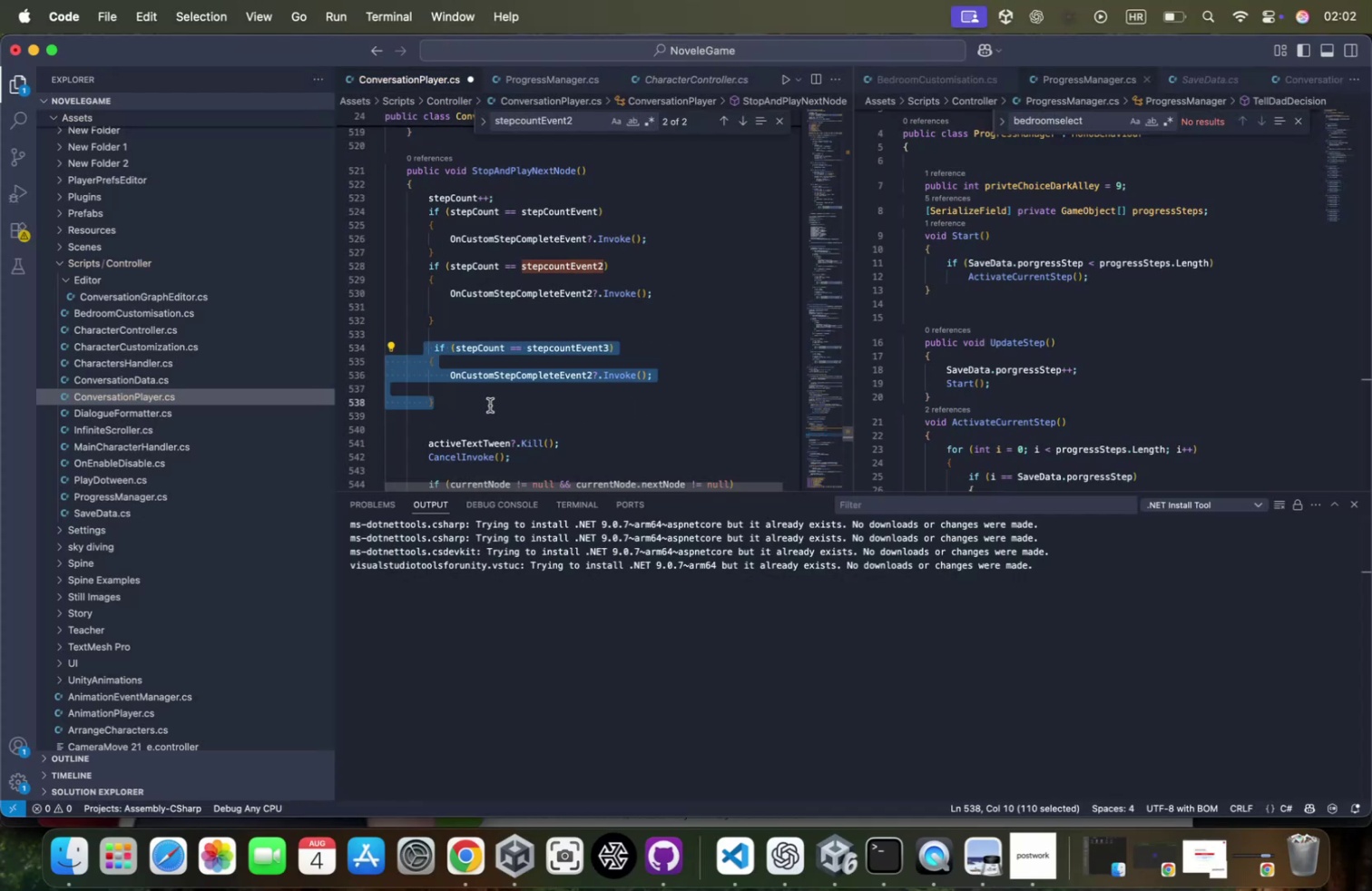 
left_click([490, 405])
 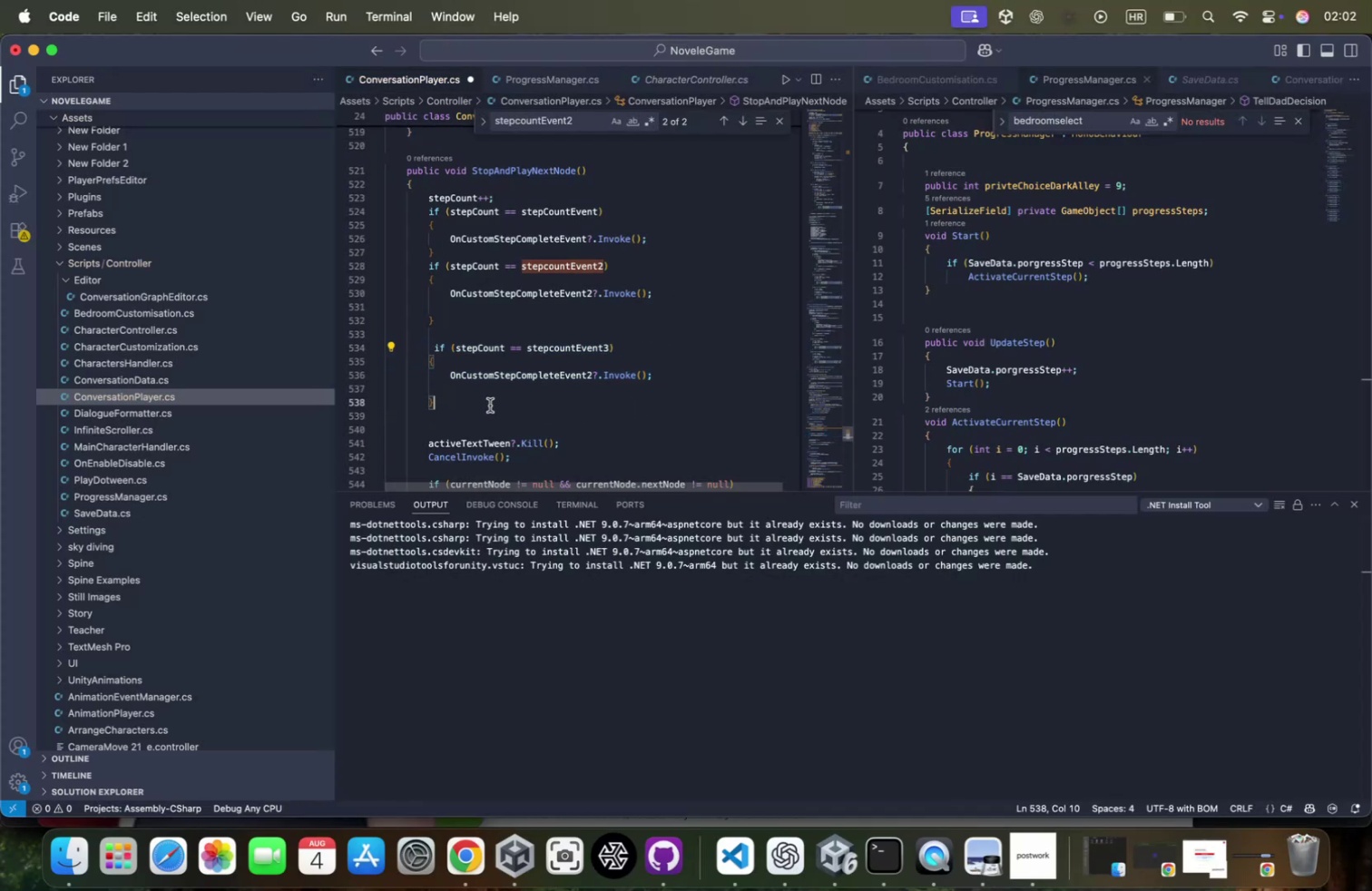 
key(Enter)
 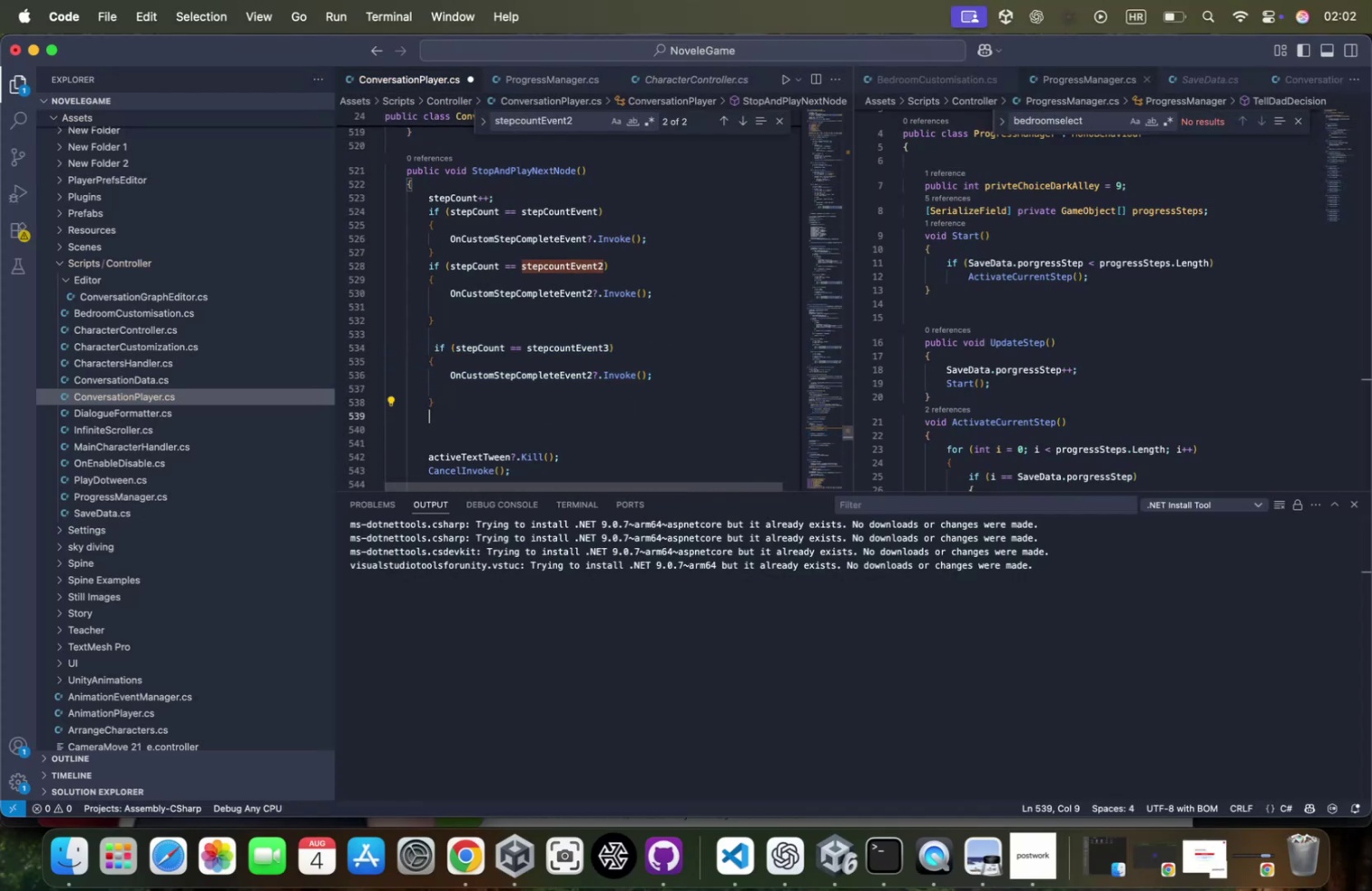 
key(Meta+CommandLeft)
 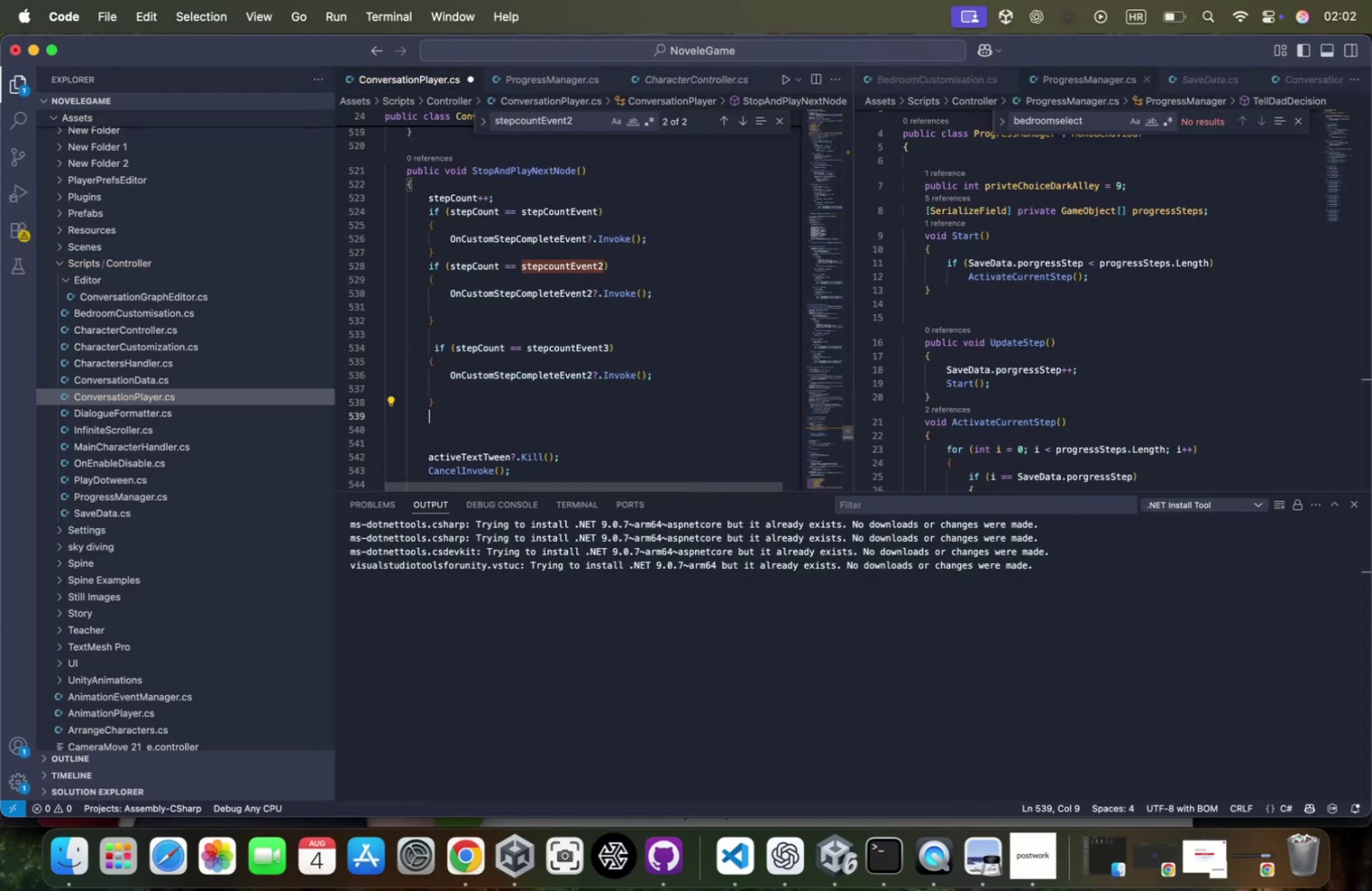 
key(Meta+V)
 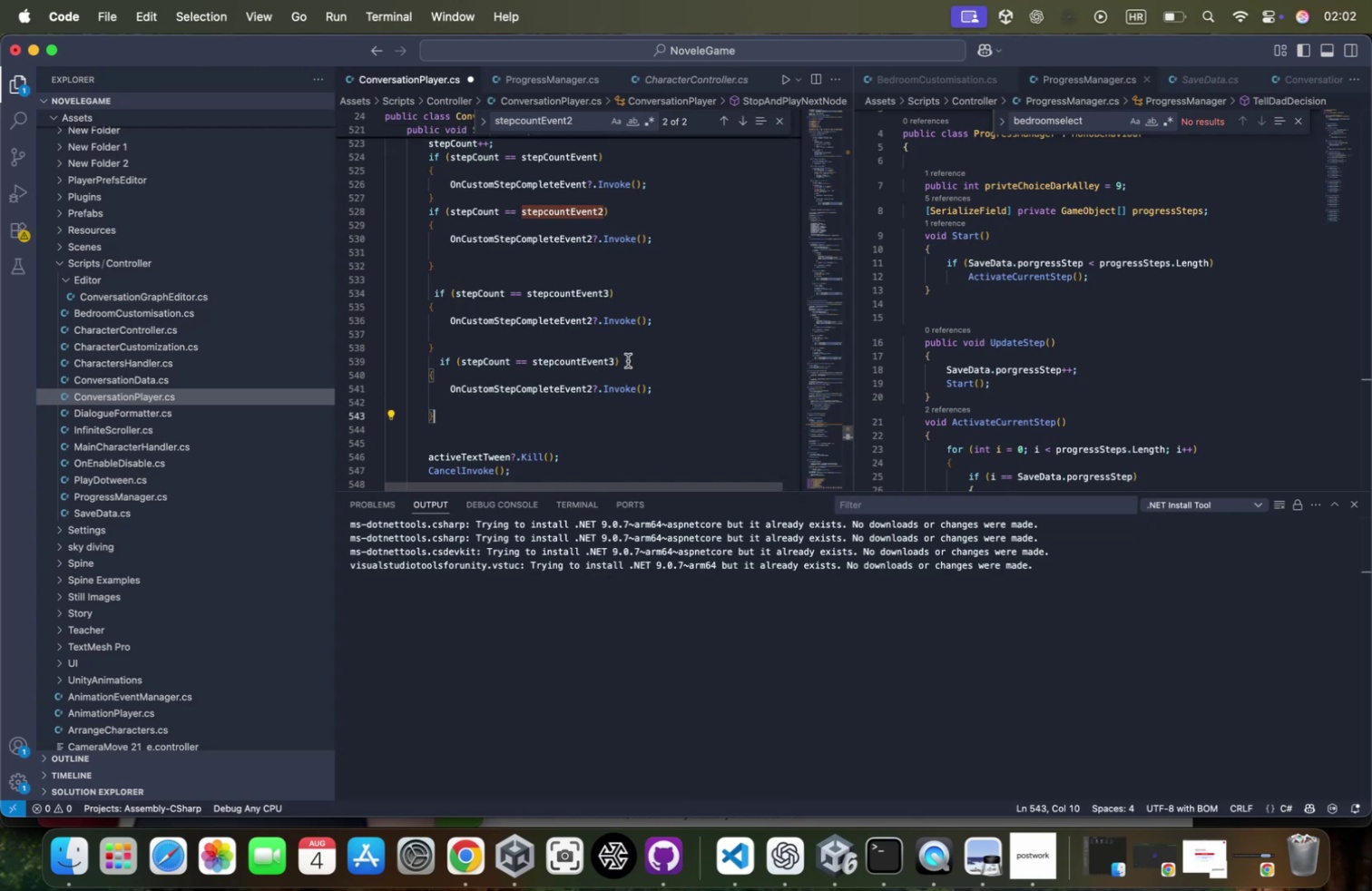 
left_click([616, 361])
 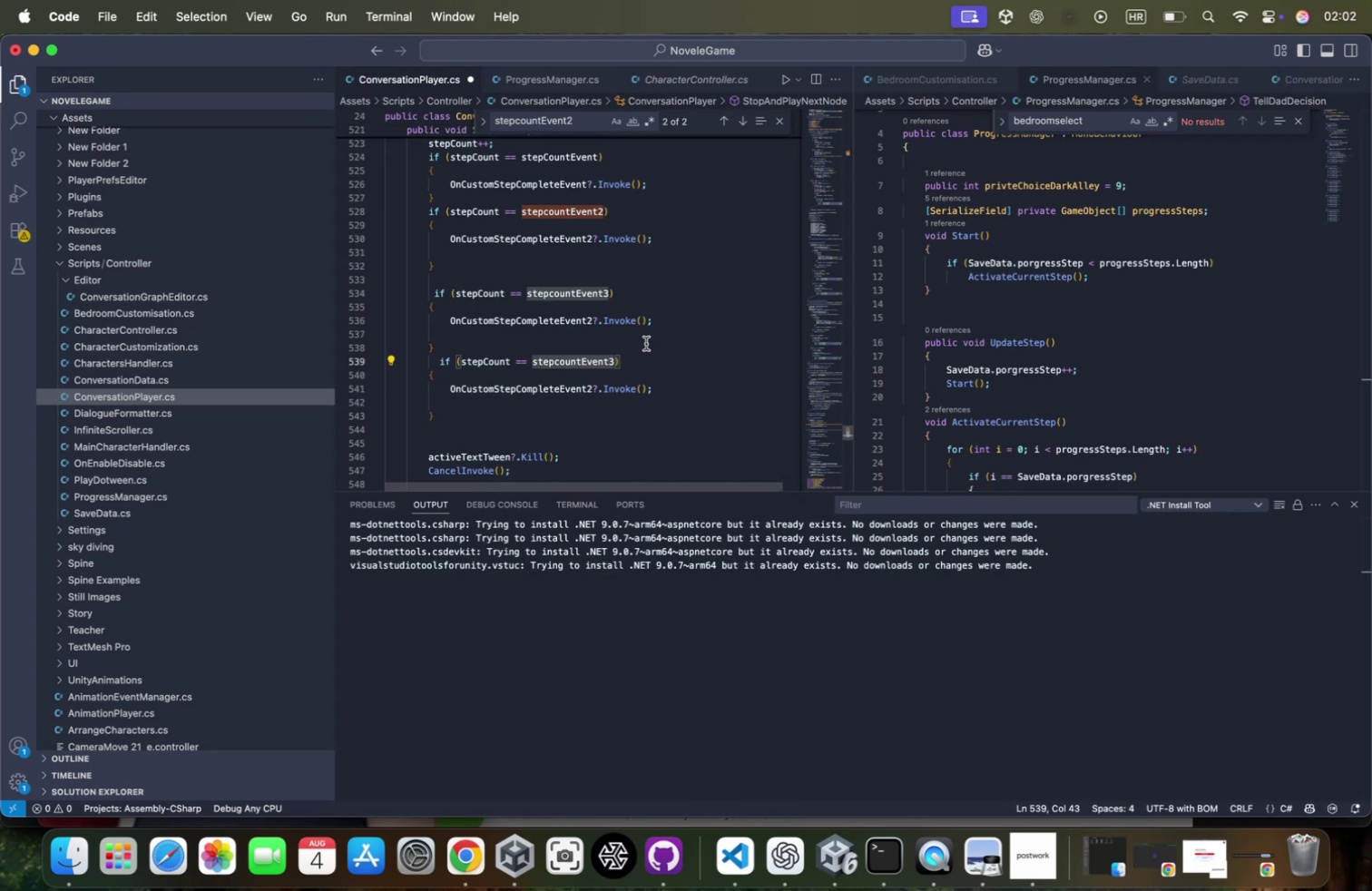 
key(ArrowLeft)
 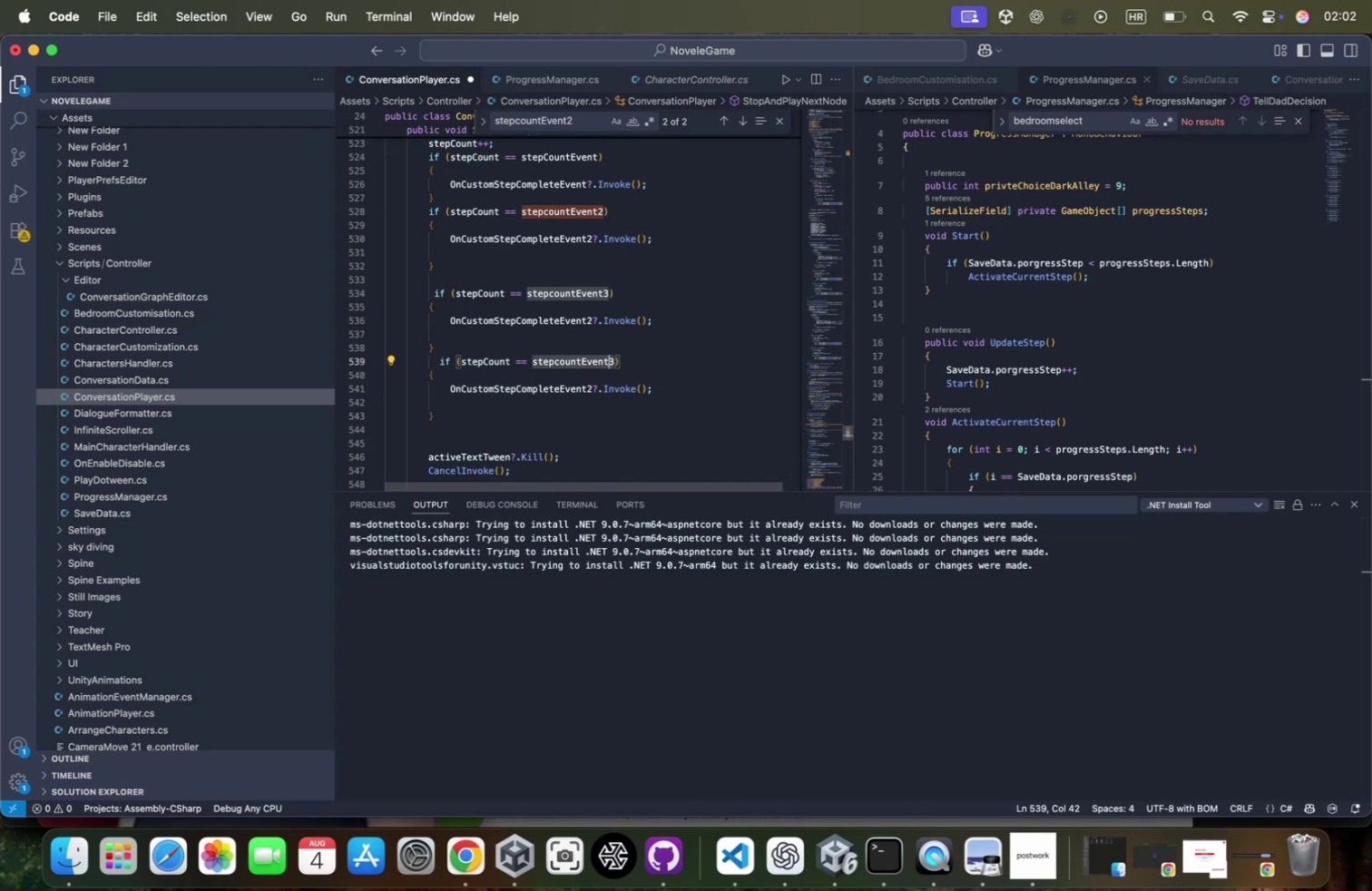 
key(ArrowRight)
 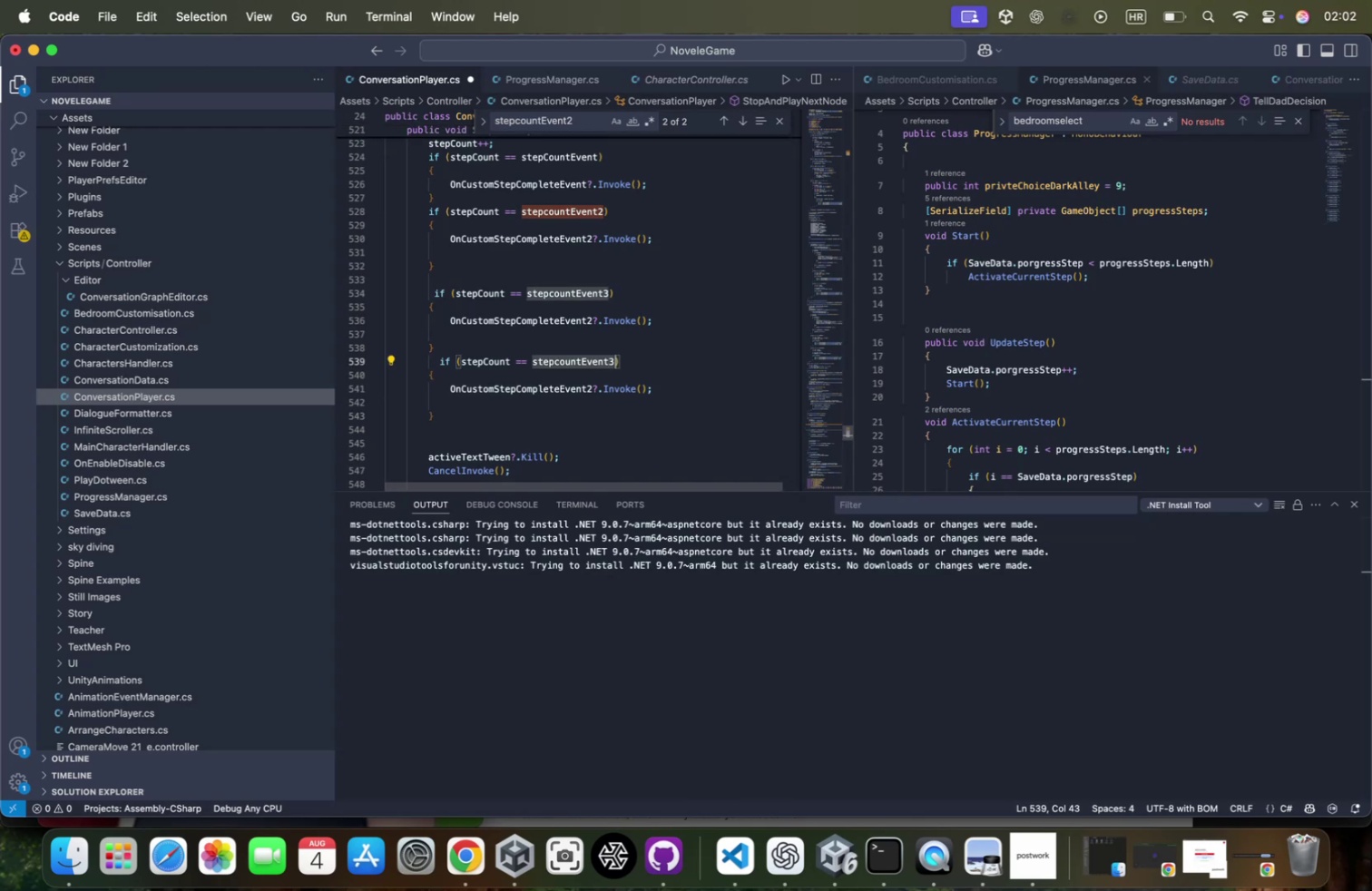 
key(Backspace)
 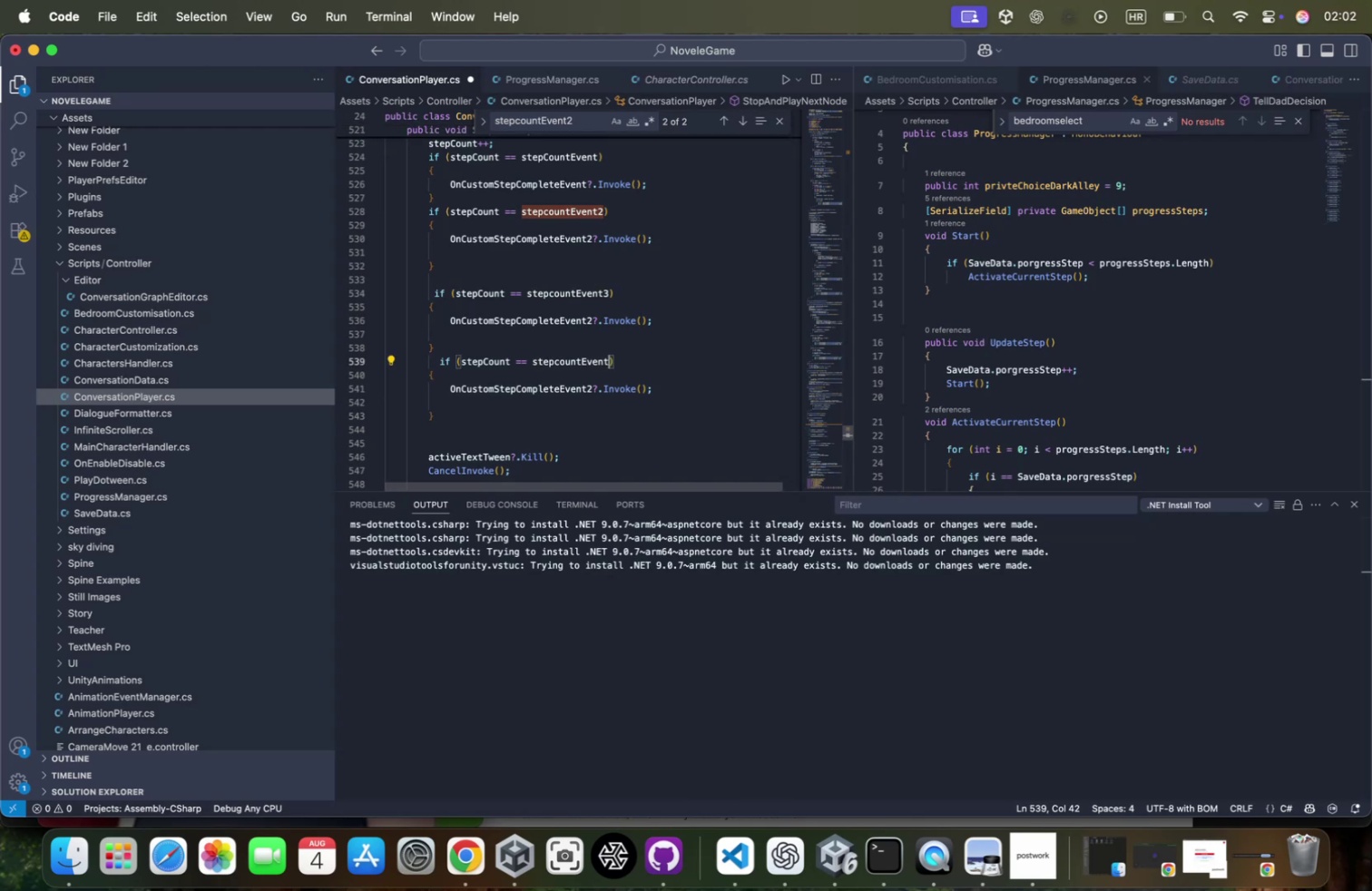 
key(4)
 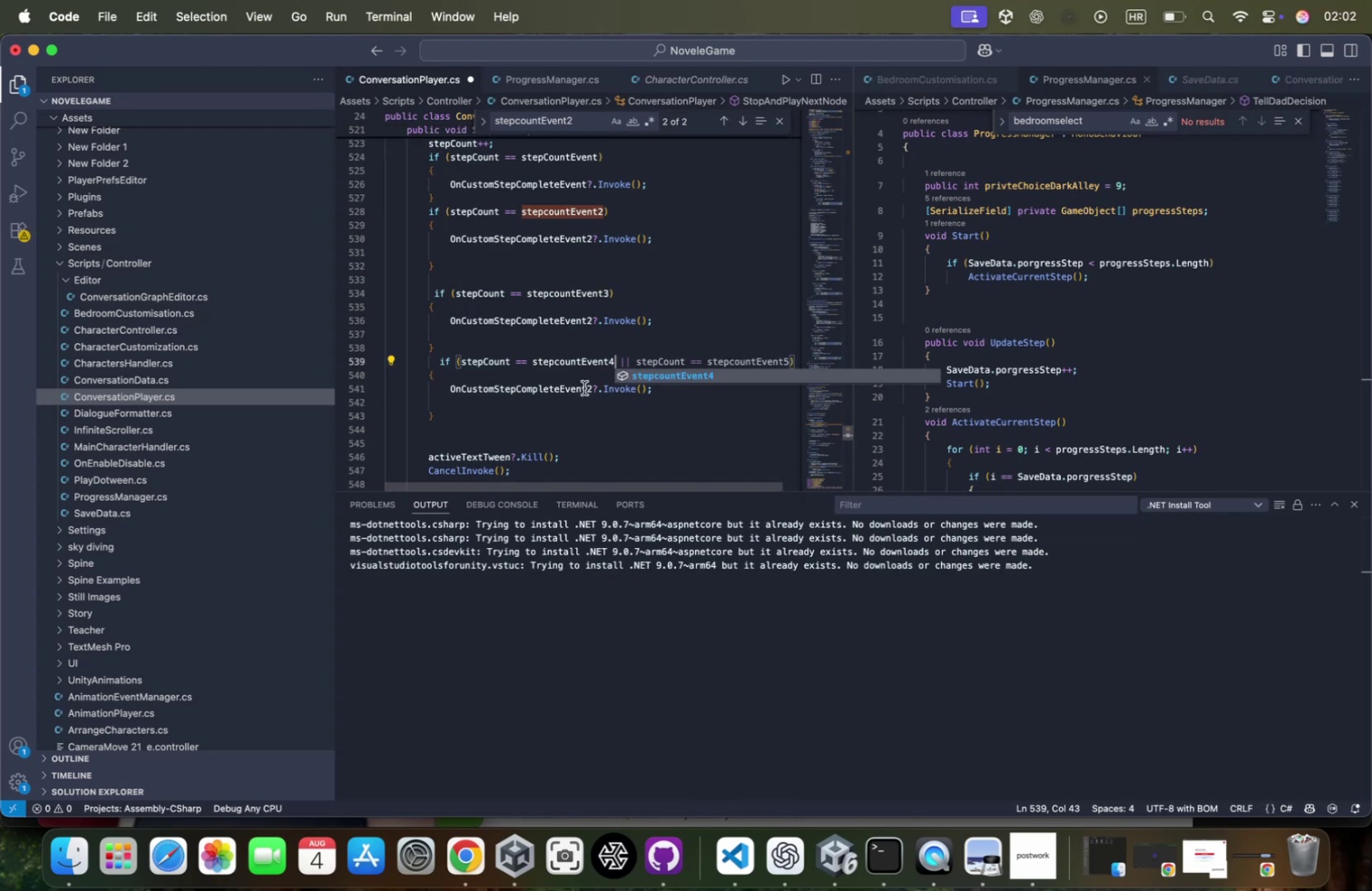 
hold_key(key=CommandLeft, duration=0.73)
left_click([562, 387])
 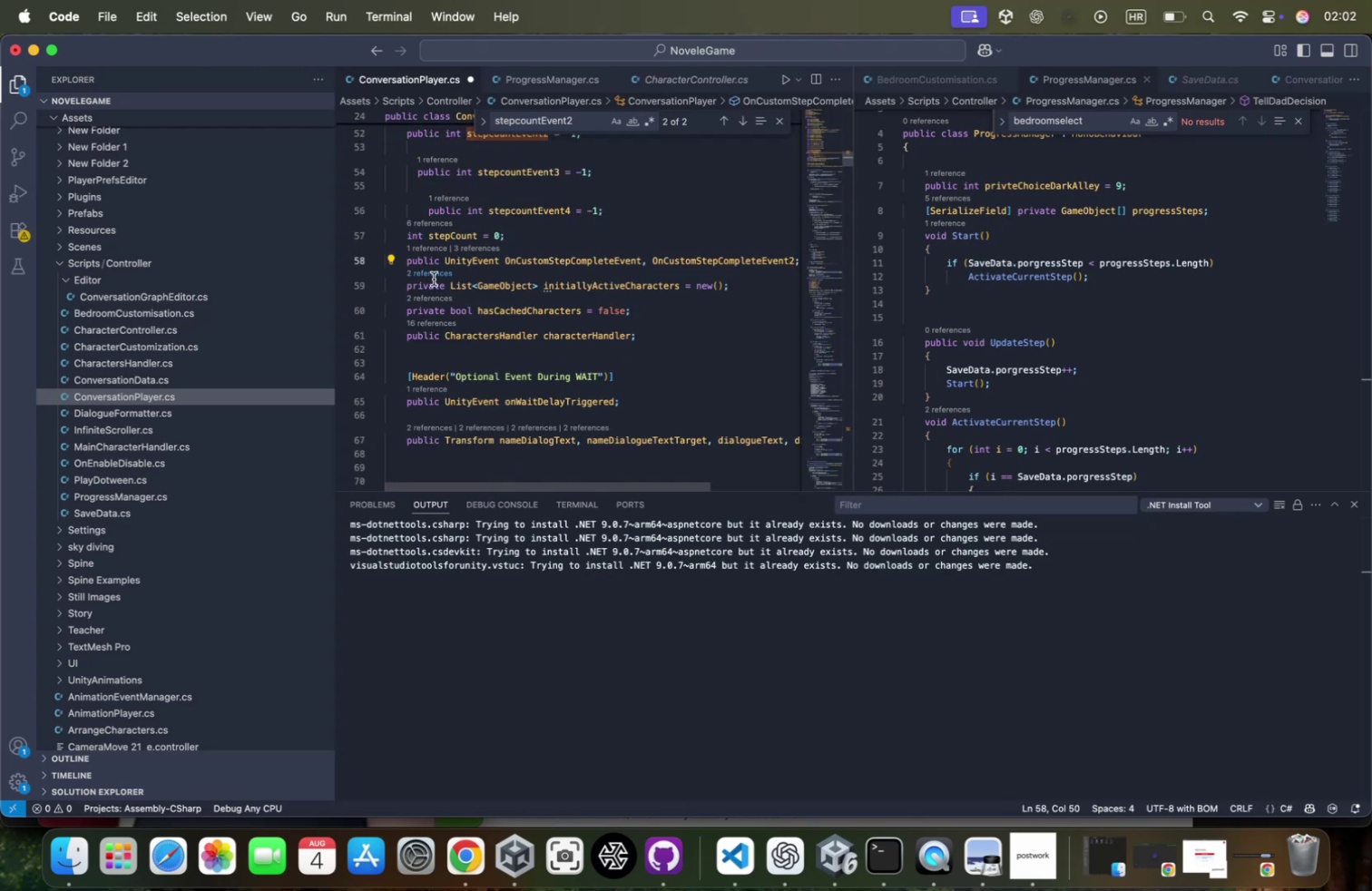 
scroll: coordinate [472, 301], scroll_direction: down, amount: 27.0
 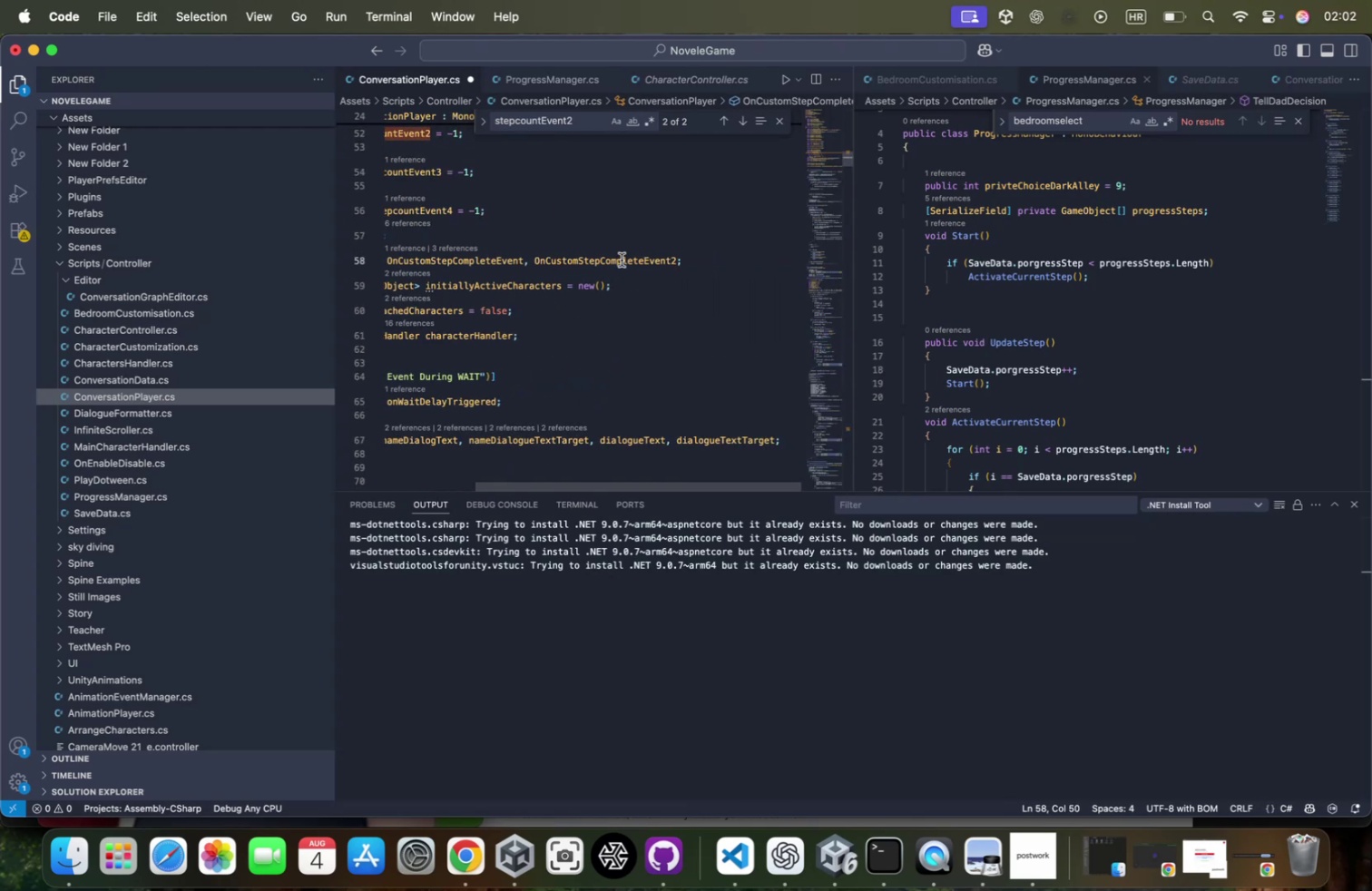 
left_click([610, 259])
 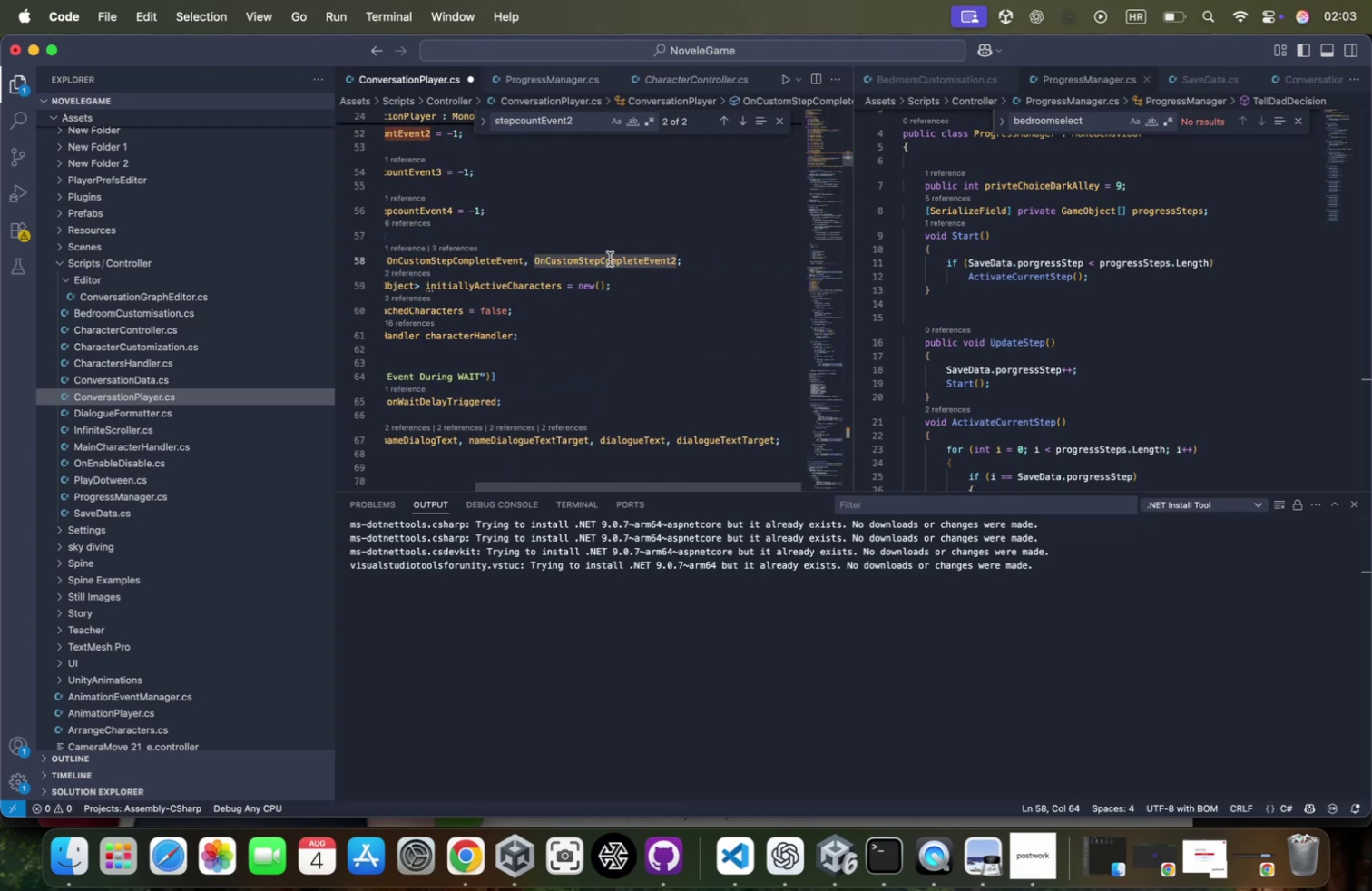 
left_click([610, 259])
 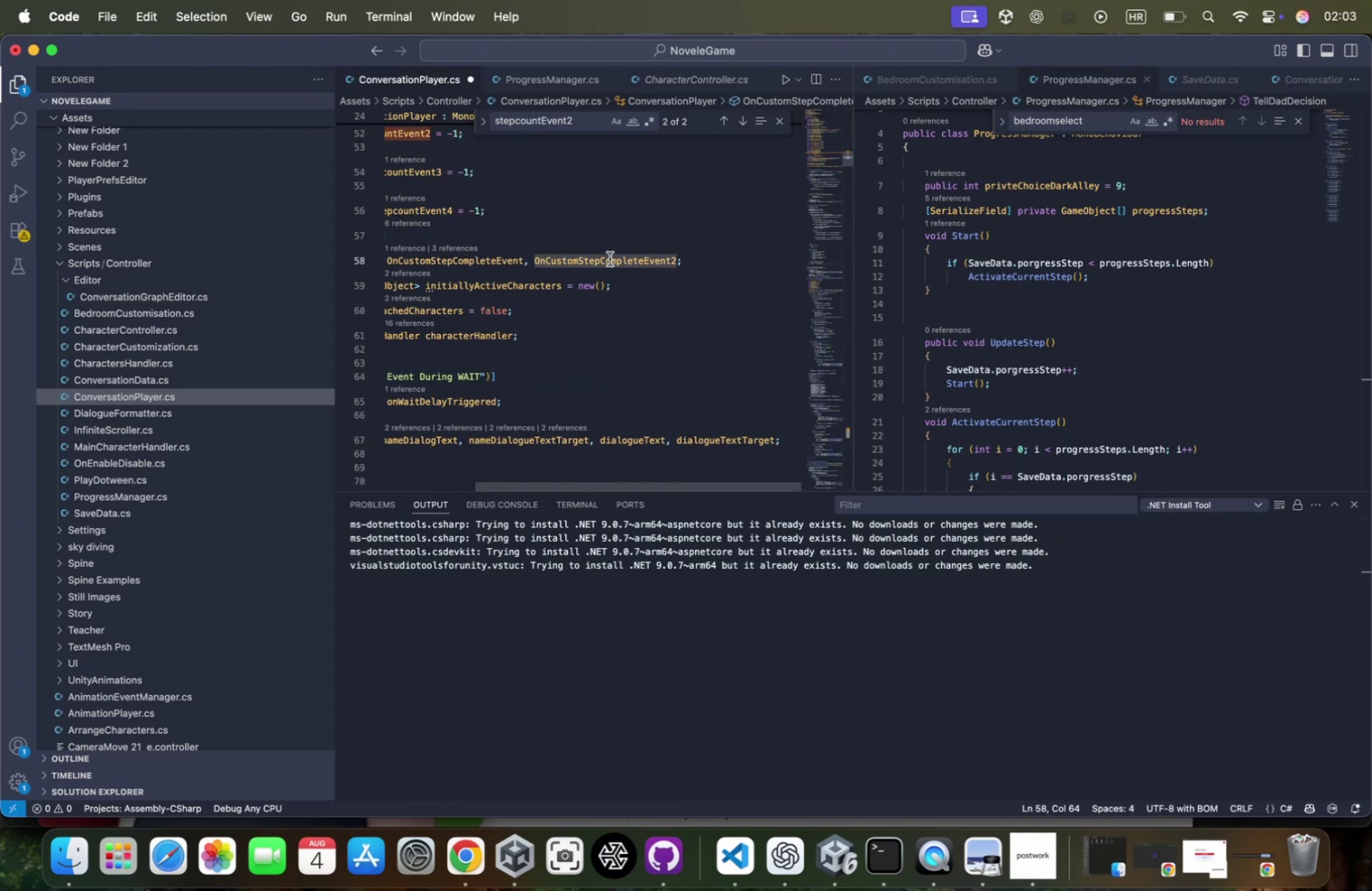 
key(Meta+CommandLeft)
 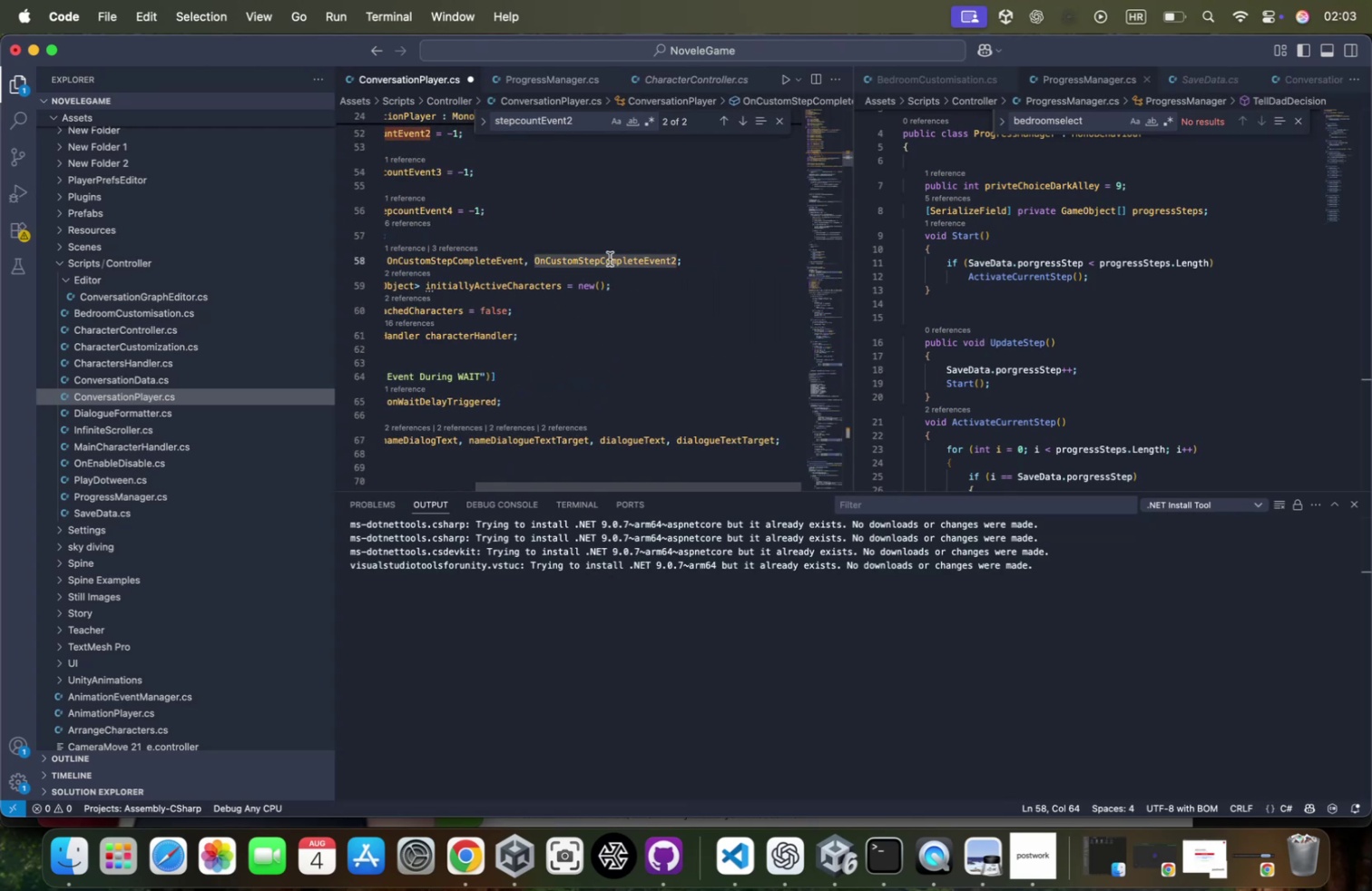 
key(Meta+C)
 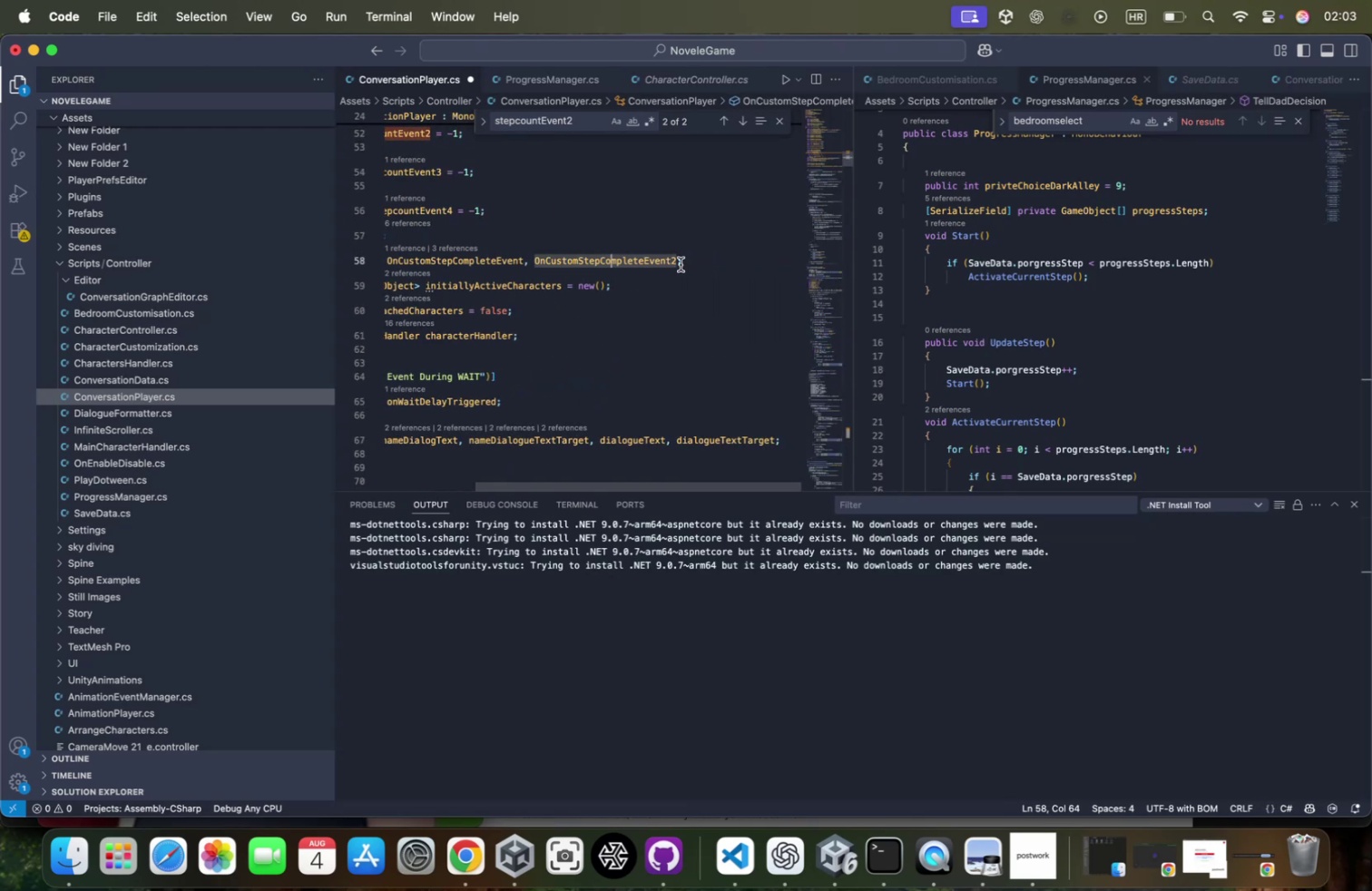 
left_click([680, 263])
 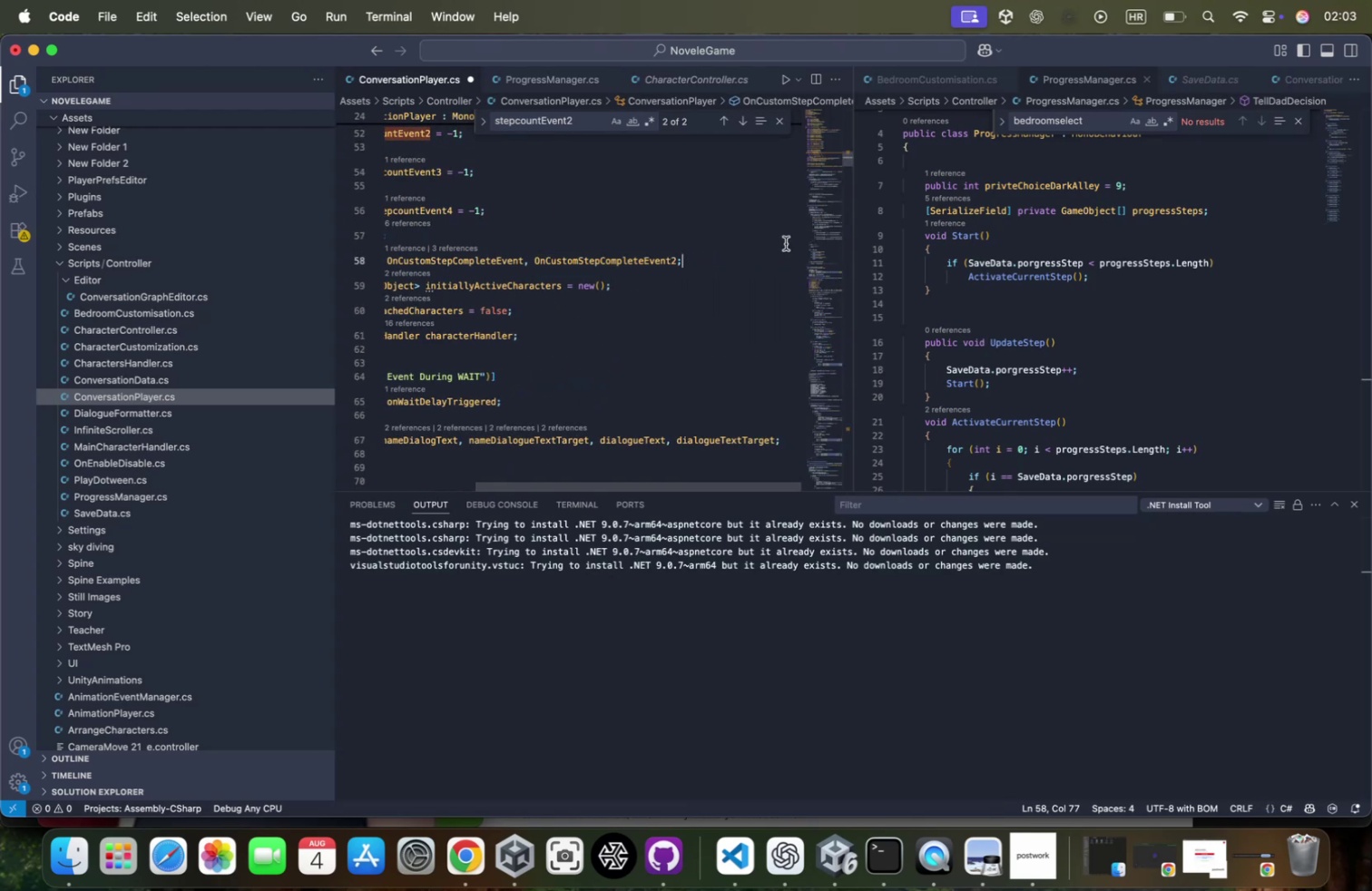 
key(ArrowLeft)
 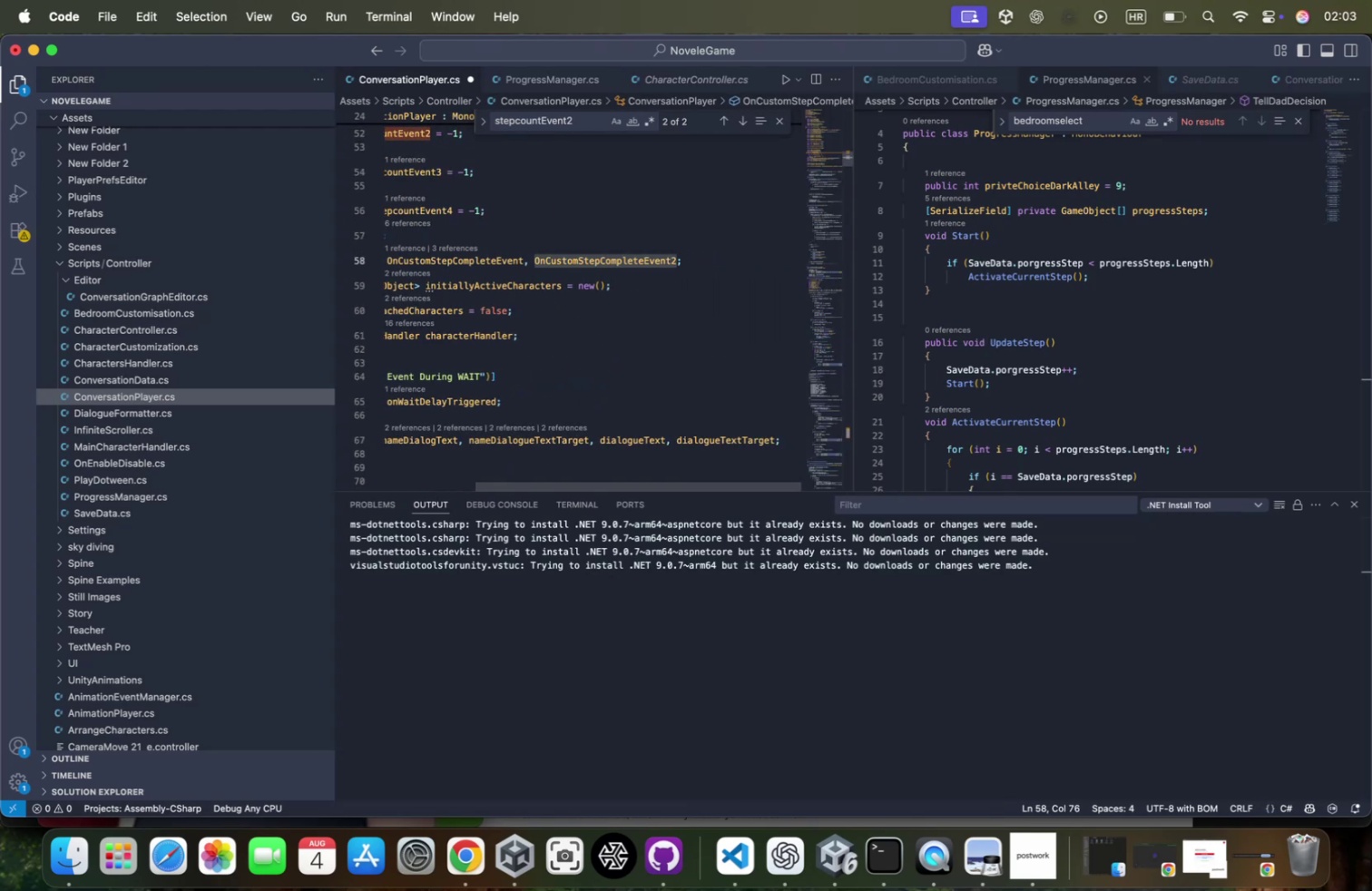 
key(Comma)
 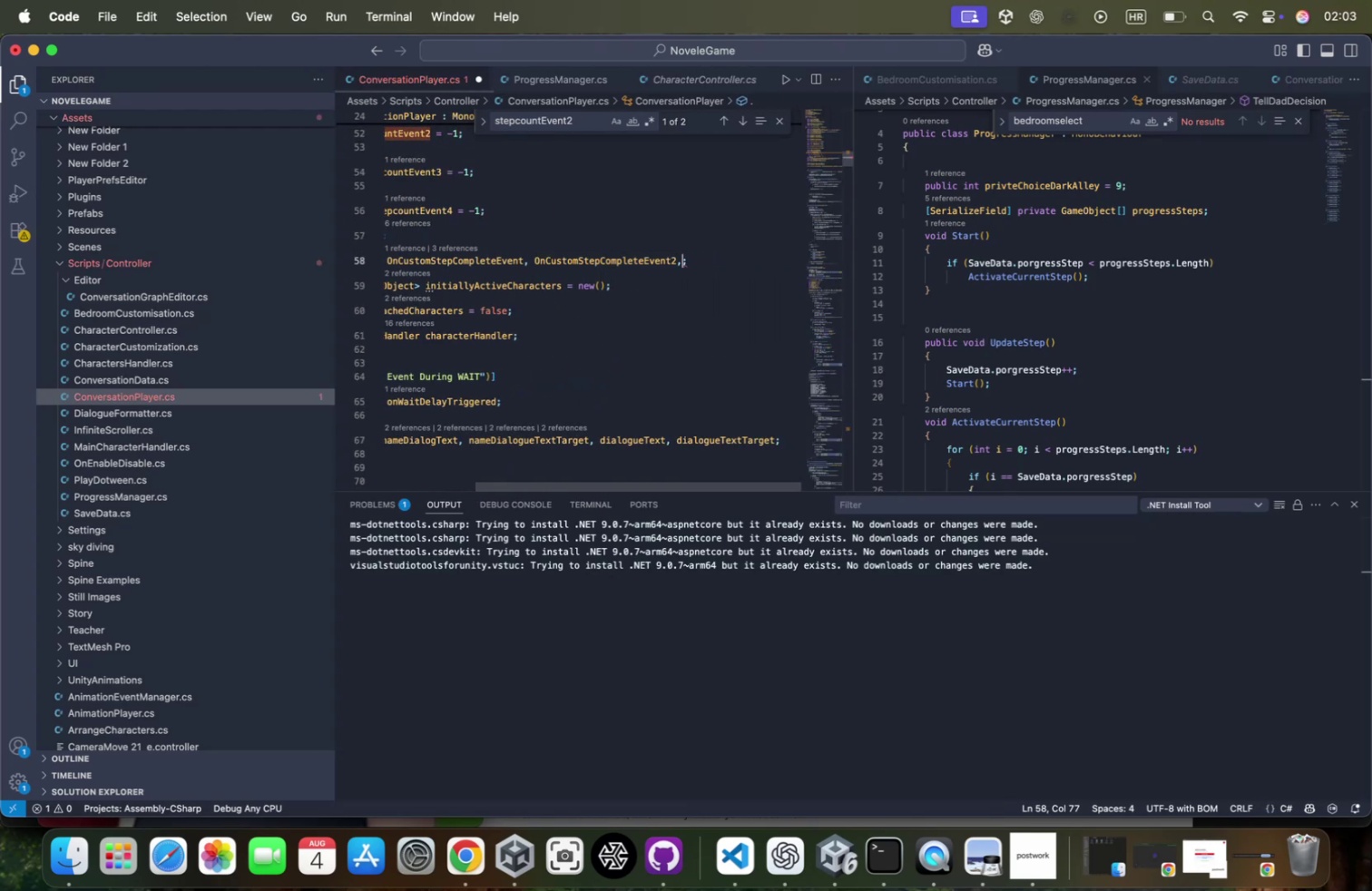 
key(Meta+CommandLeft)
 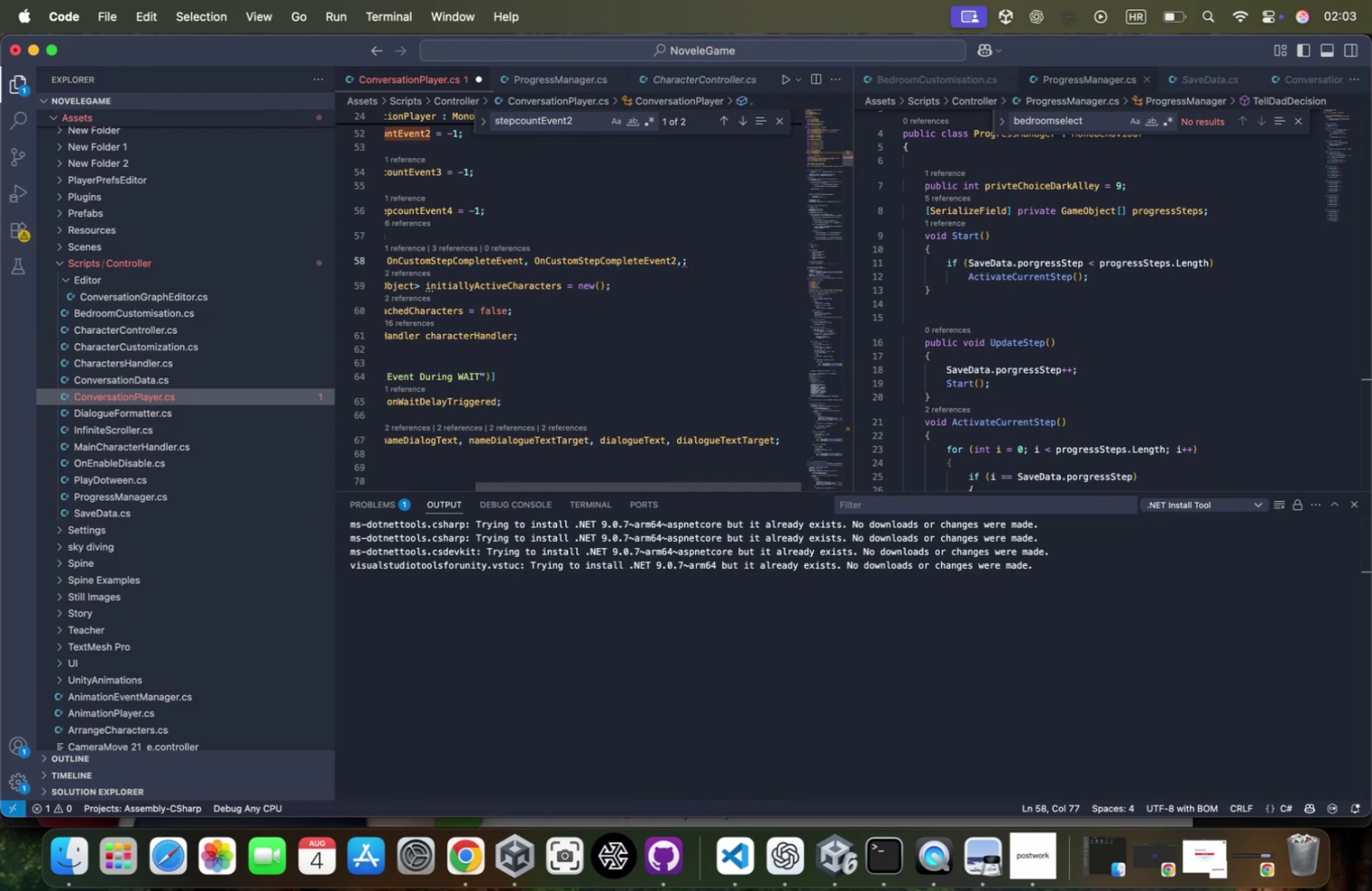 
key(Meta+V)
 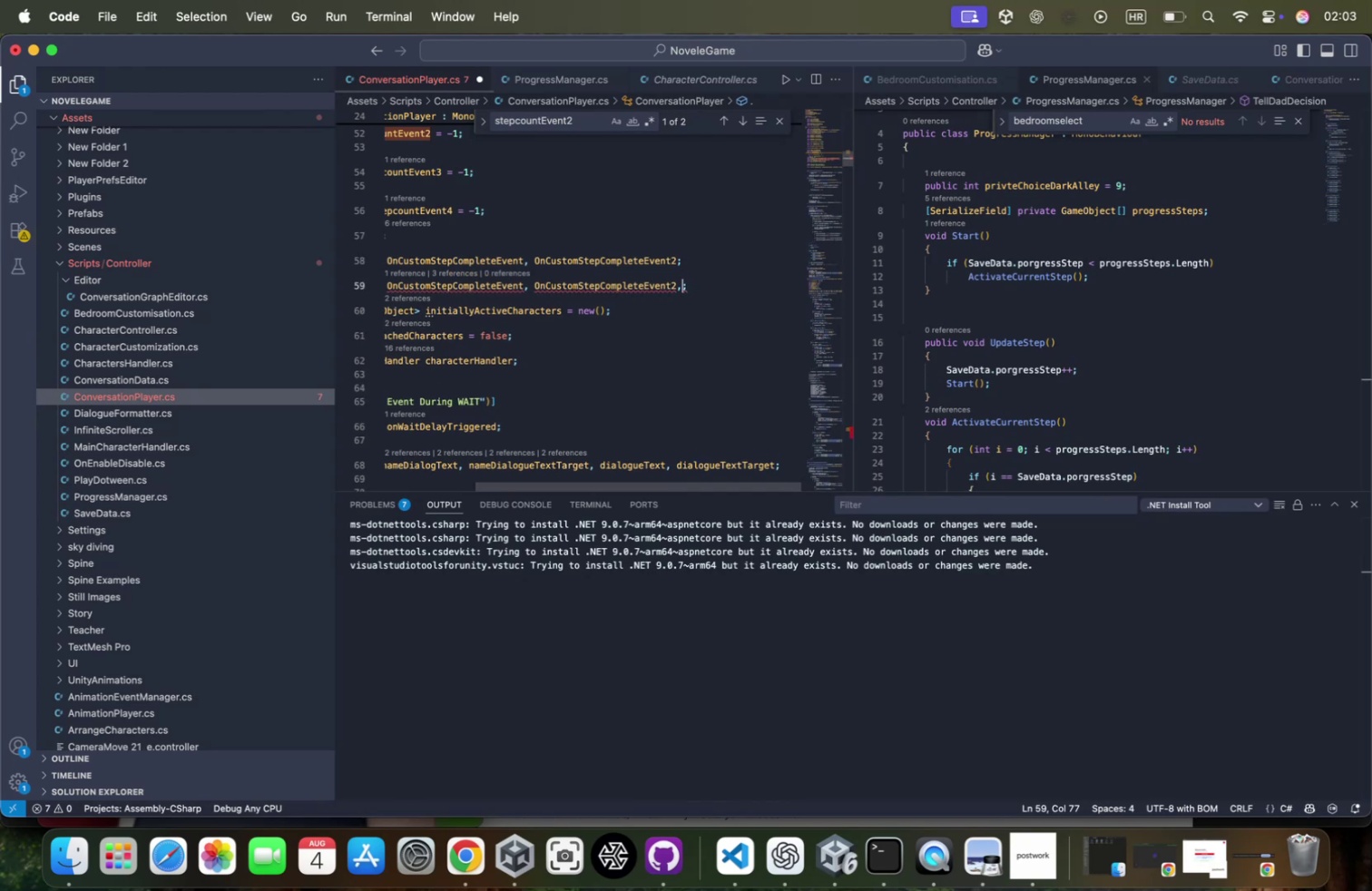 
key(Meta+CommandLeft)
 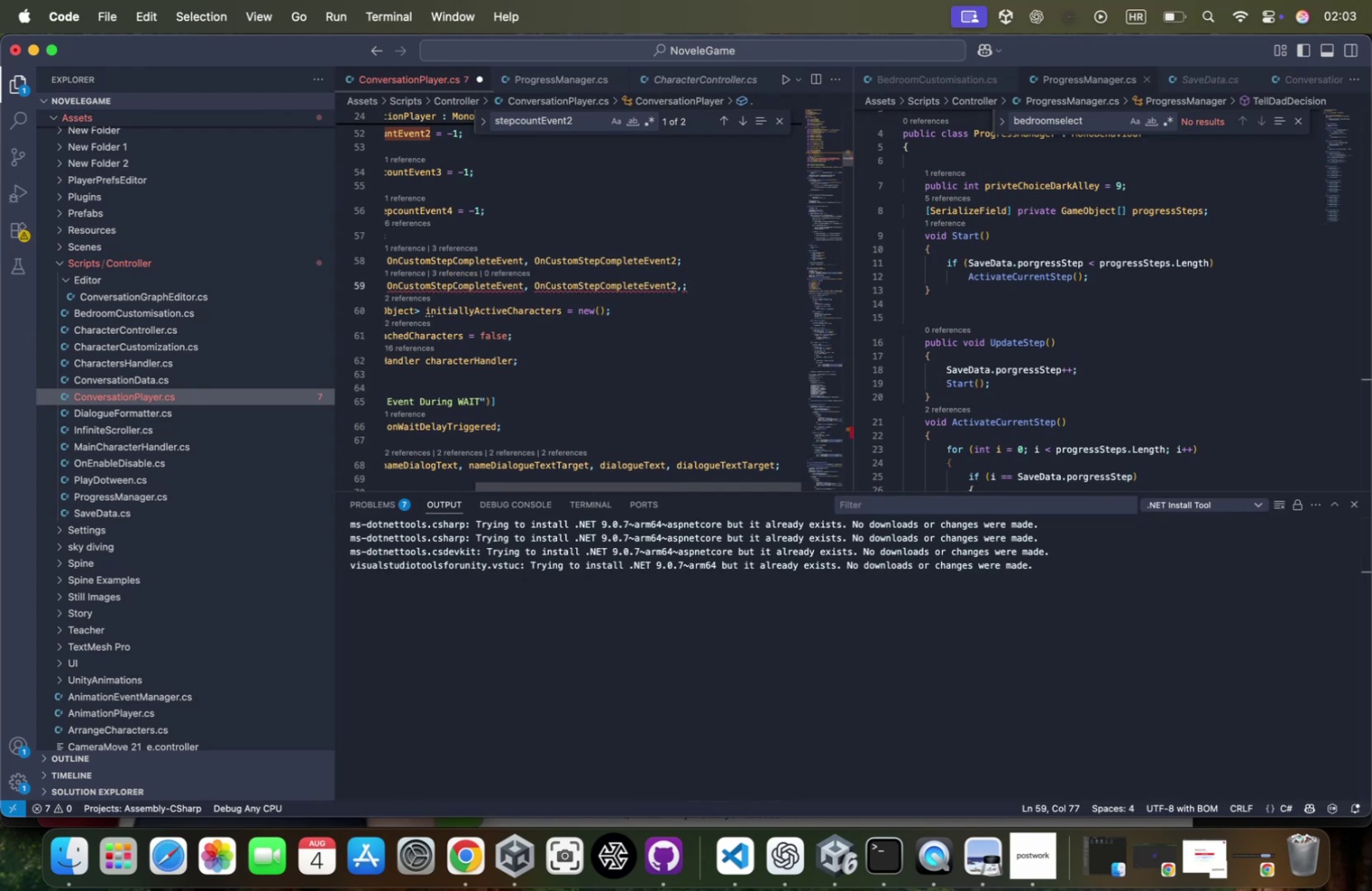 
key(Meta+Z)
 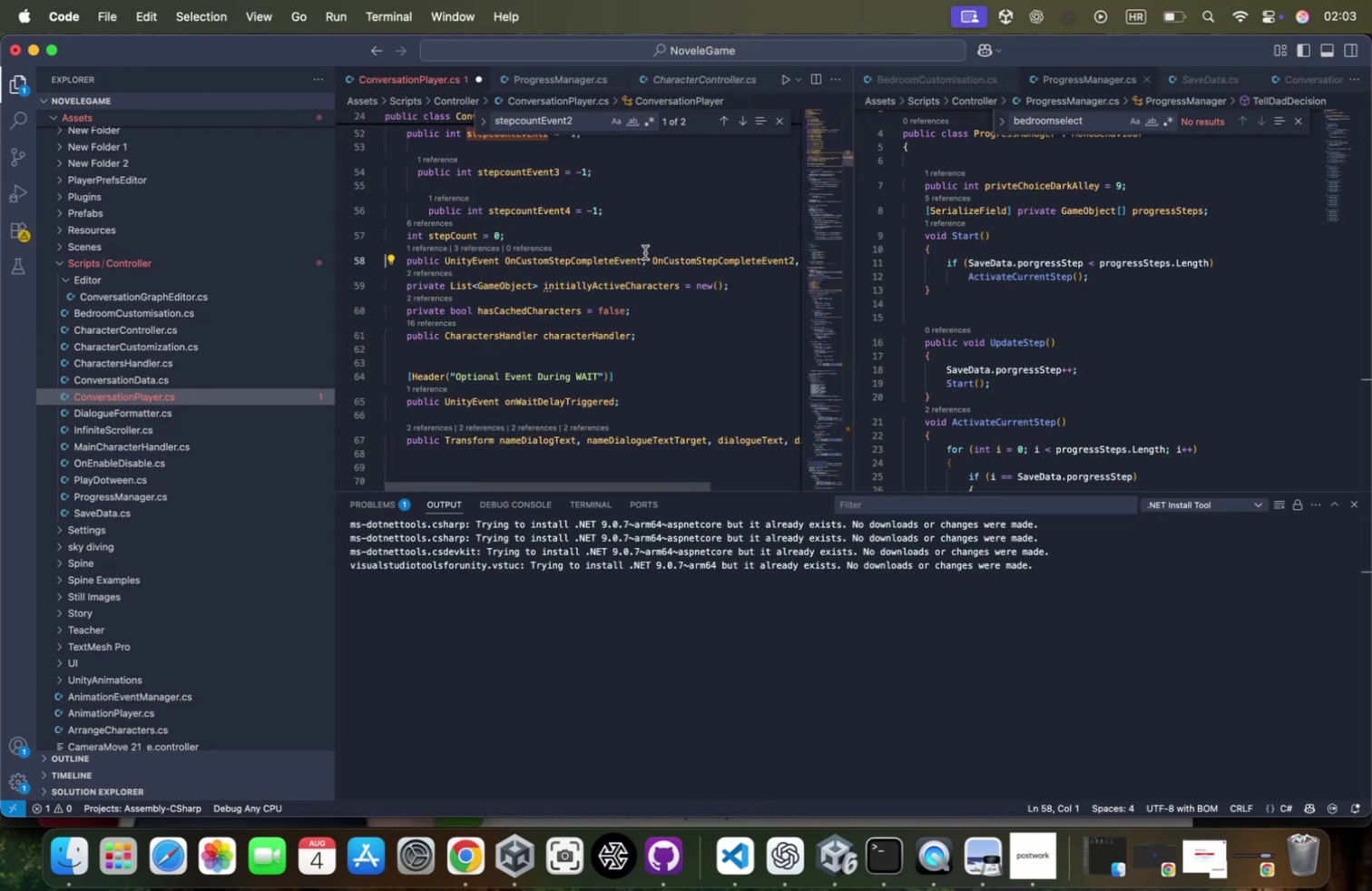 
double_click([711, 259])
 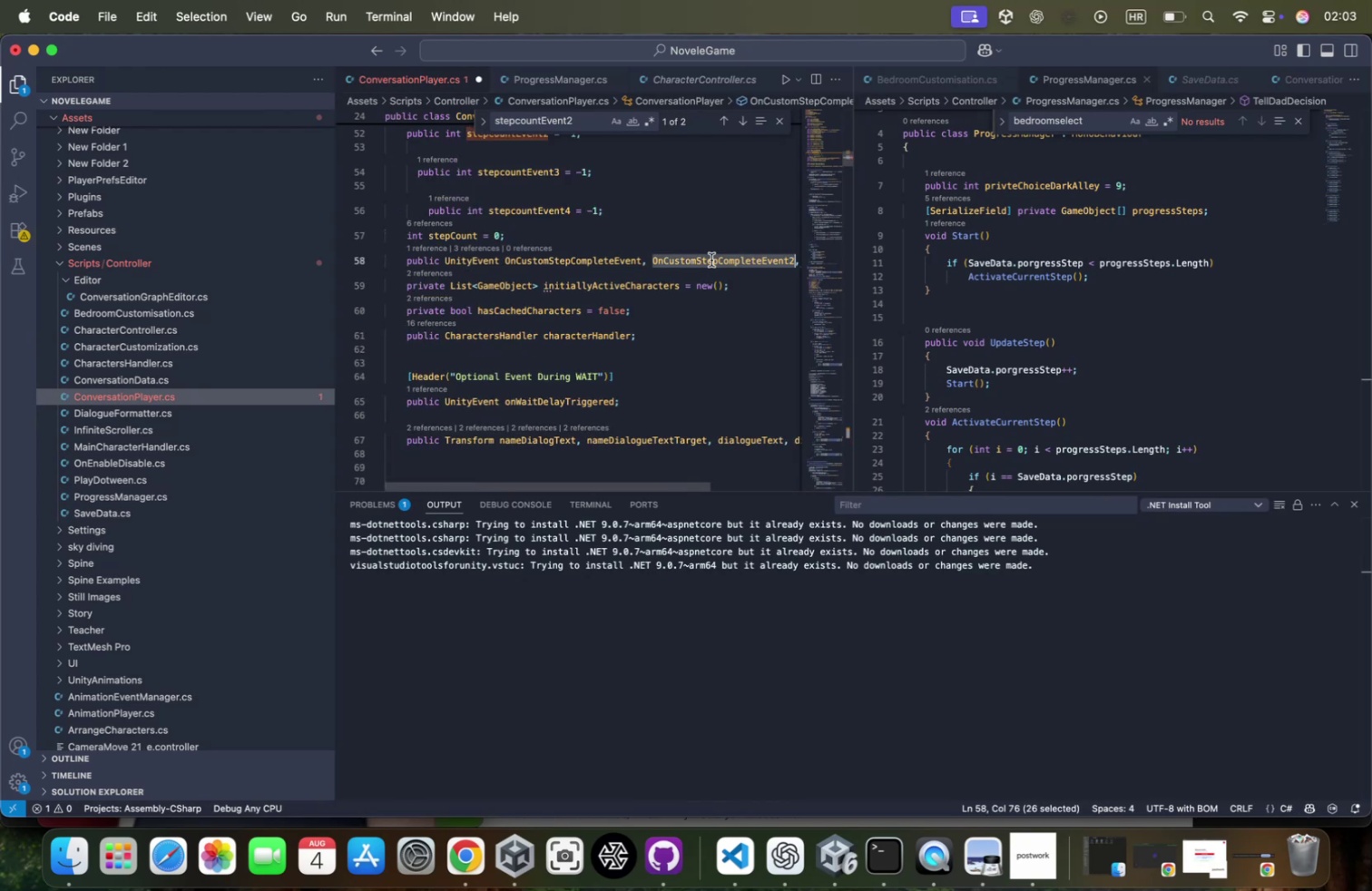 
key(Meta+CommandLeft)
 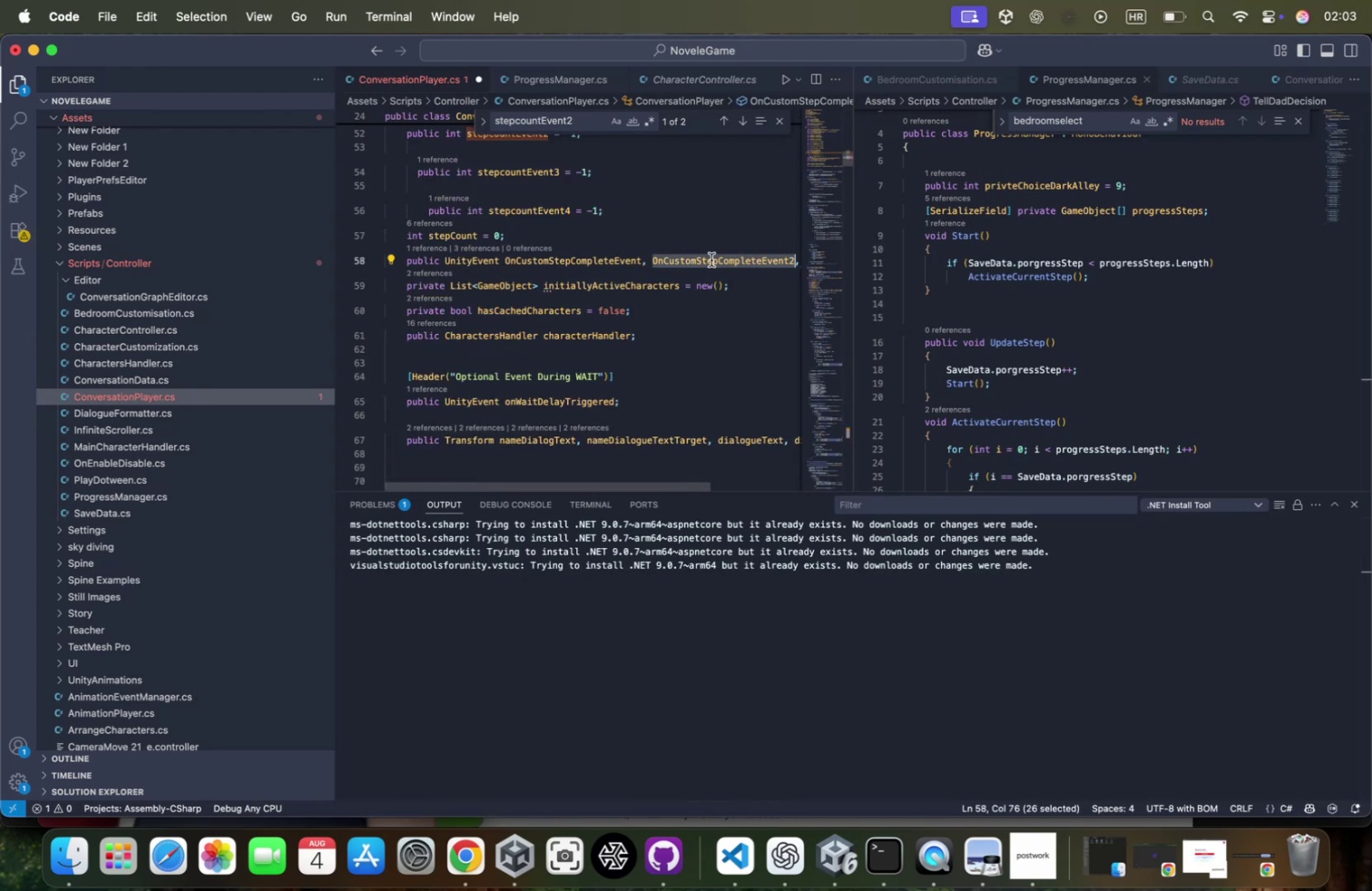 
key(Meta+C)
 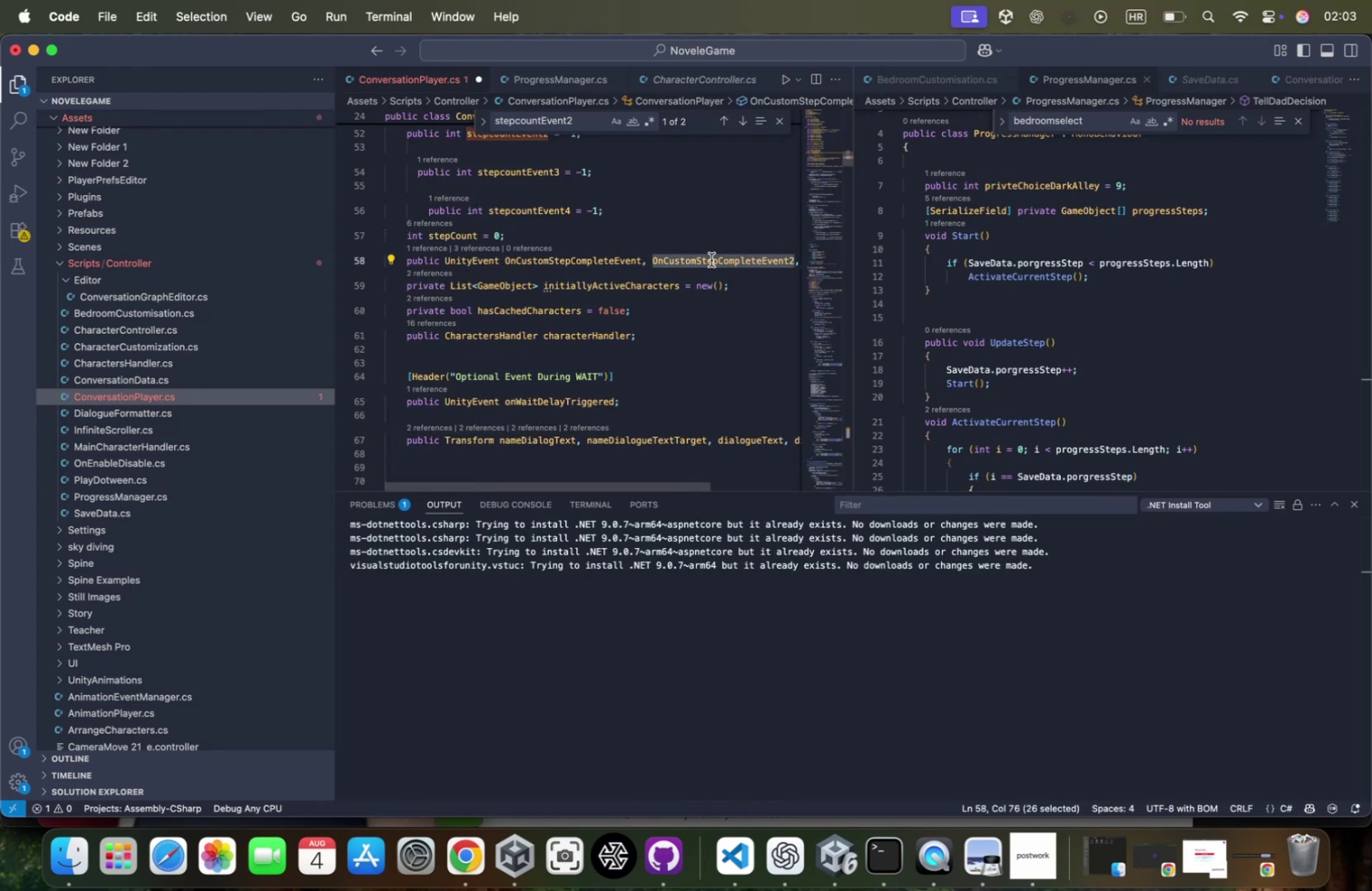 
scroll: coordinate [711, 259], scroll_direction: down, amount: 11.0
 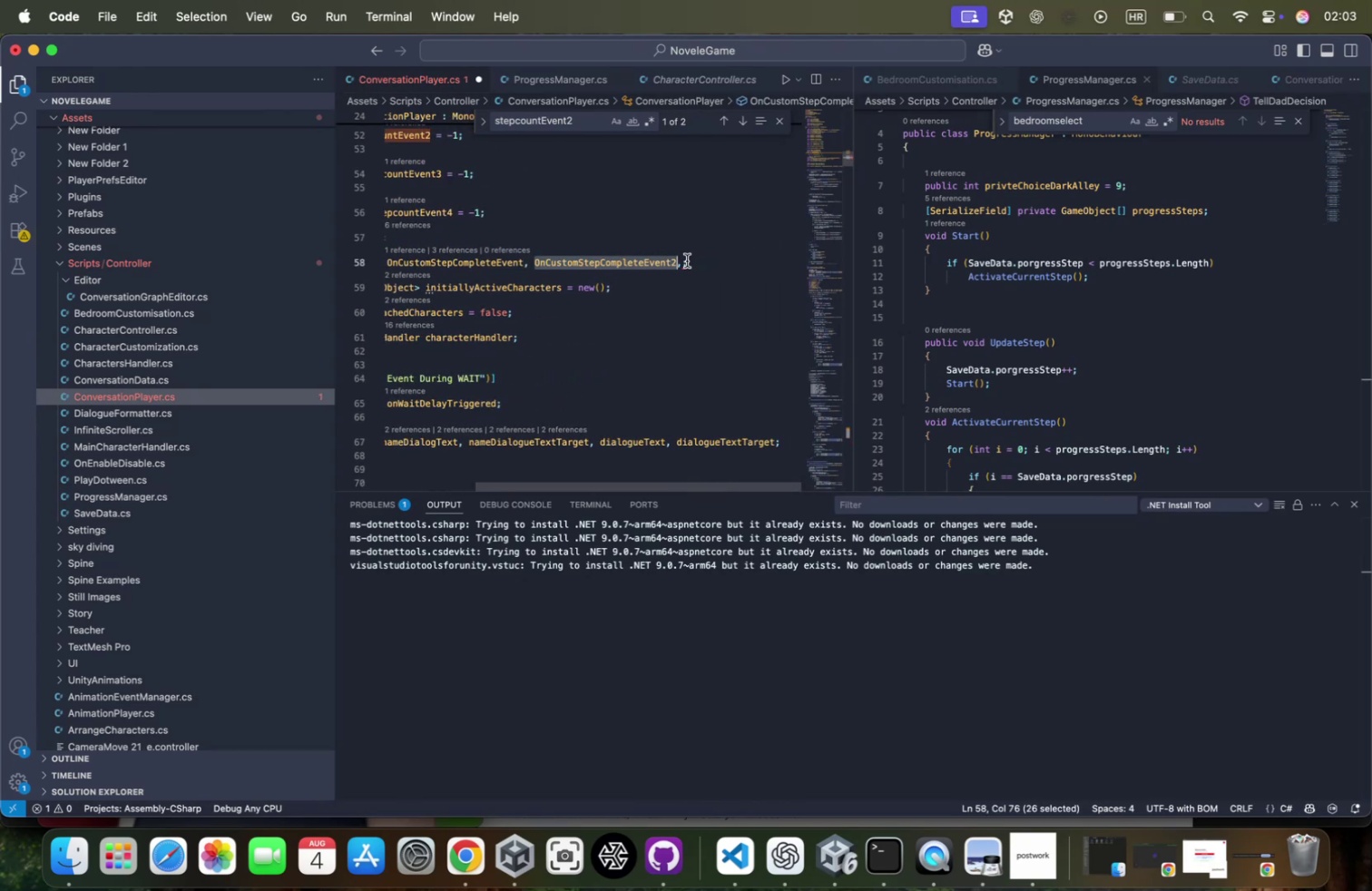 
left_click([686, 260])
 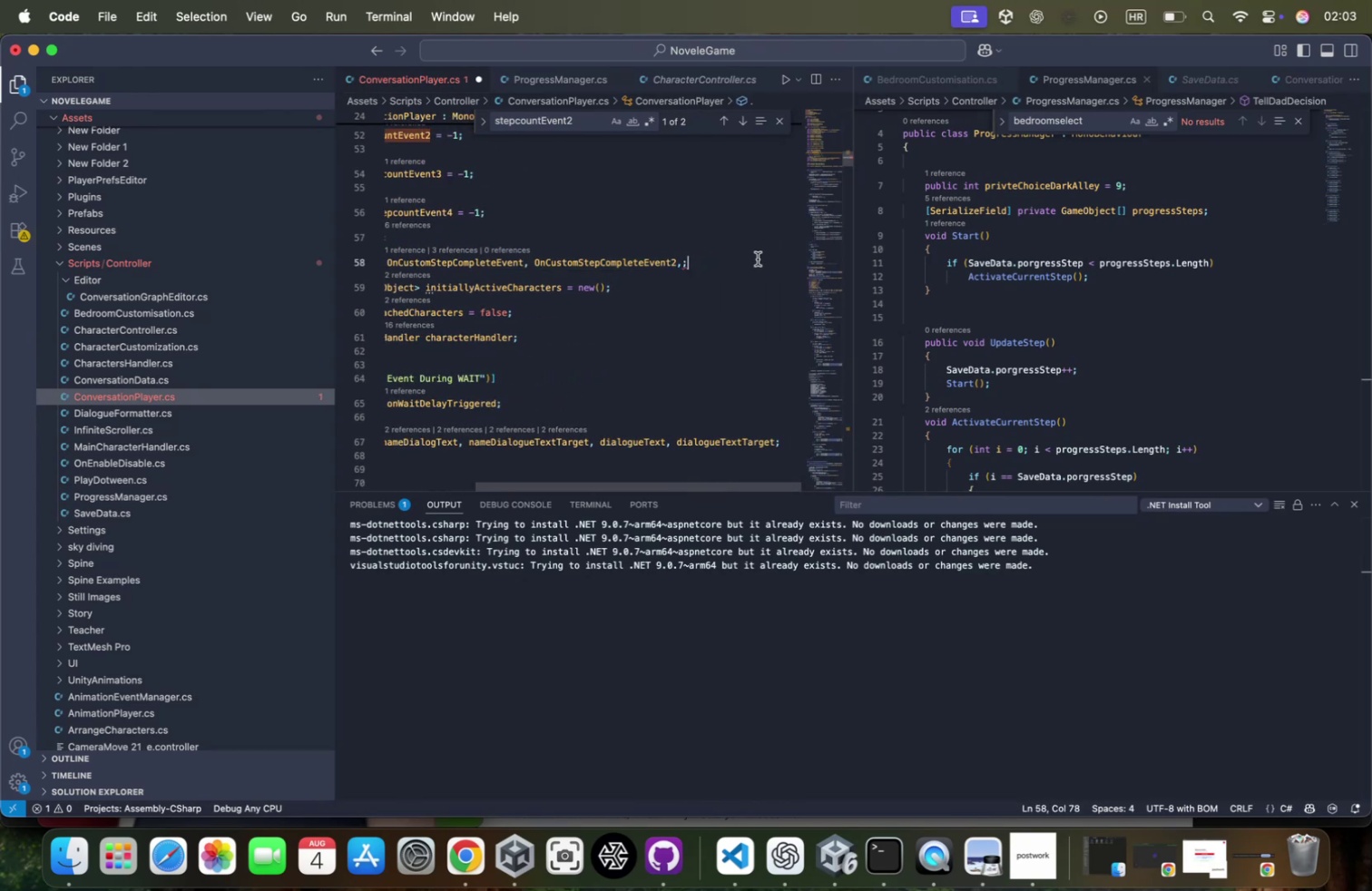 
key(ArrowLeft)
 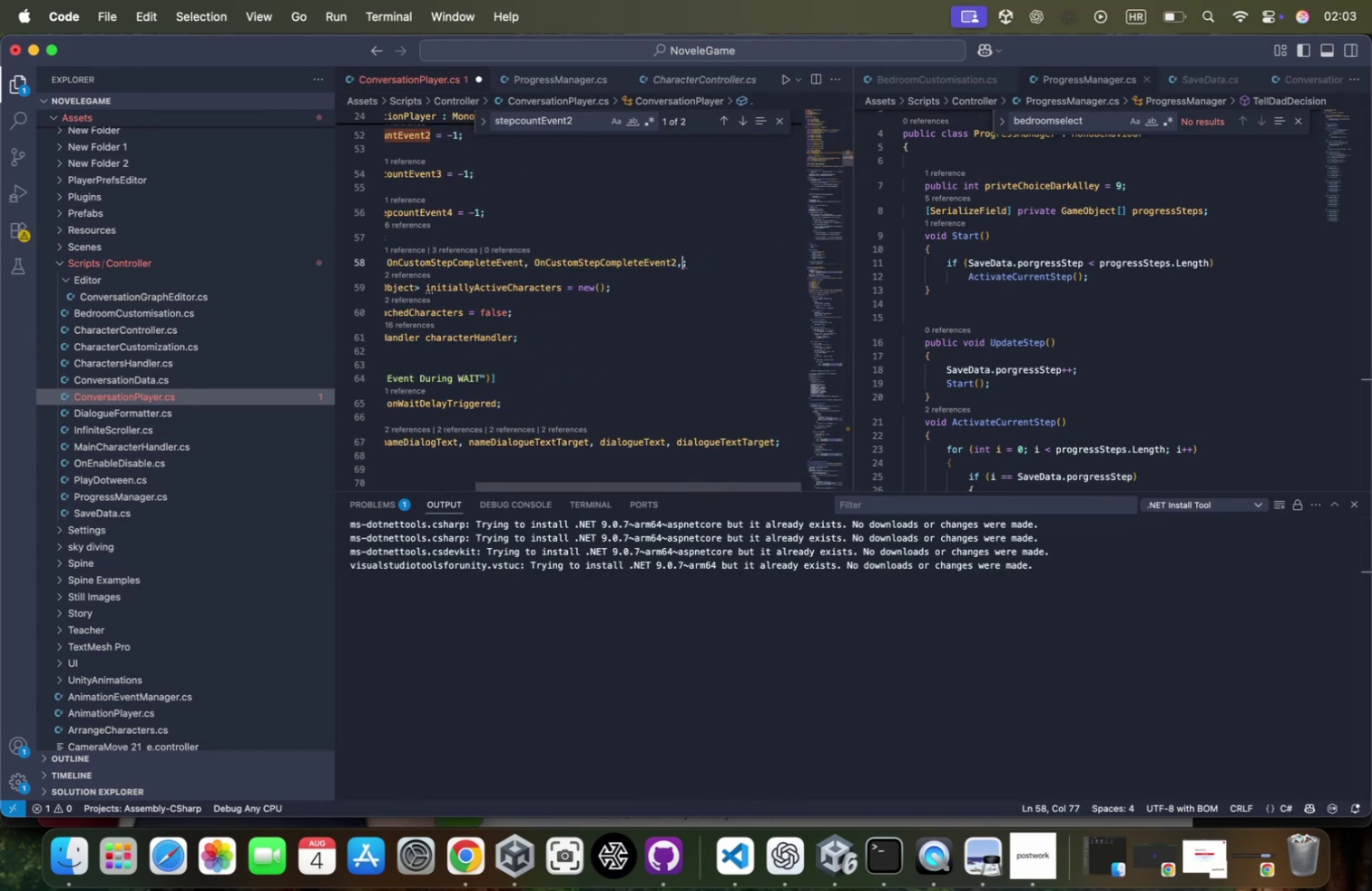 
key(Meta+CommandLeft)
 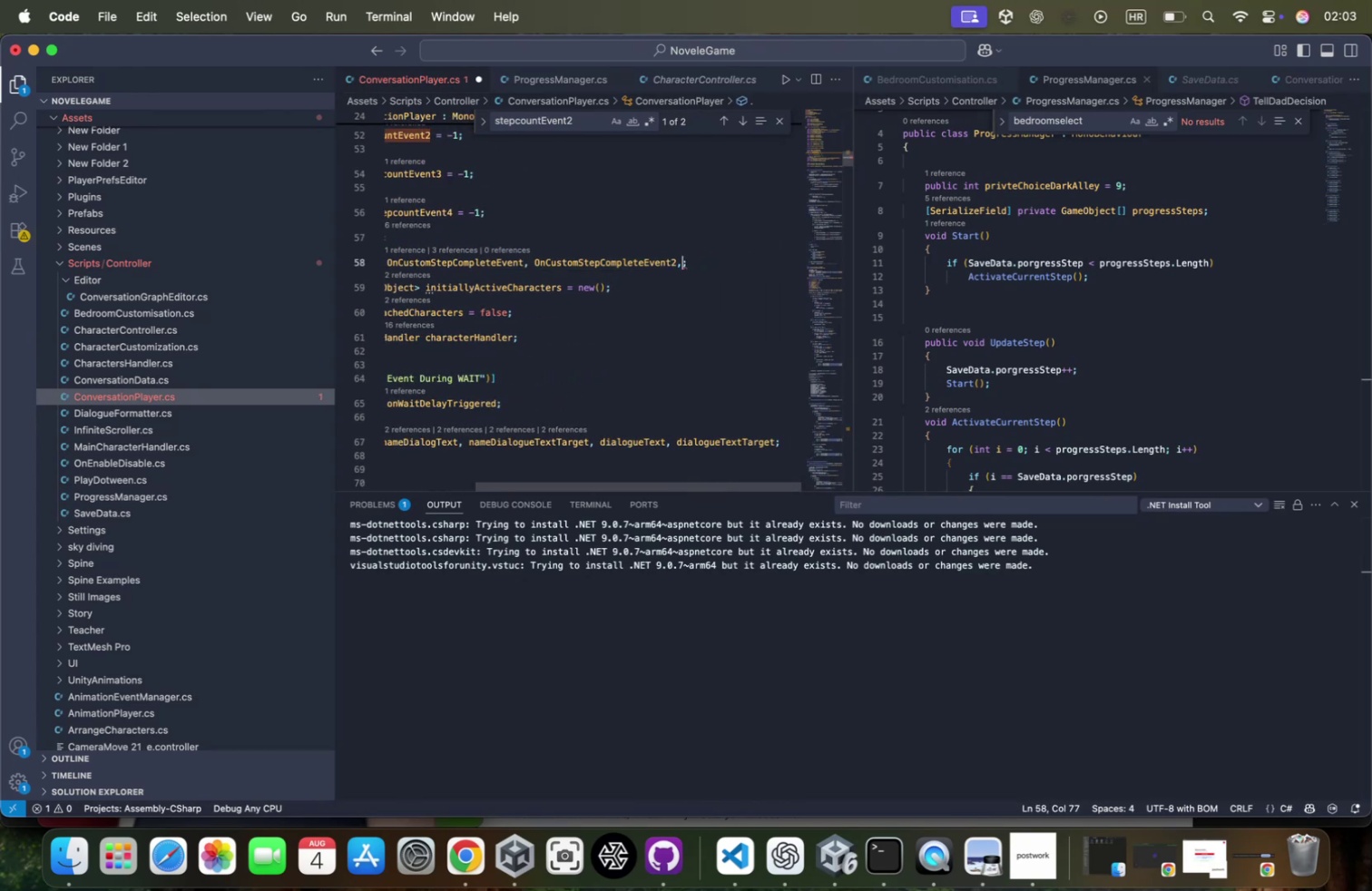 
key(Meta+V)
 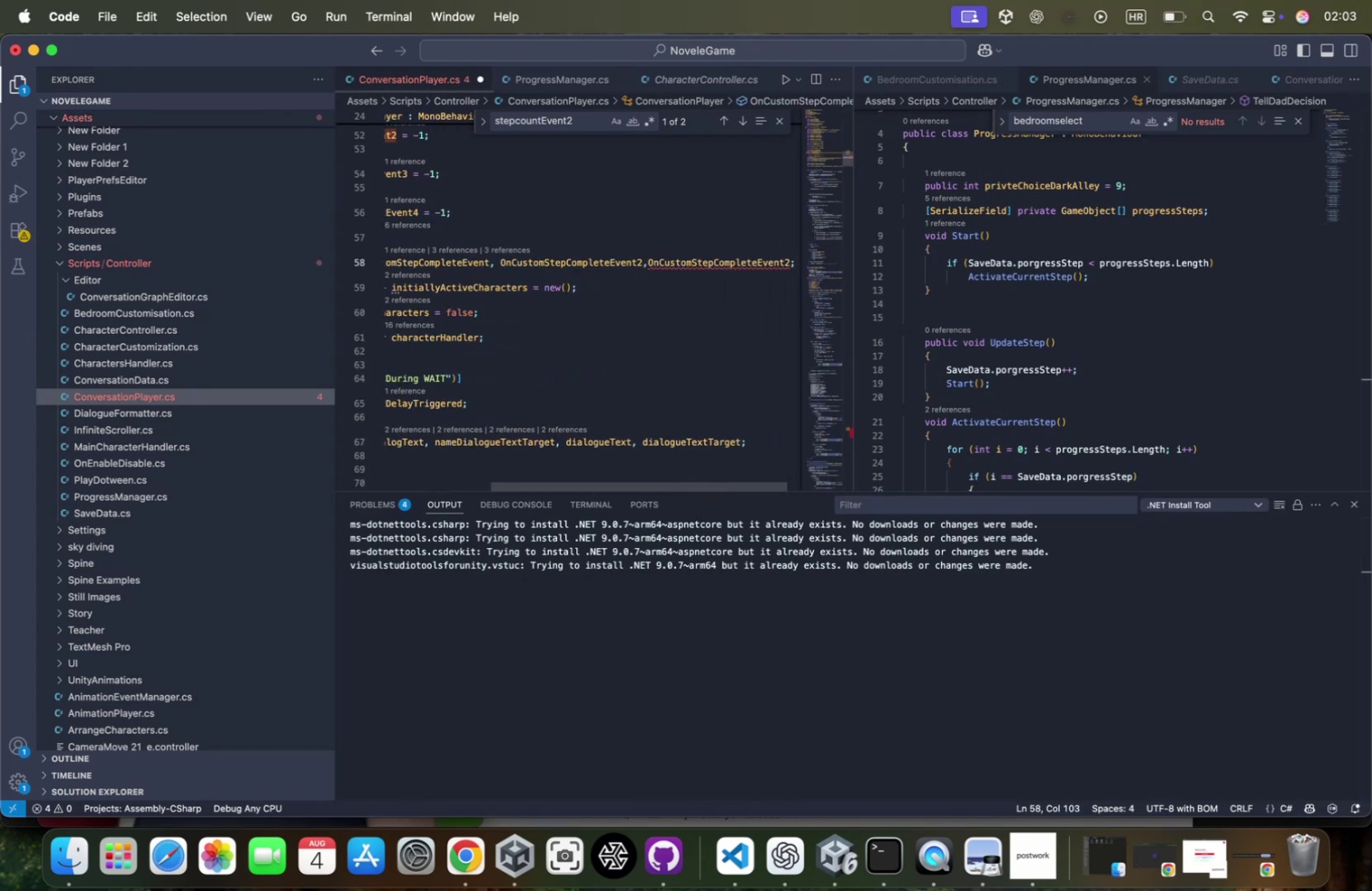 
key(Backspace)
 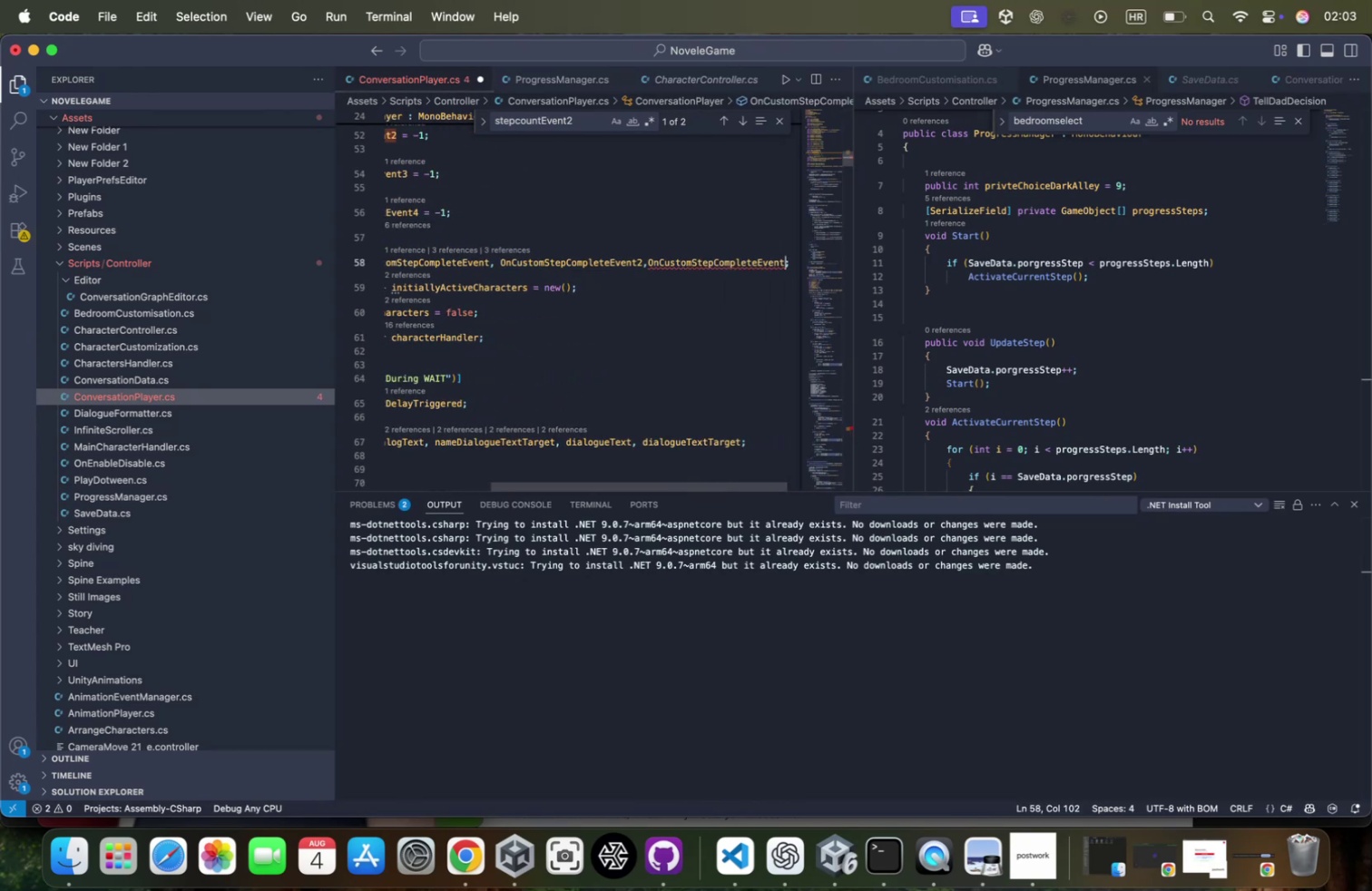 
key(3)
 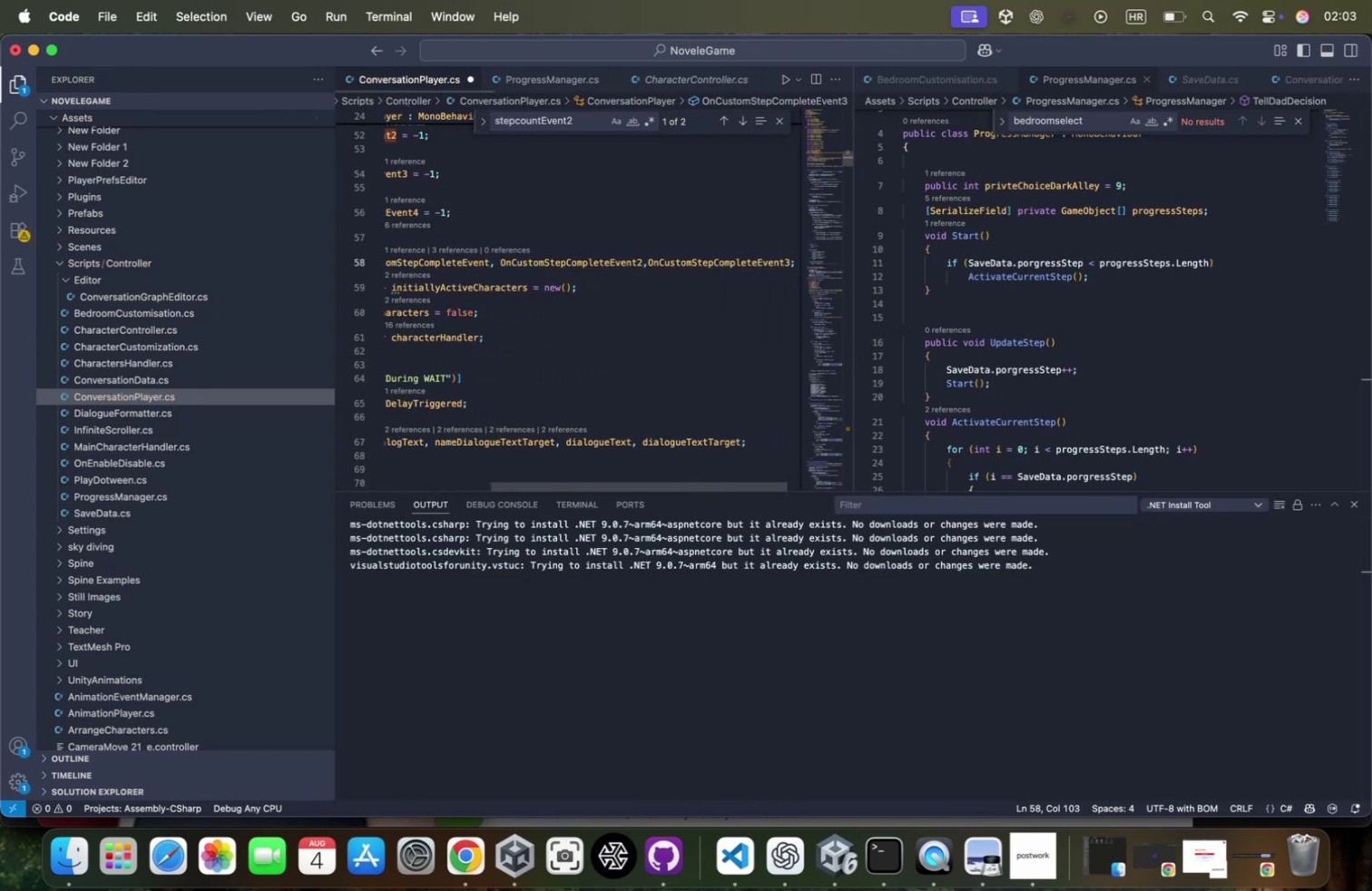 
key(Comma)
 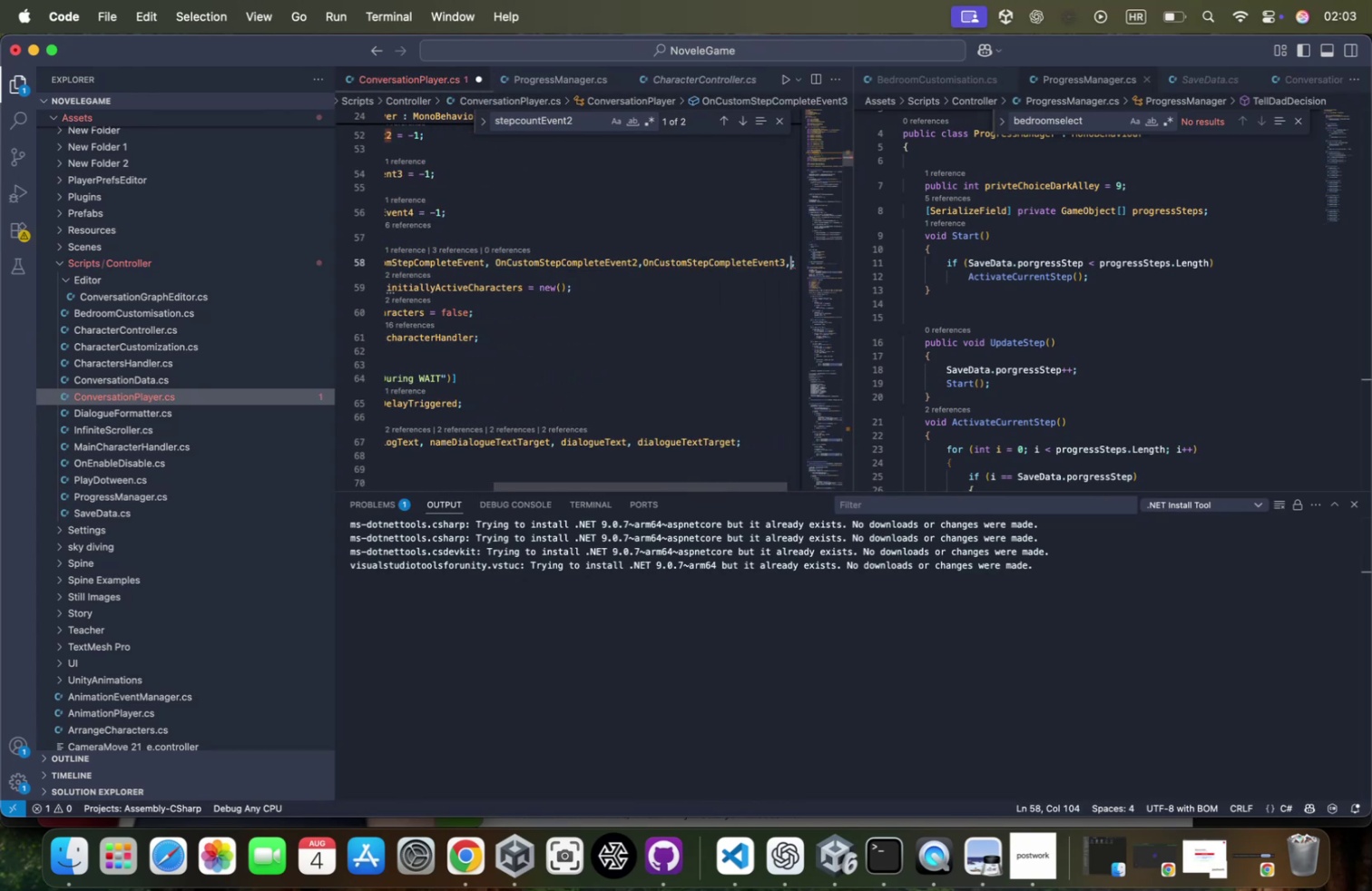 
key(Meta+CommandLeft)
 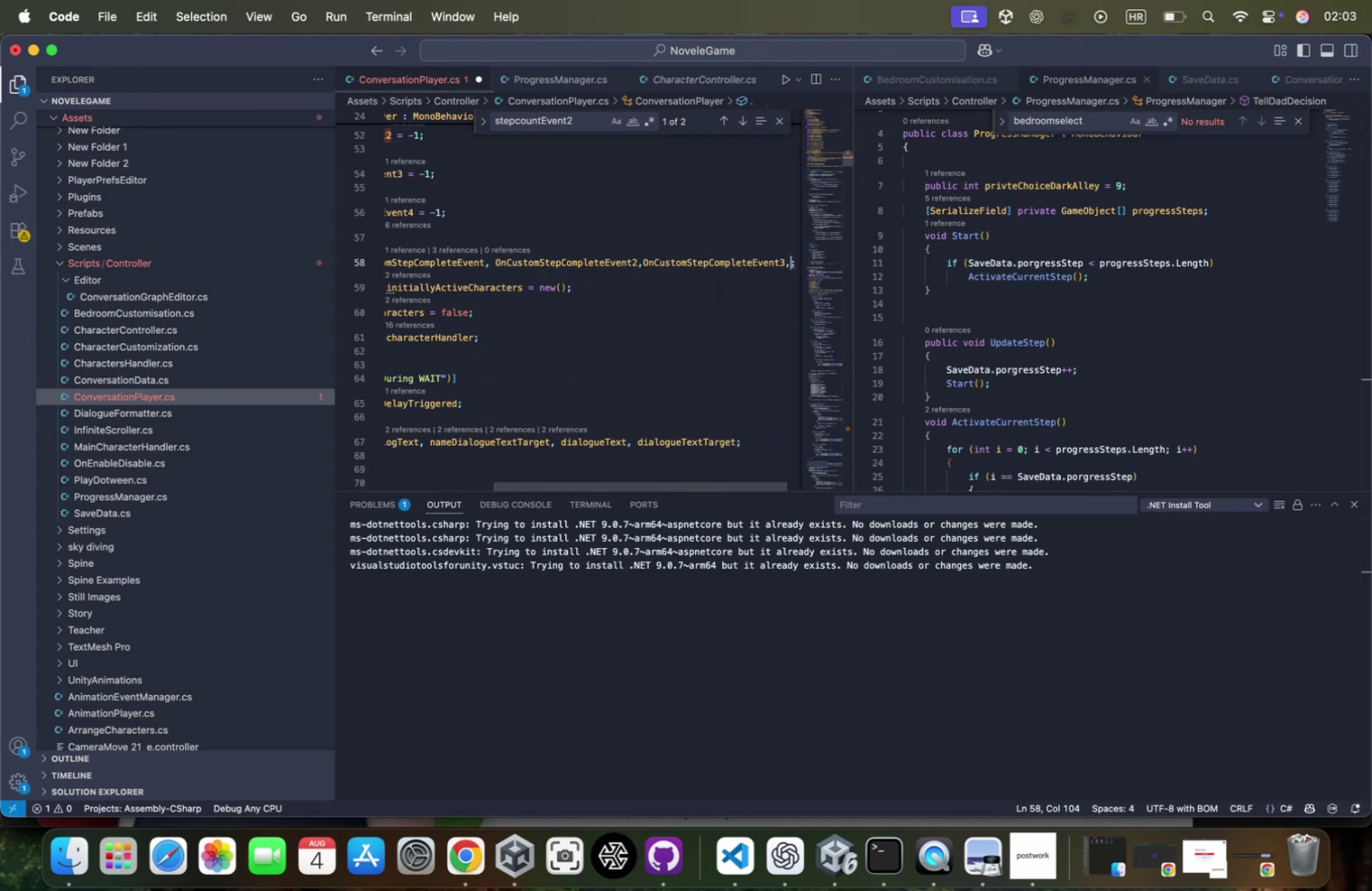 
key(Meta+V)
 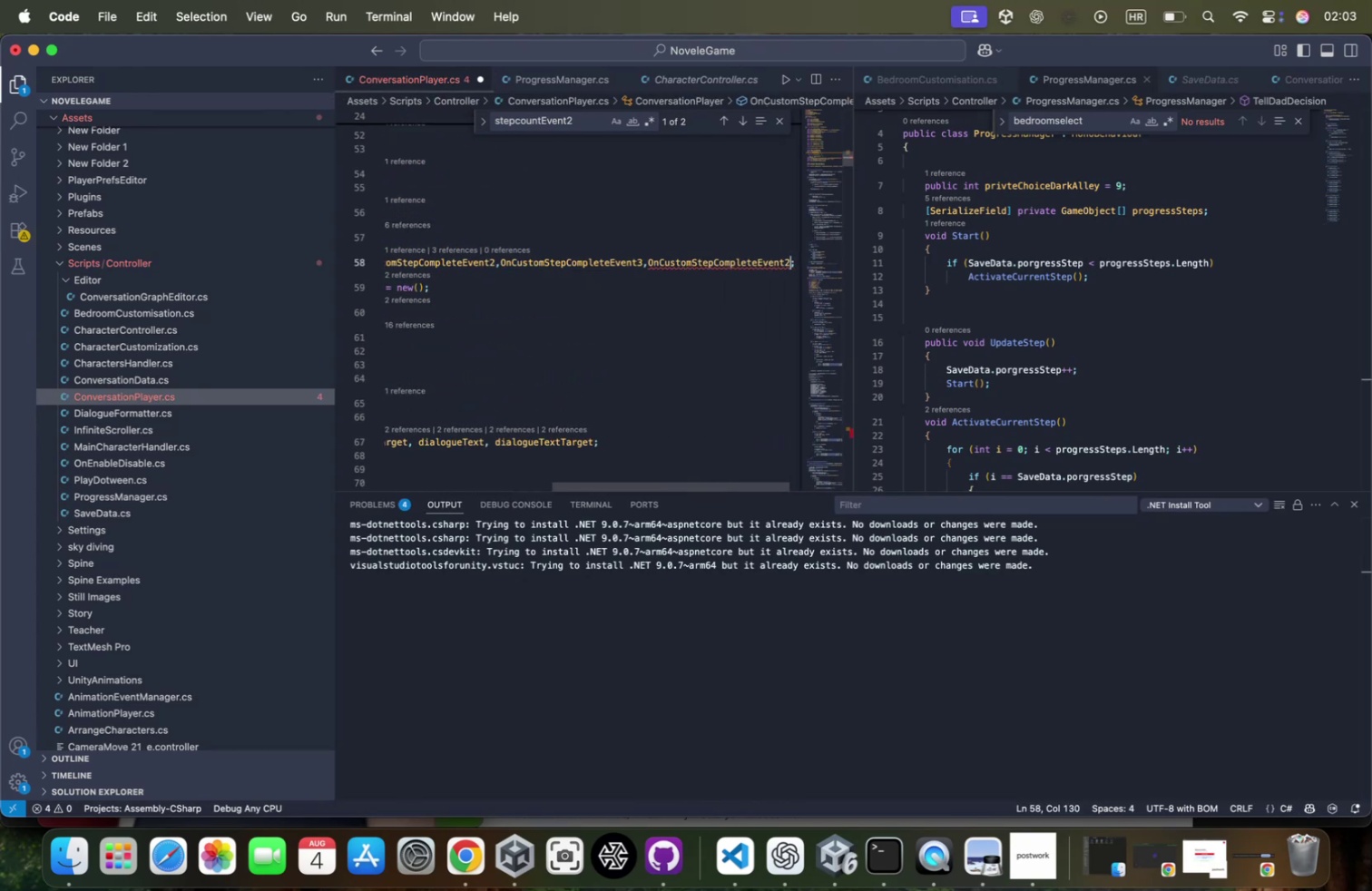 
key(Backspace)
 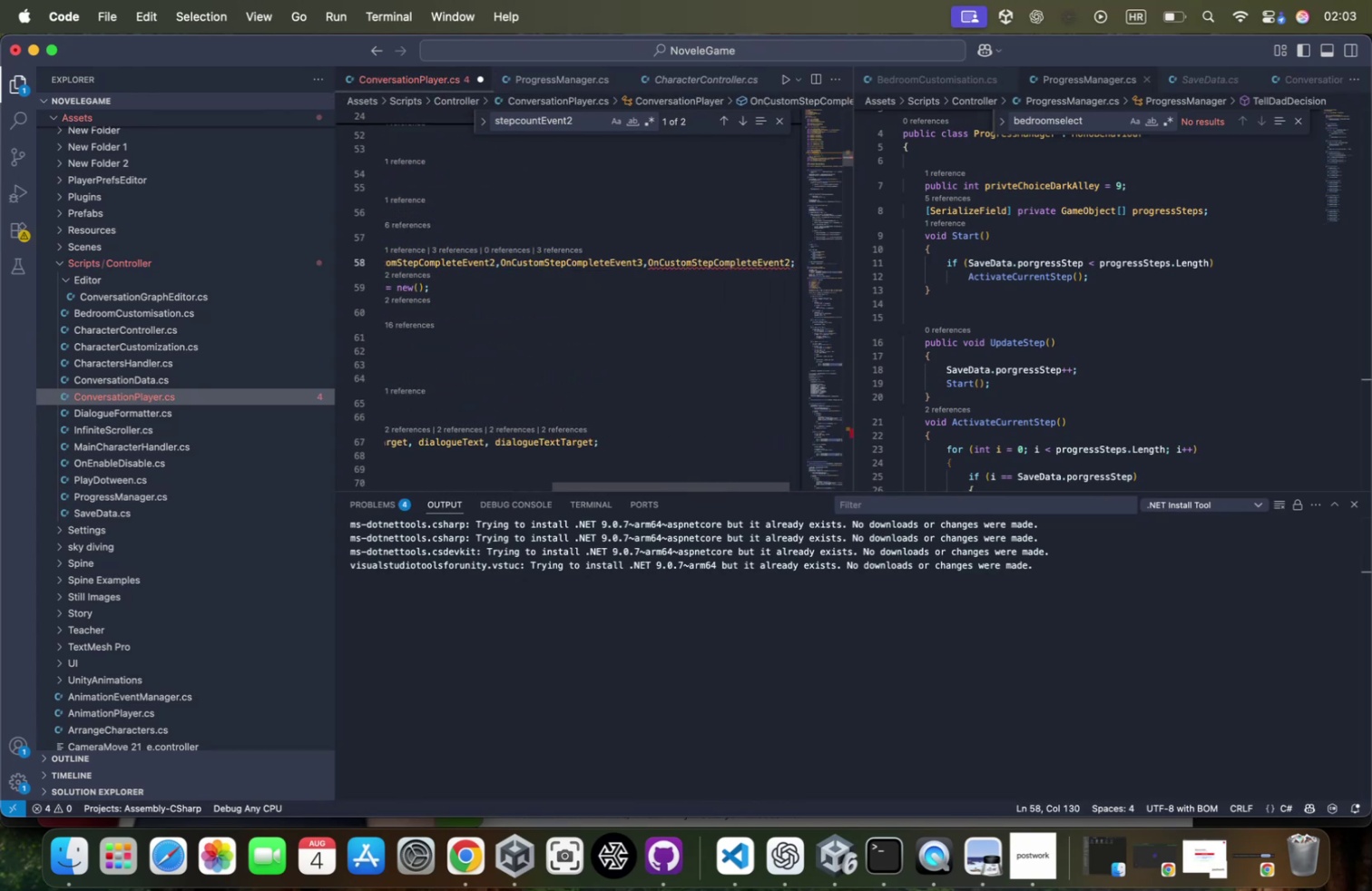 
key(4)
 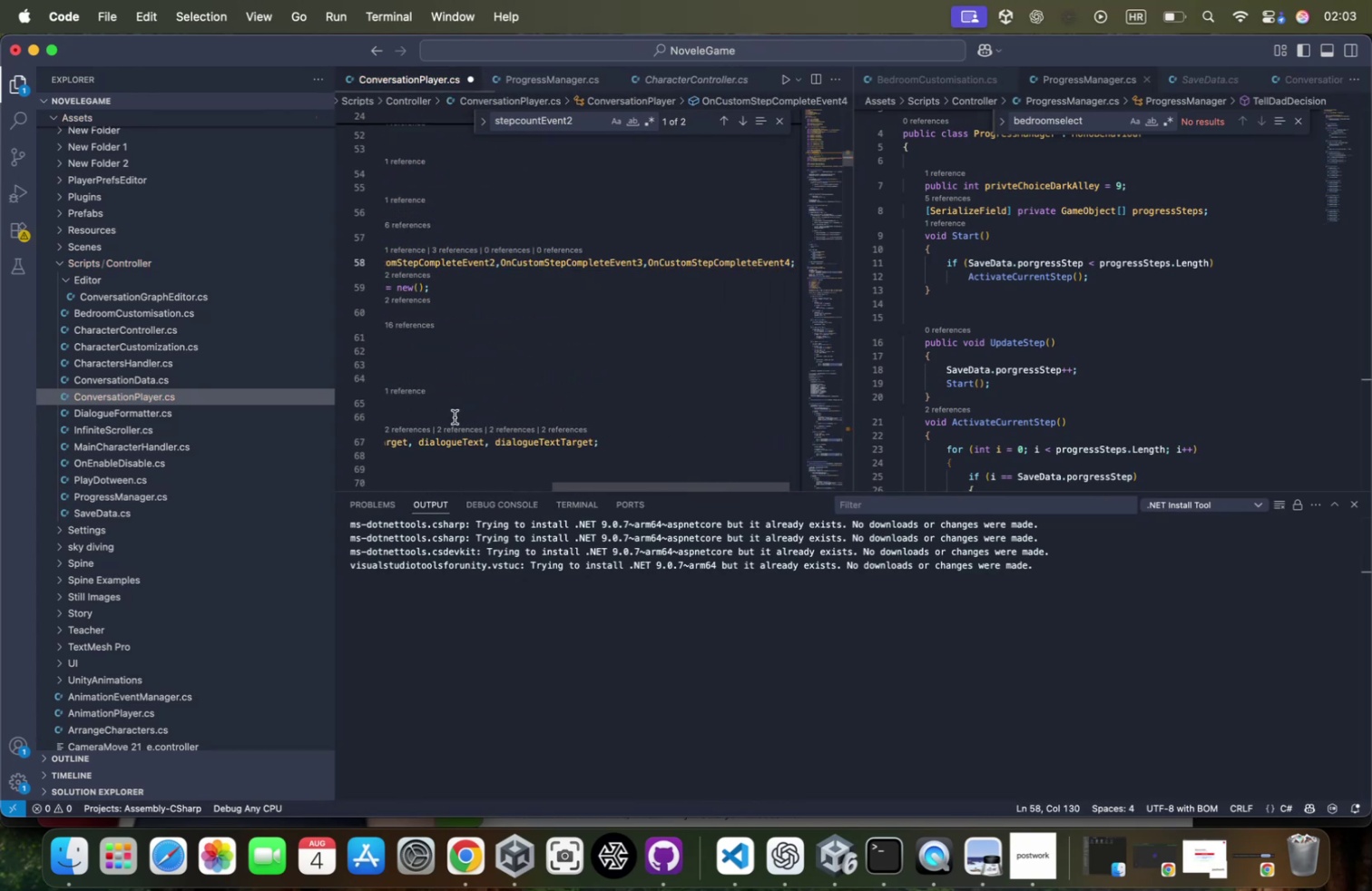 
scroll: coordinate [549, 355], scroll_direction: down, amount: 28.0
 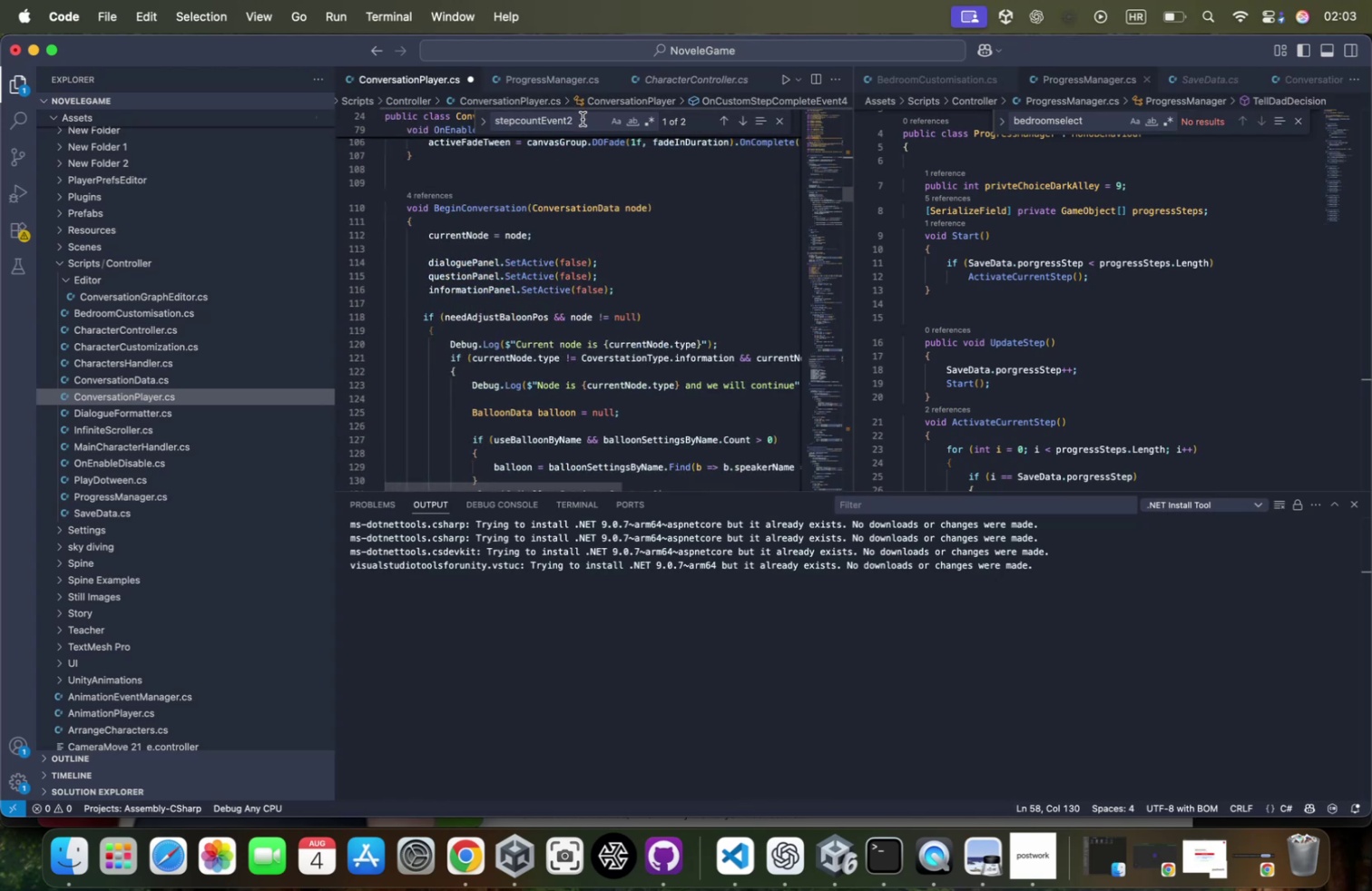 
left_click([583, 119])
 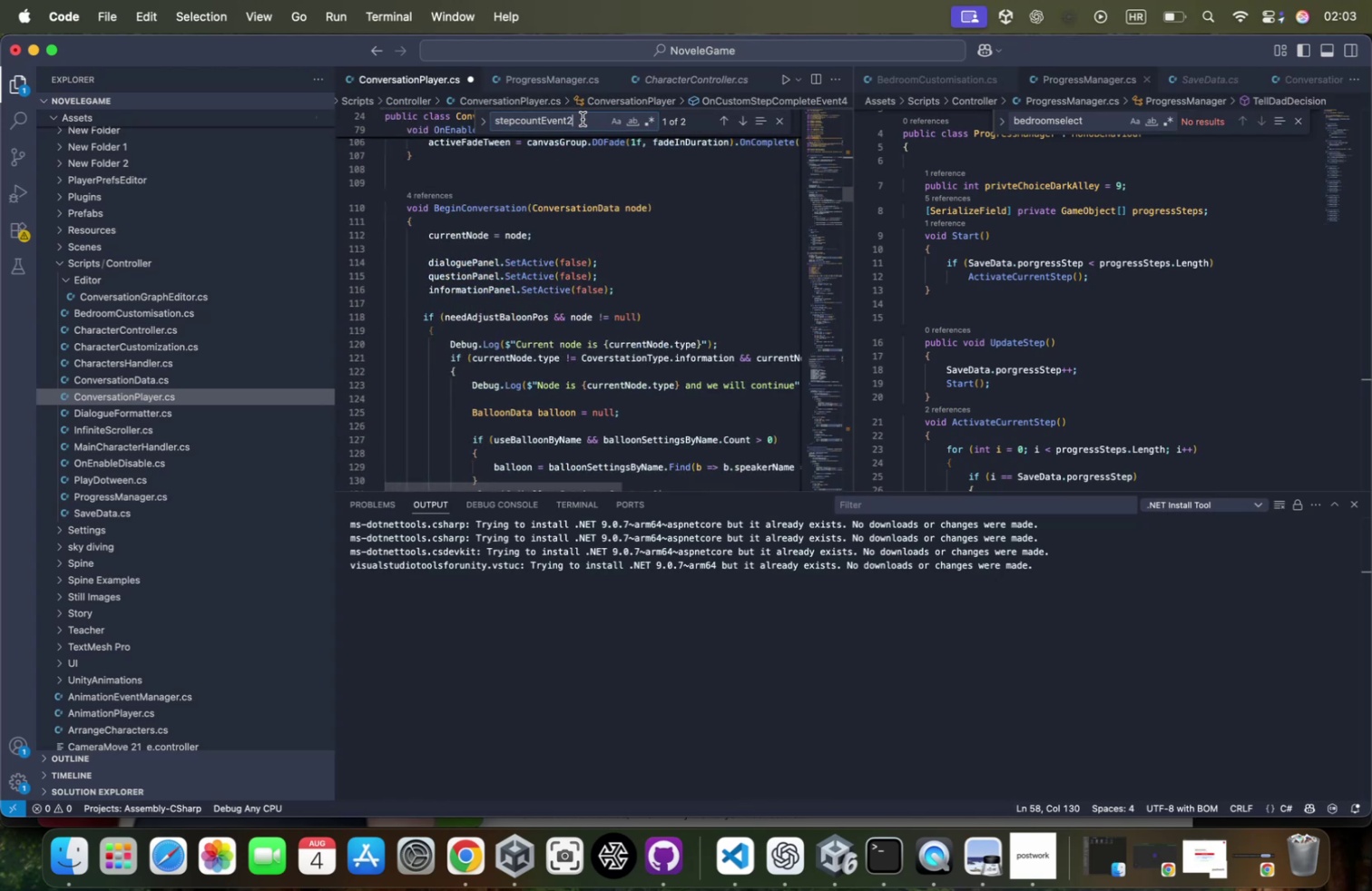 
key(Enter)
 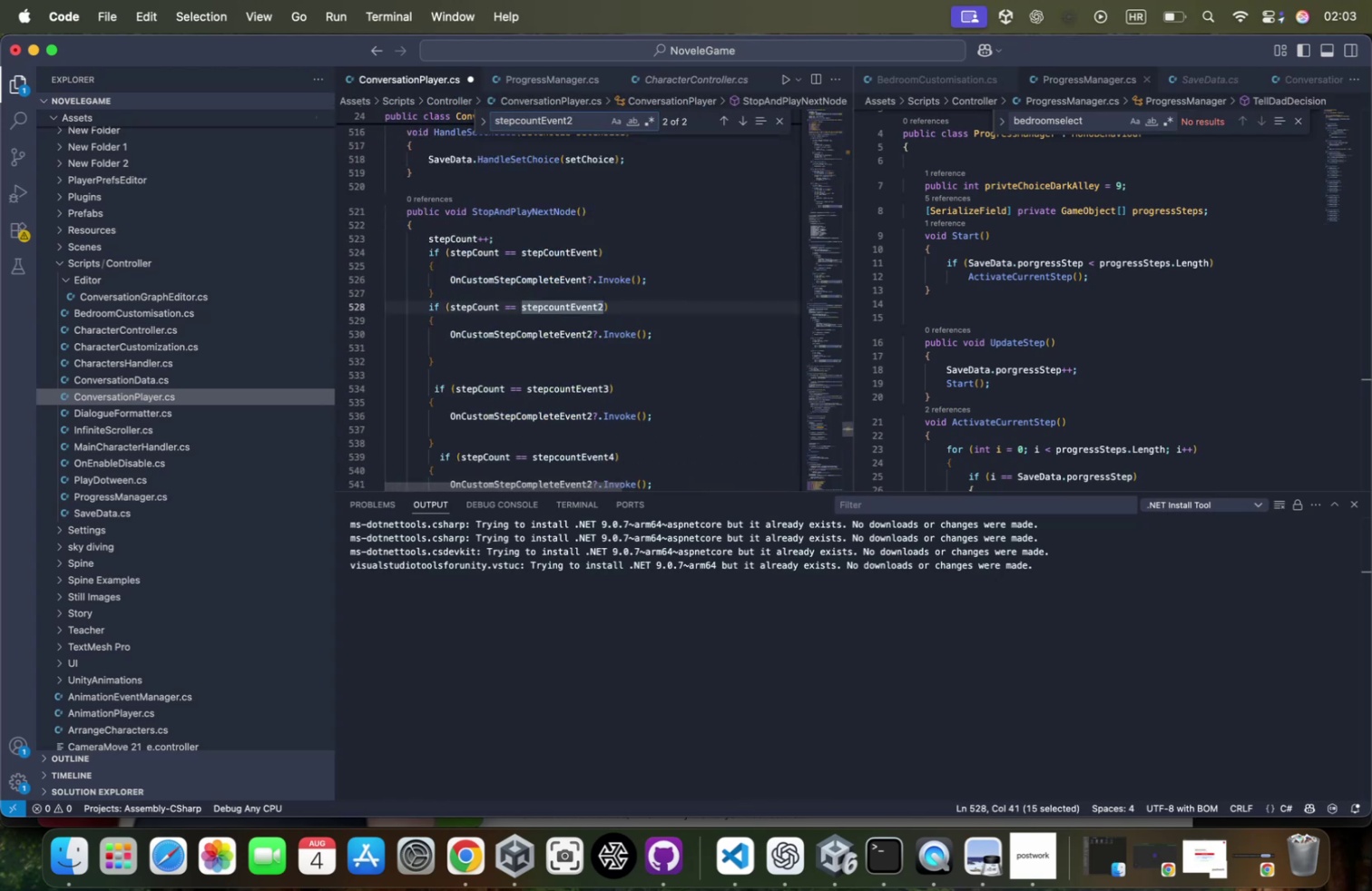 
key(Enter)
 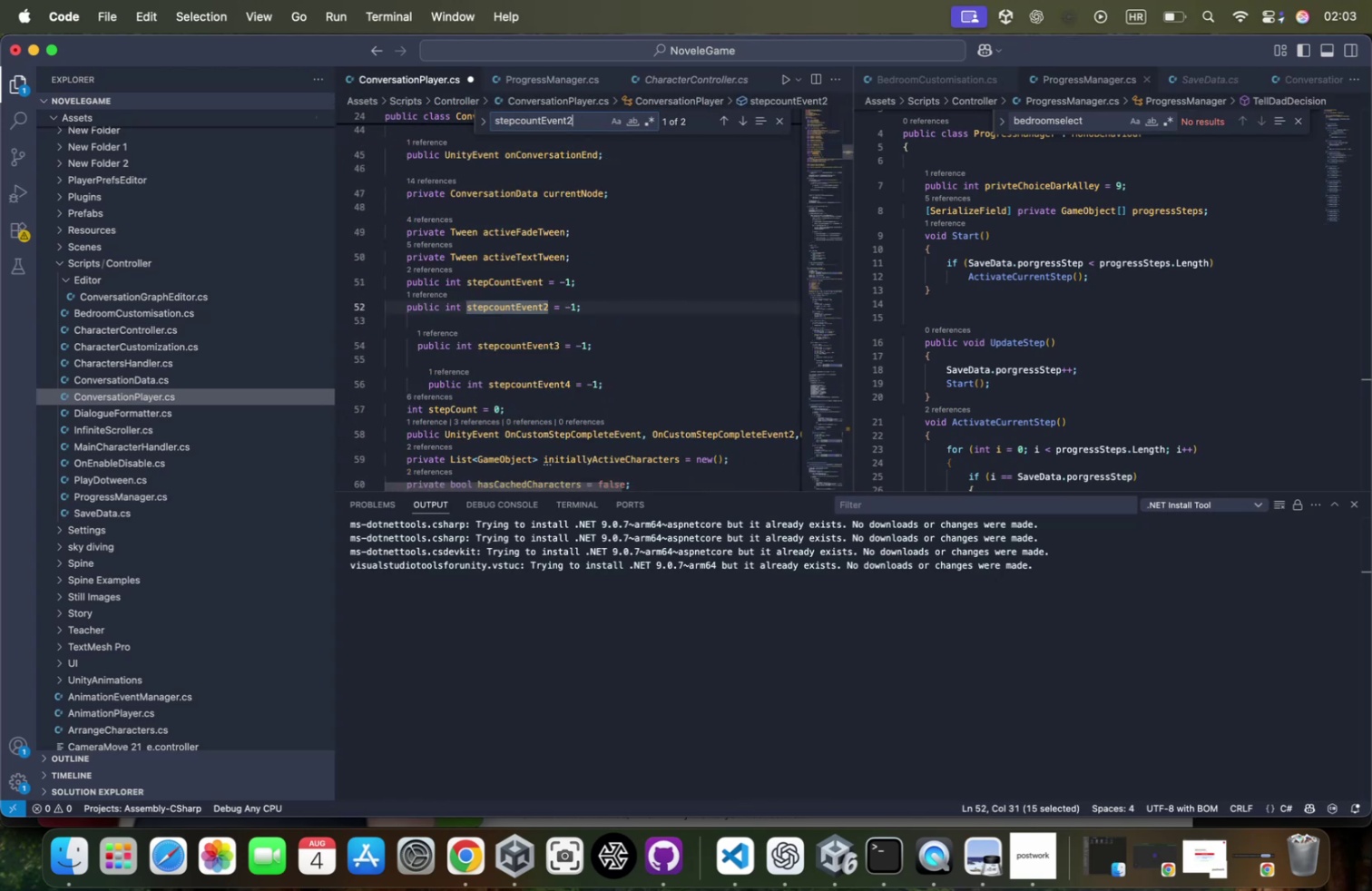 
key(Enter)
 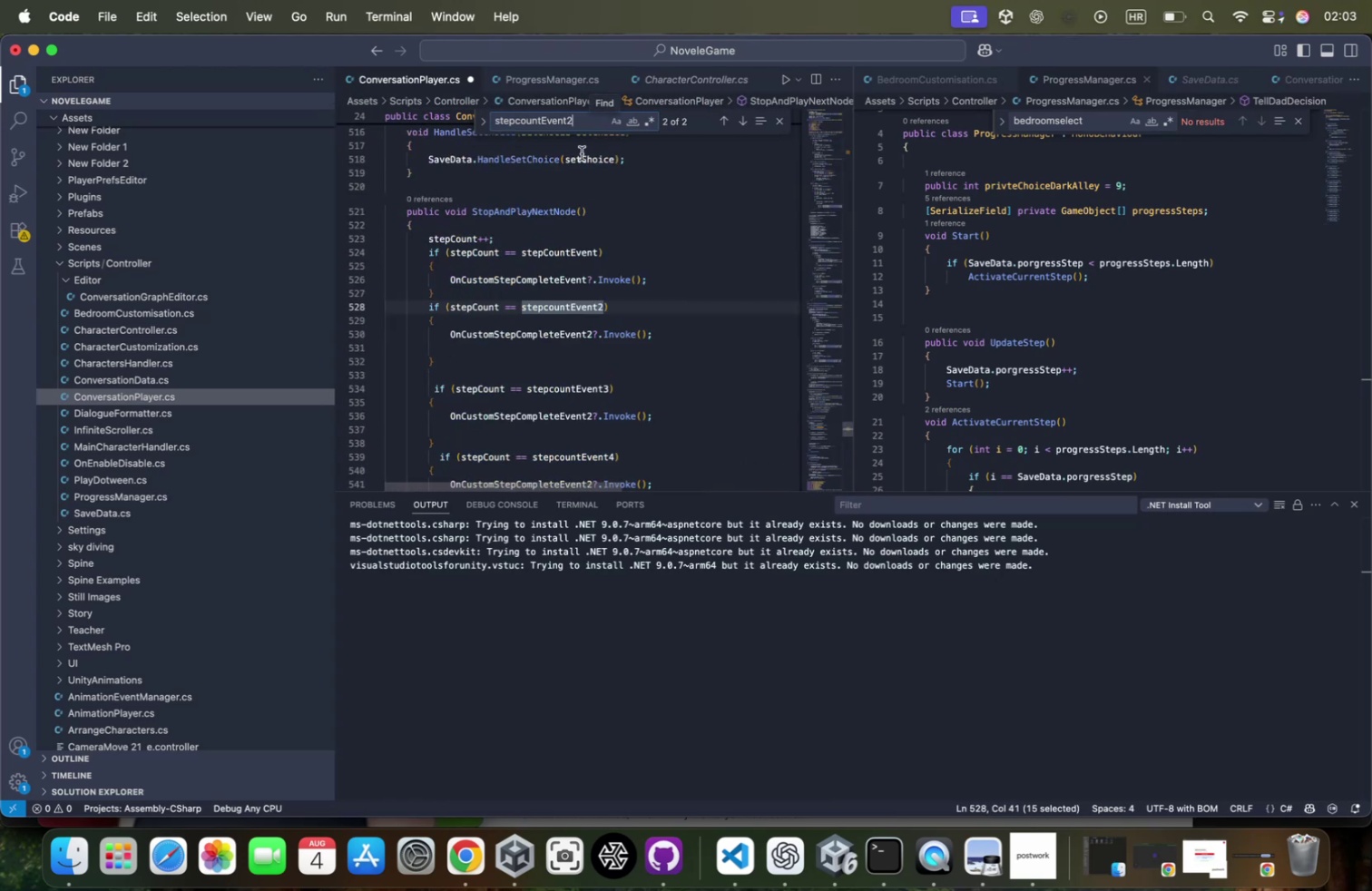 
scroll: coordinate [584, 243], scroll_direction: up, amount: 3.0
 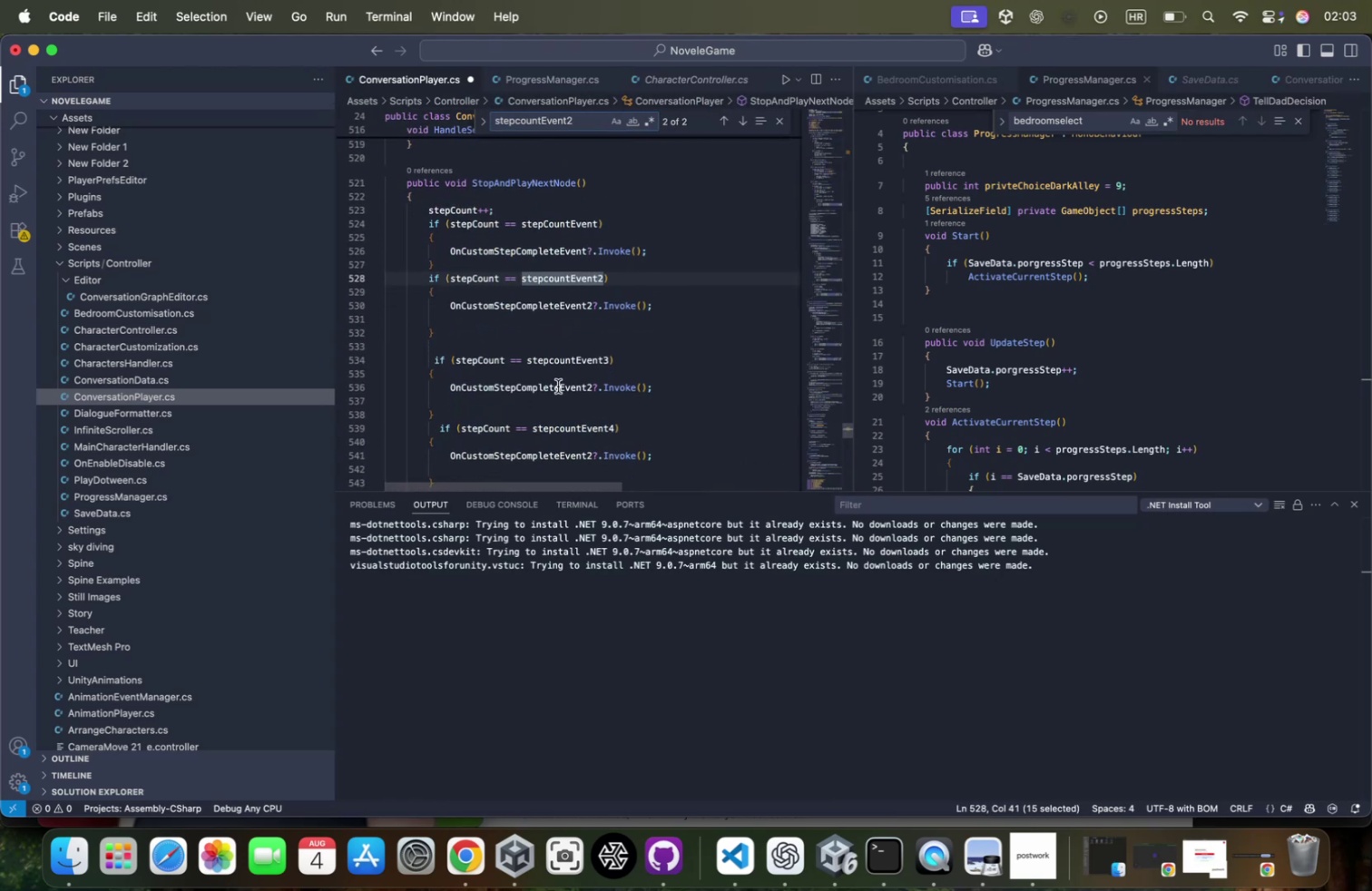 
left_click([552, 396])
 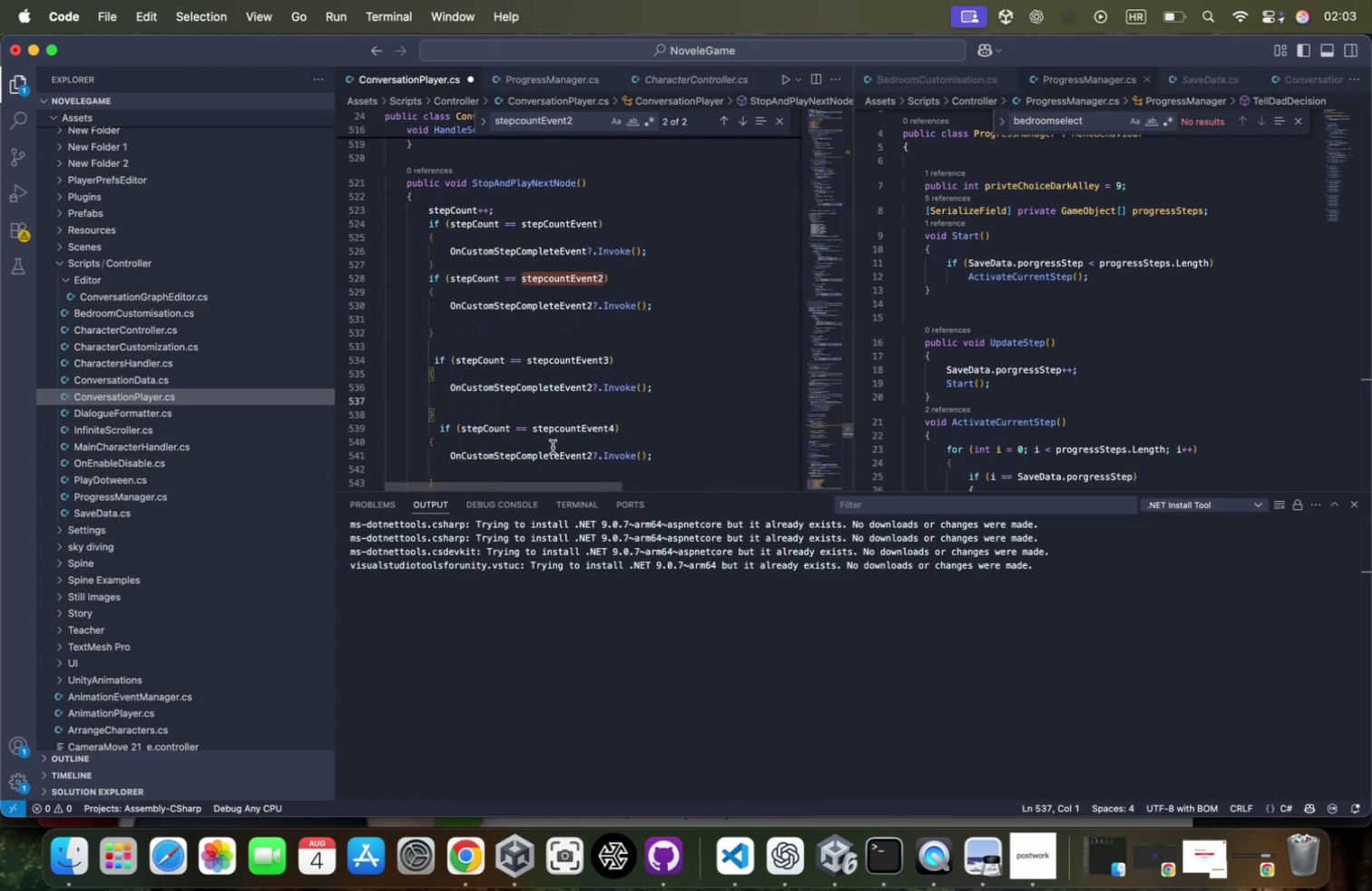 
double_click([551, 450])
 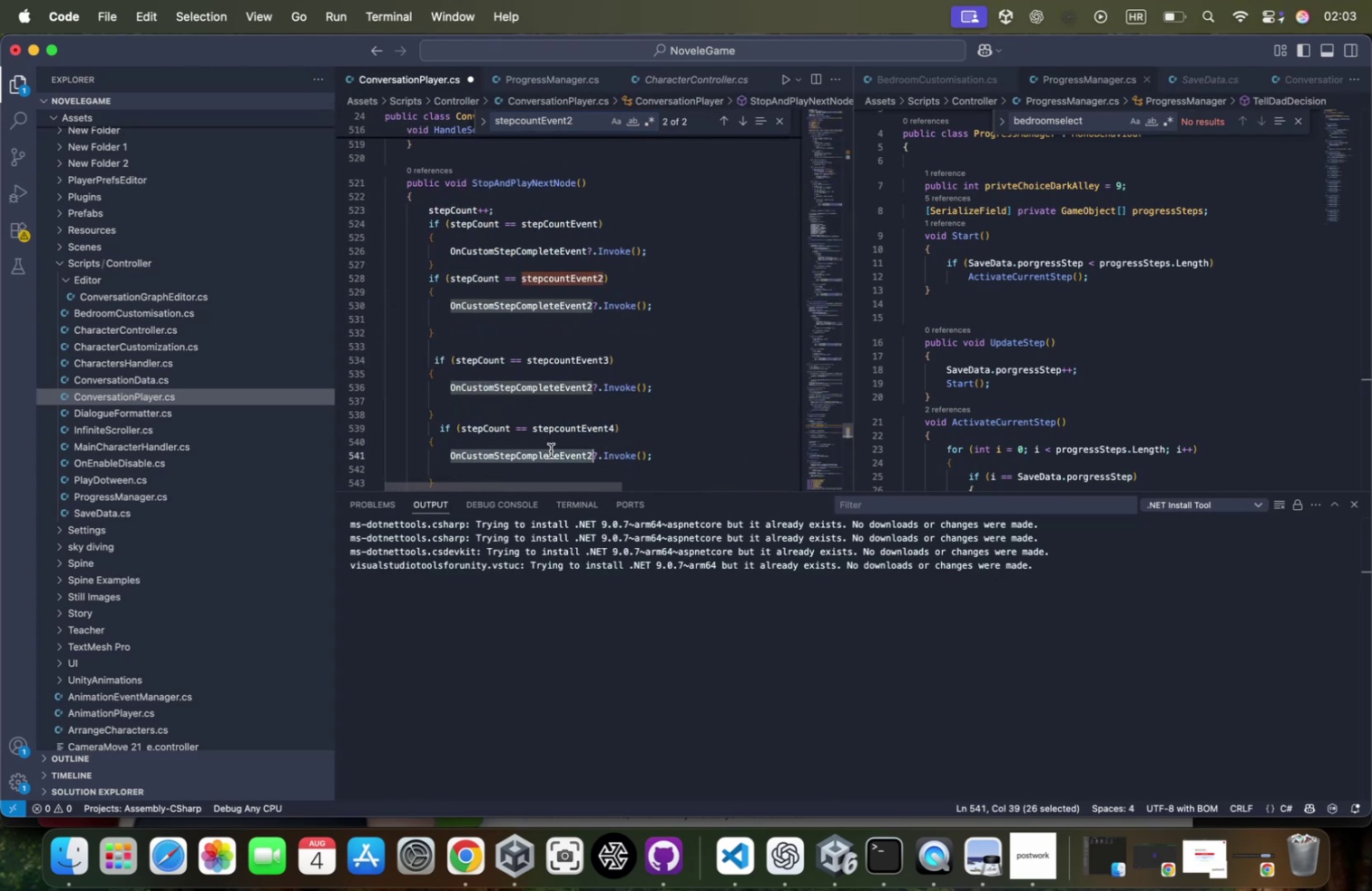 
key(Meta+CommandLeft)
 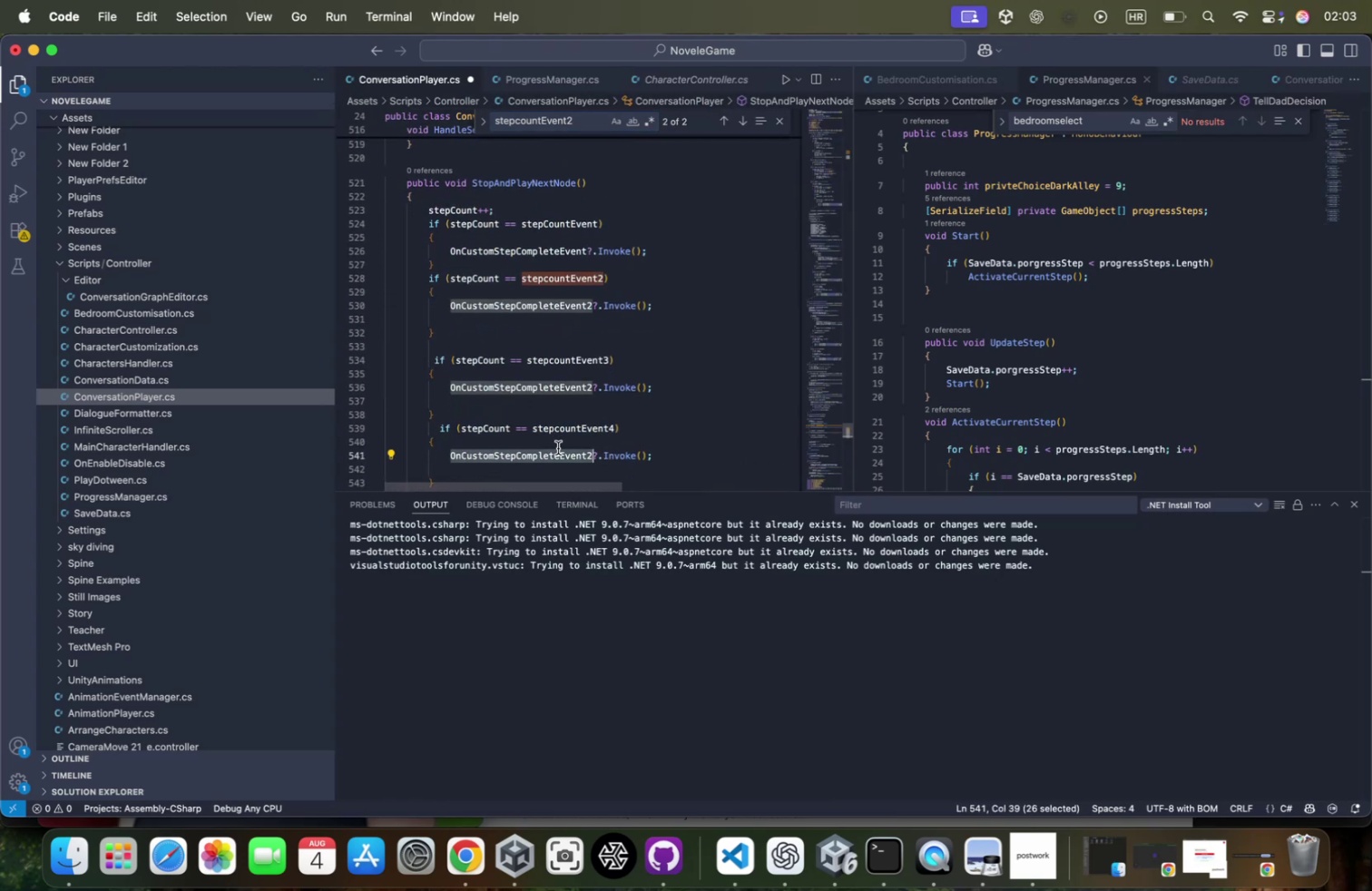 
key(Meta+C)
 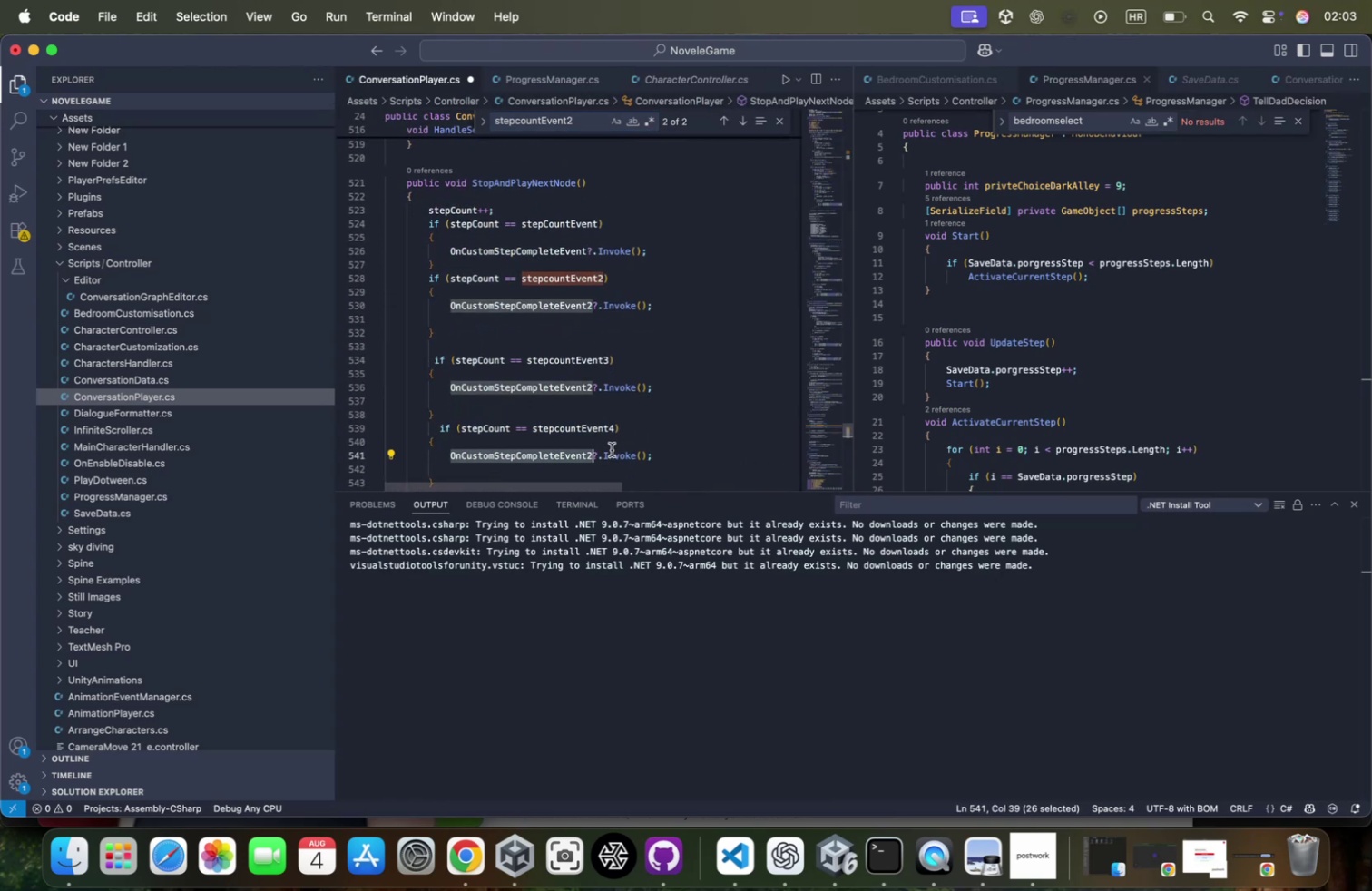 
left_click([598, 455])
 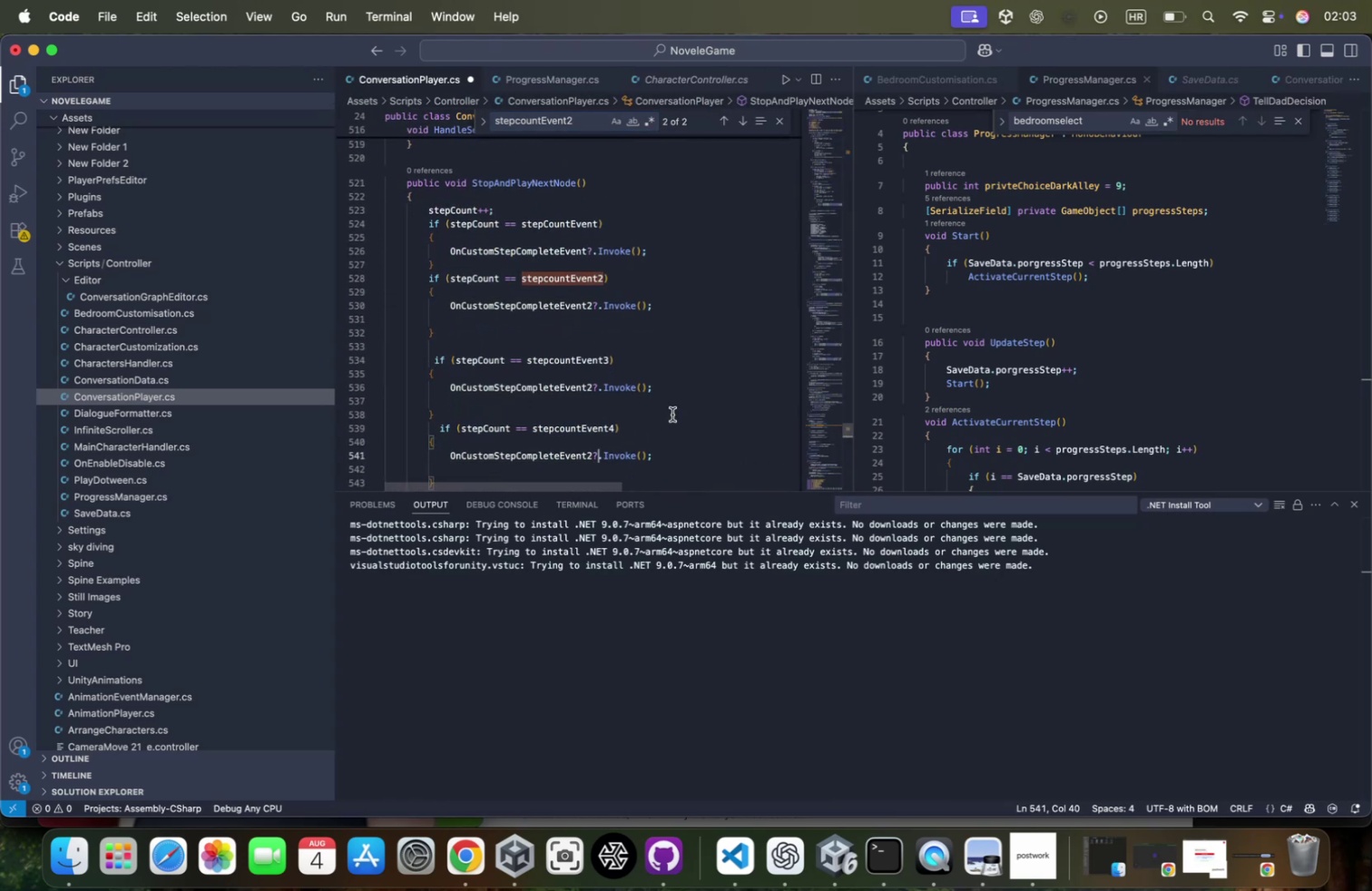 
key(ArrowLeft)
 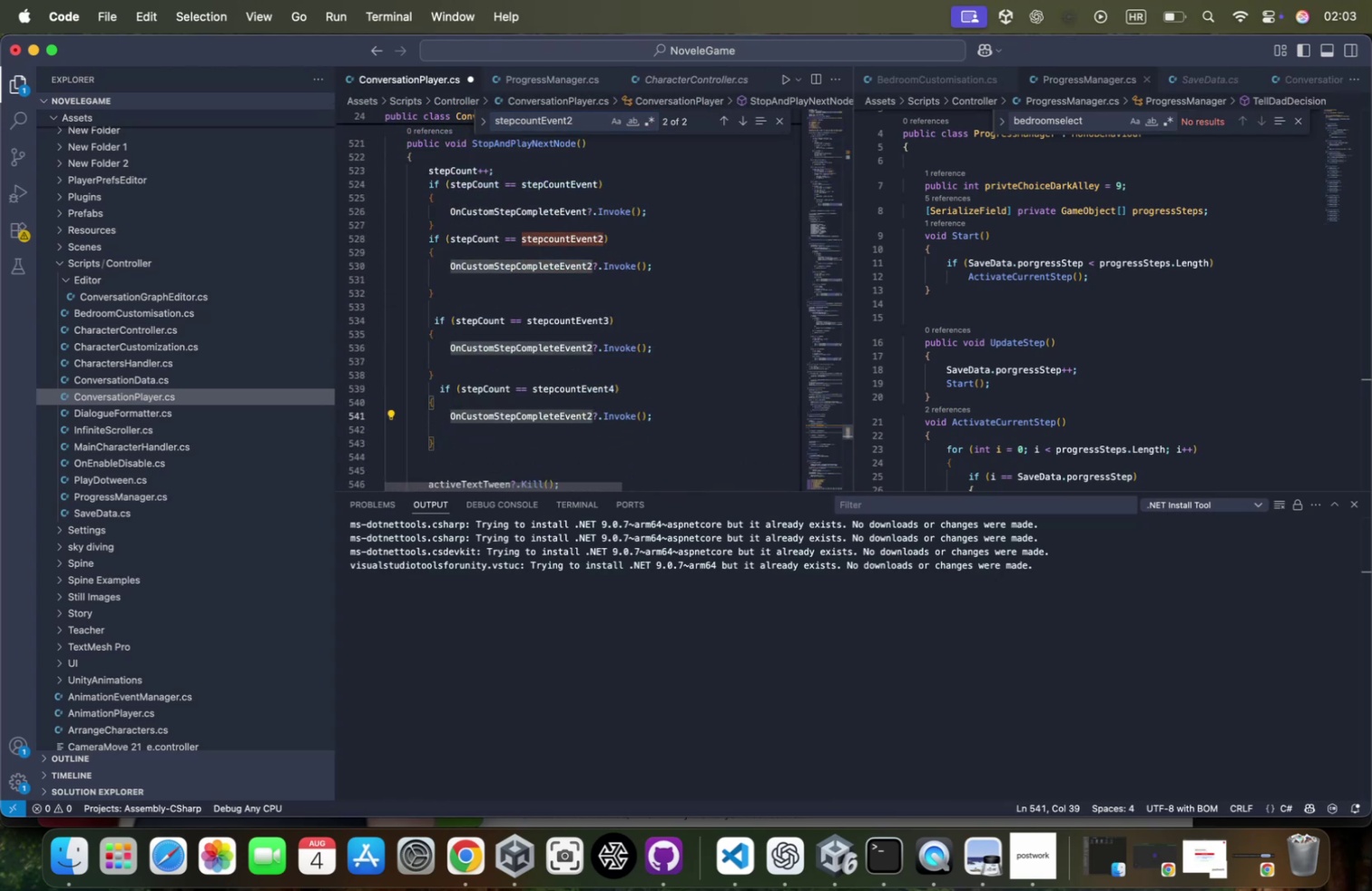 
key(ArrowLeft)
 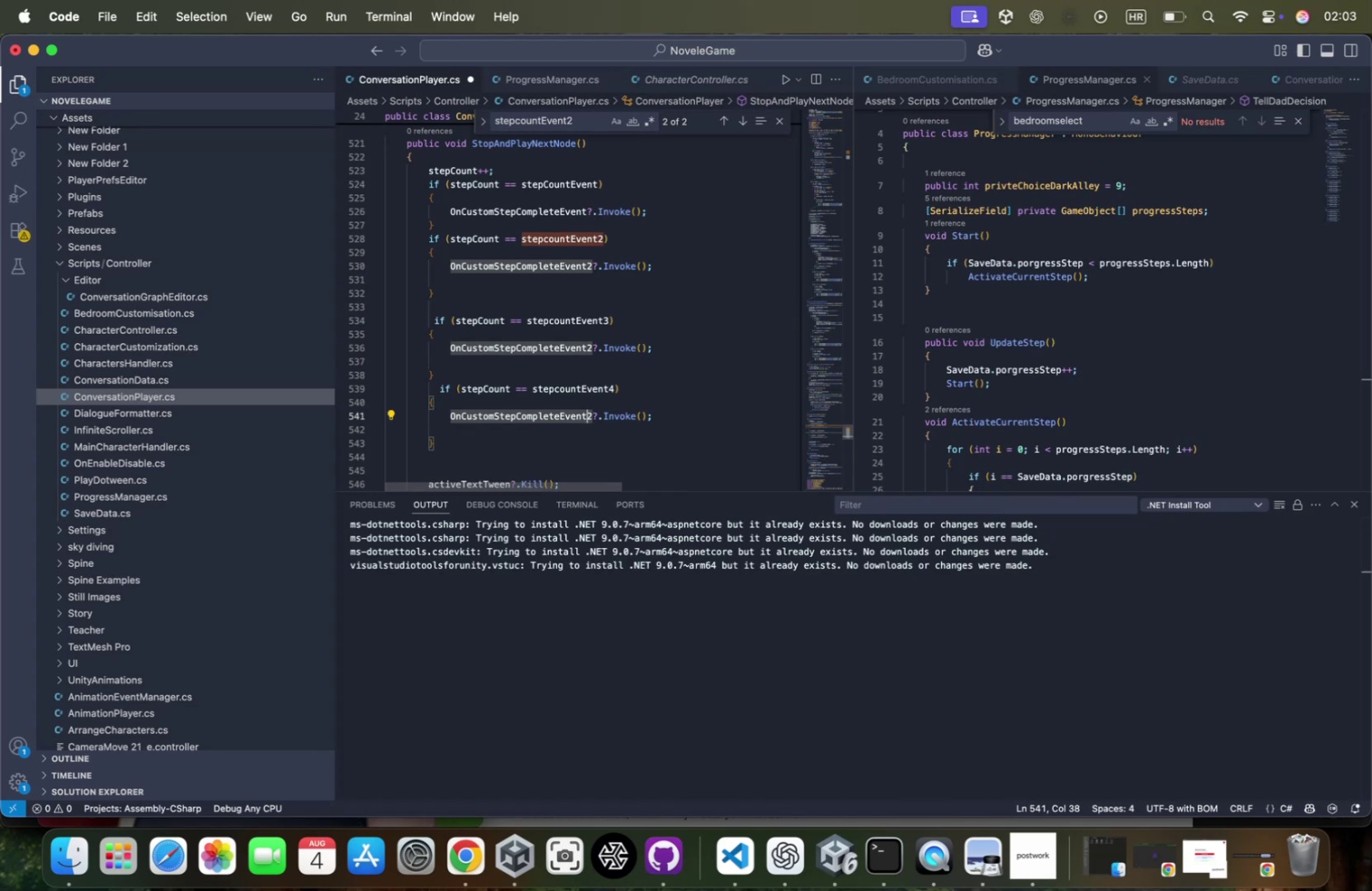 
key(ArrowRight)
 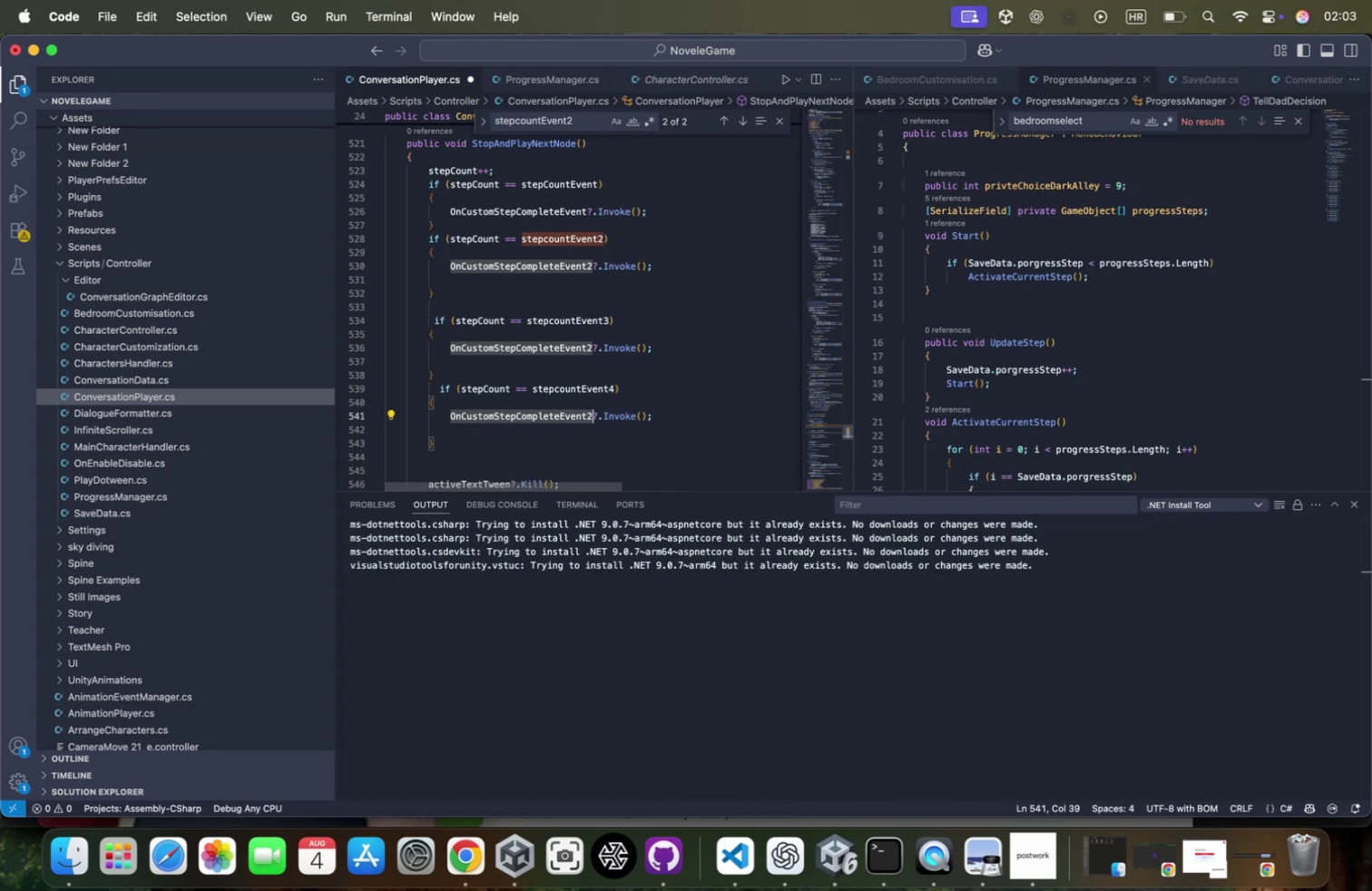 
key(Backspace)
 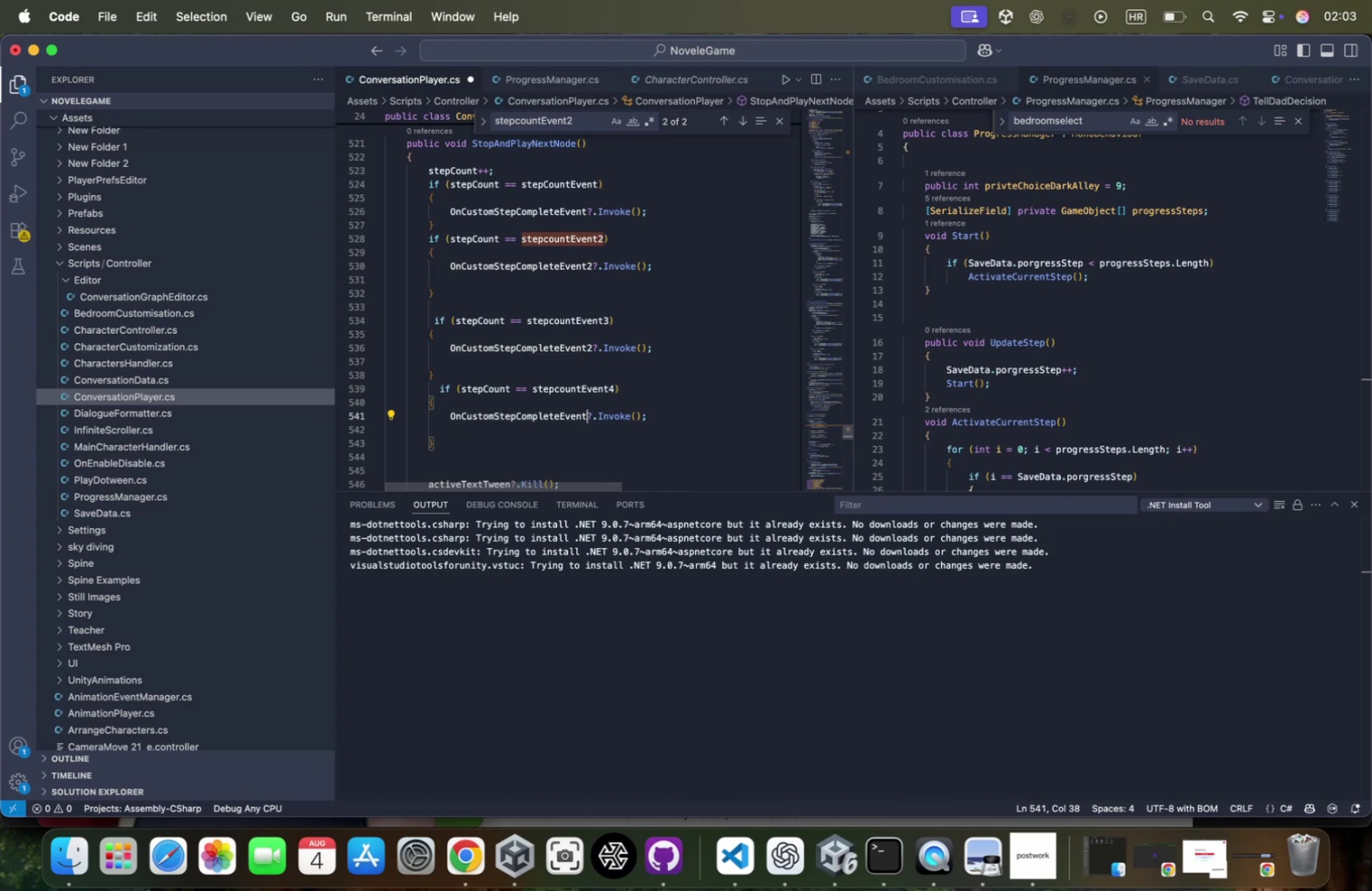 
key(4)
 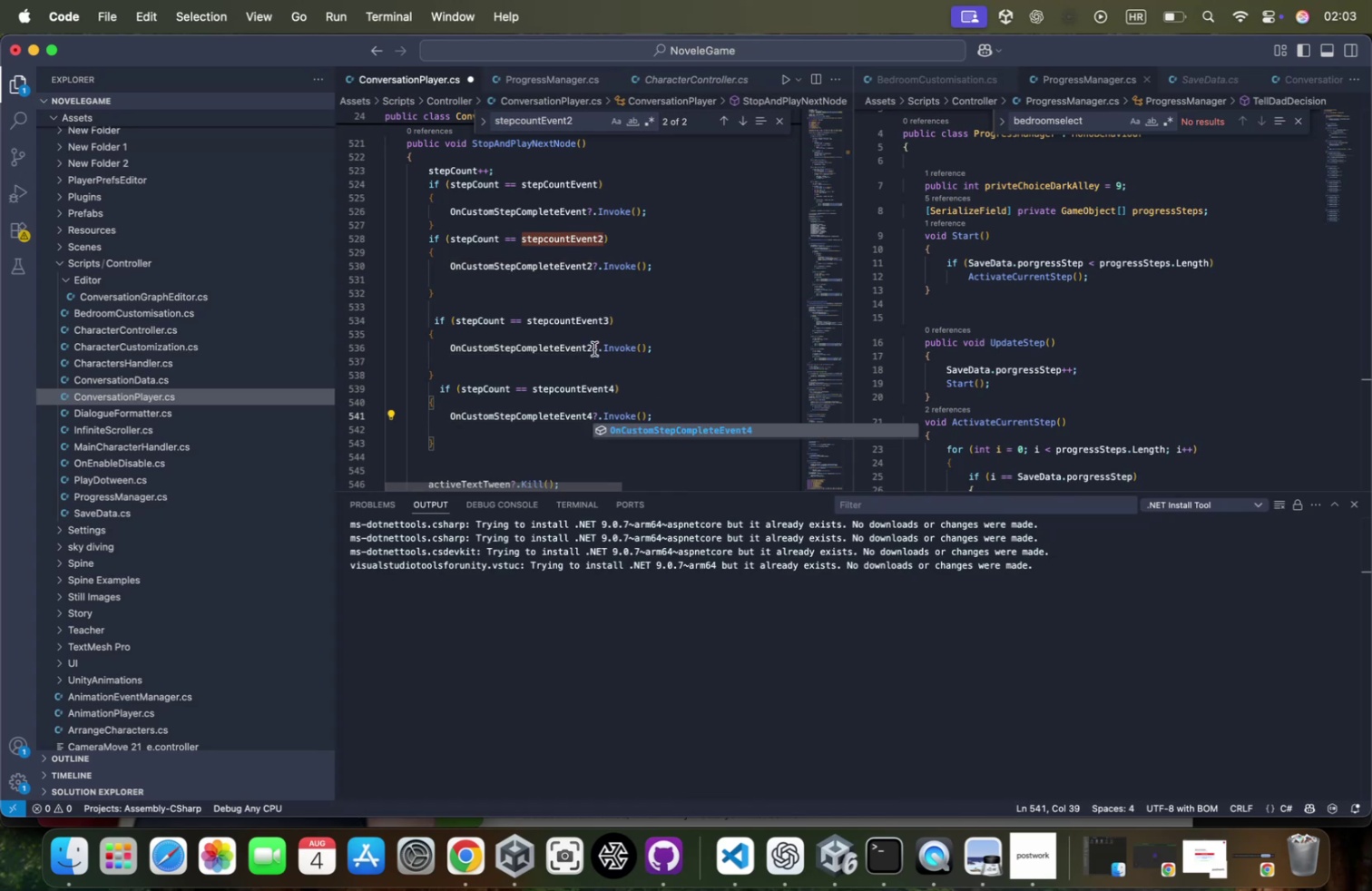 
left_click([601, 337])
 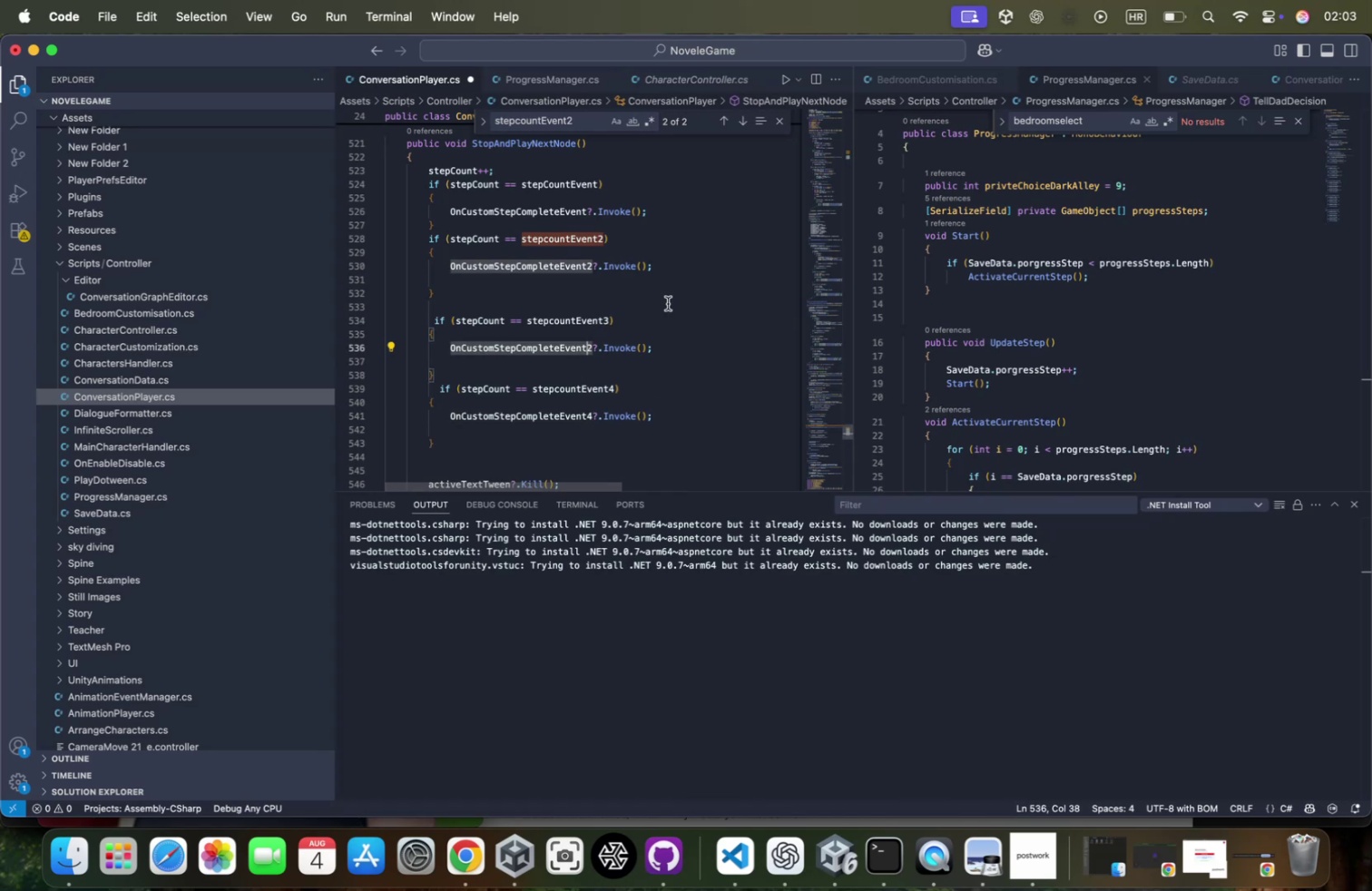 
key(ArrowRight)
 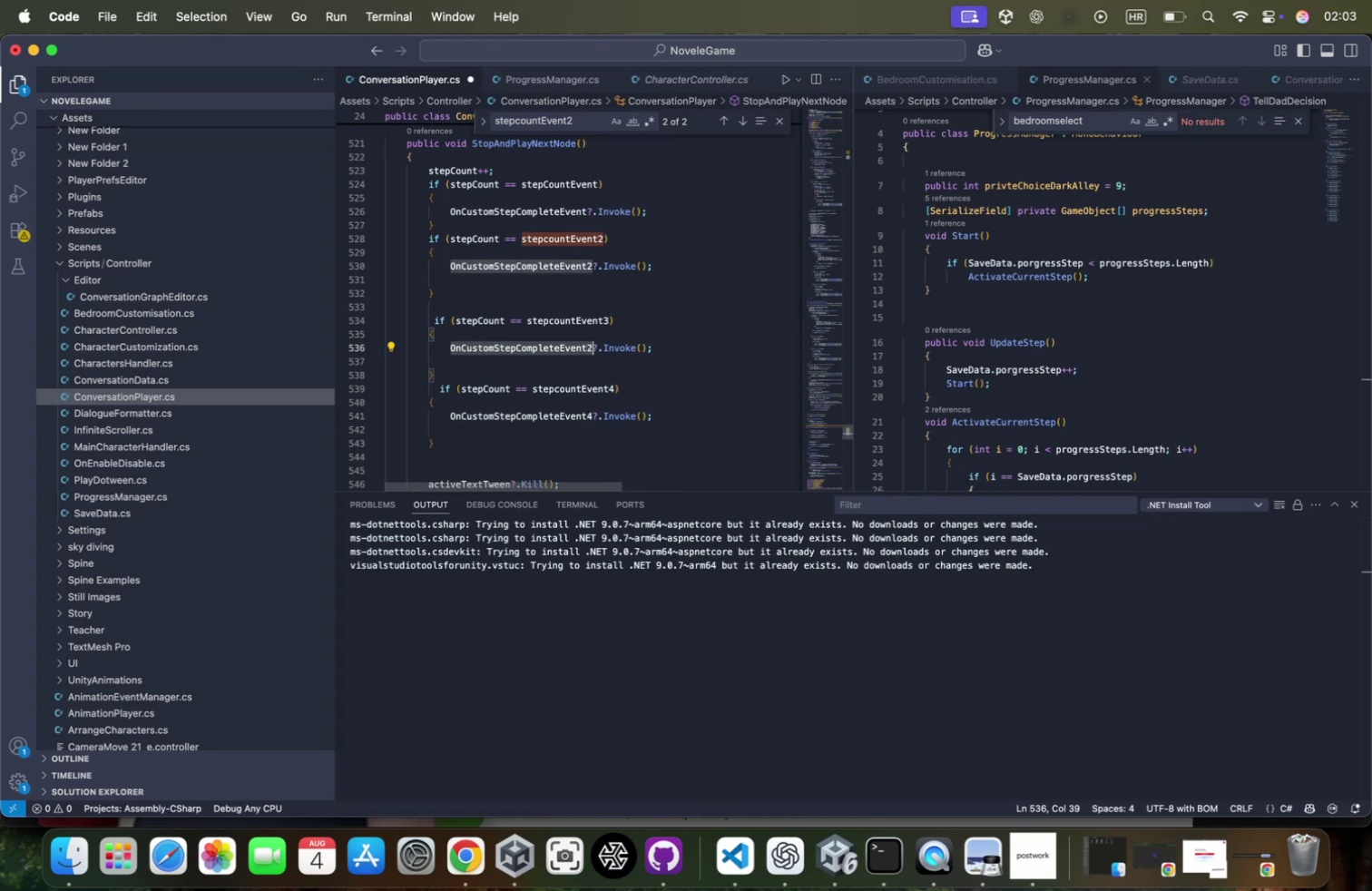 
key(Backspace)
 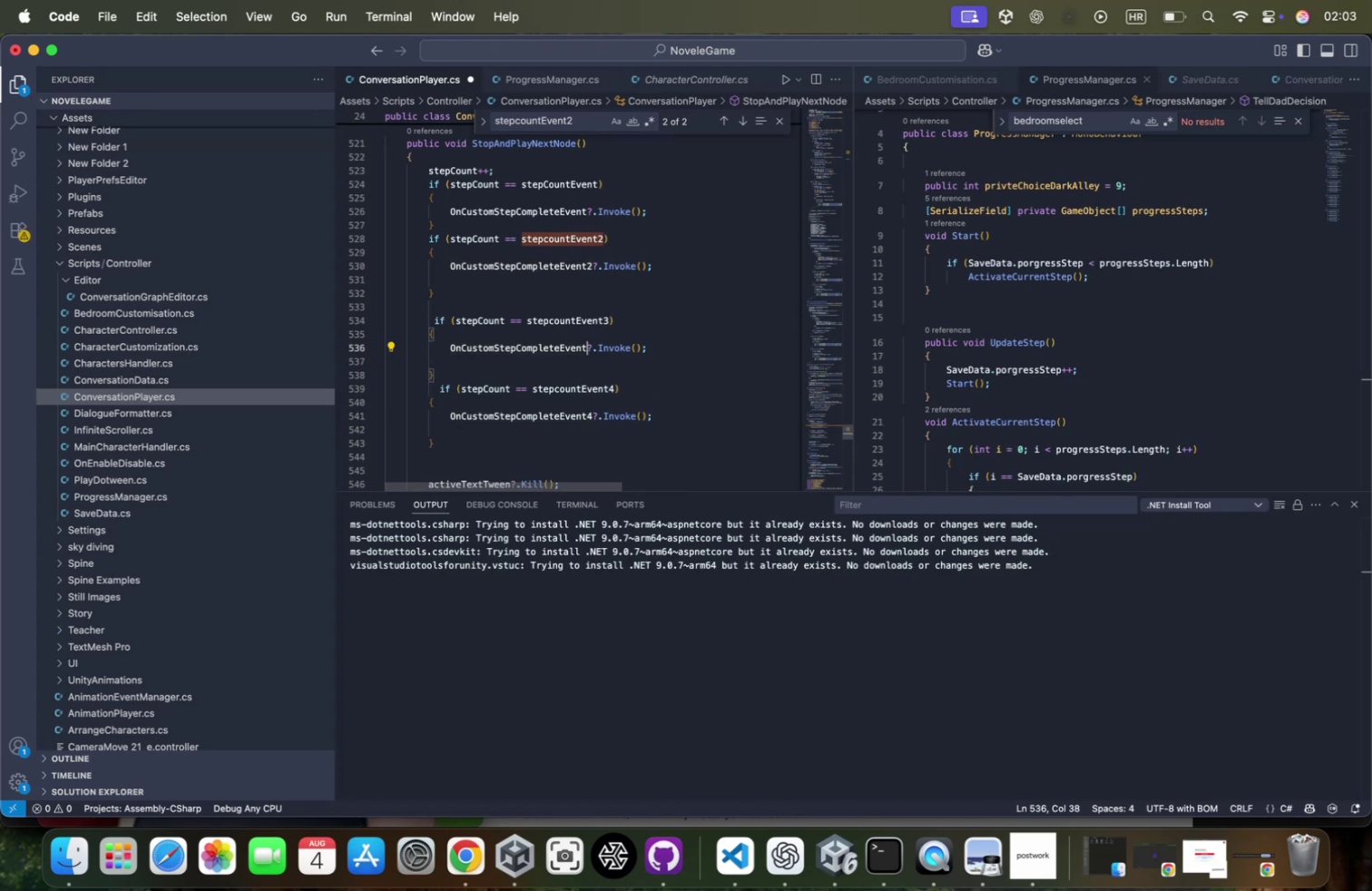 
key(3)
 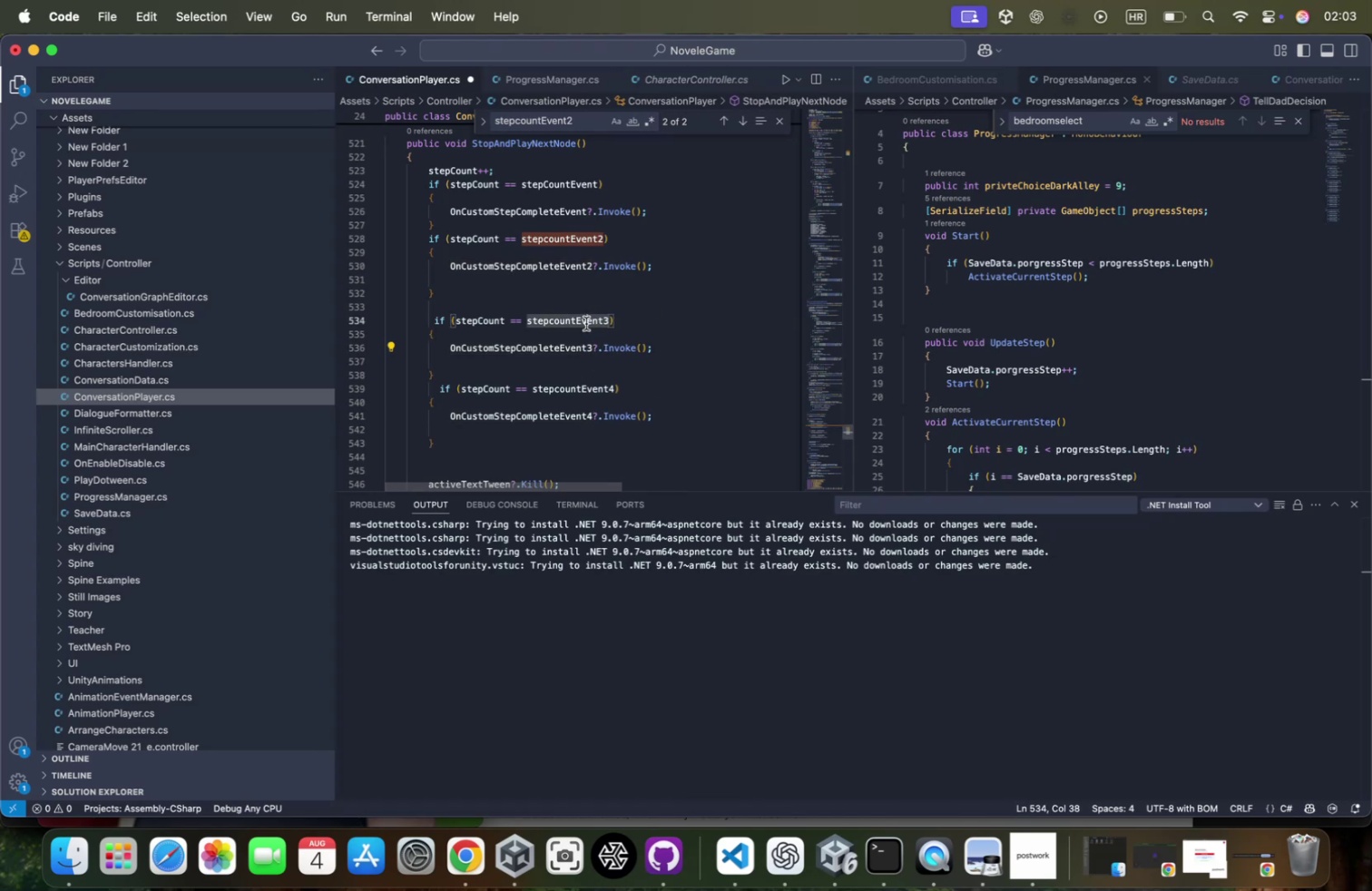 
key(Meta+CommandLeft)
 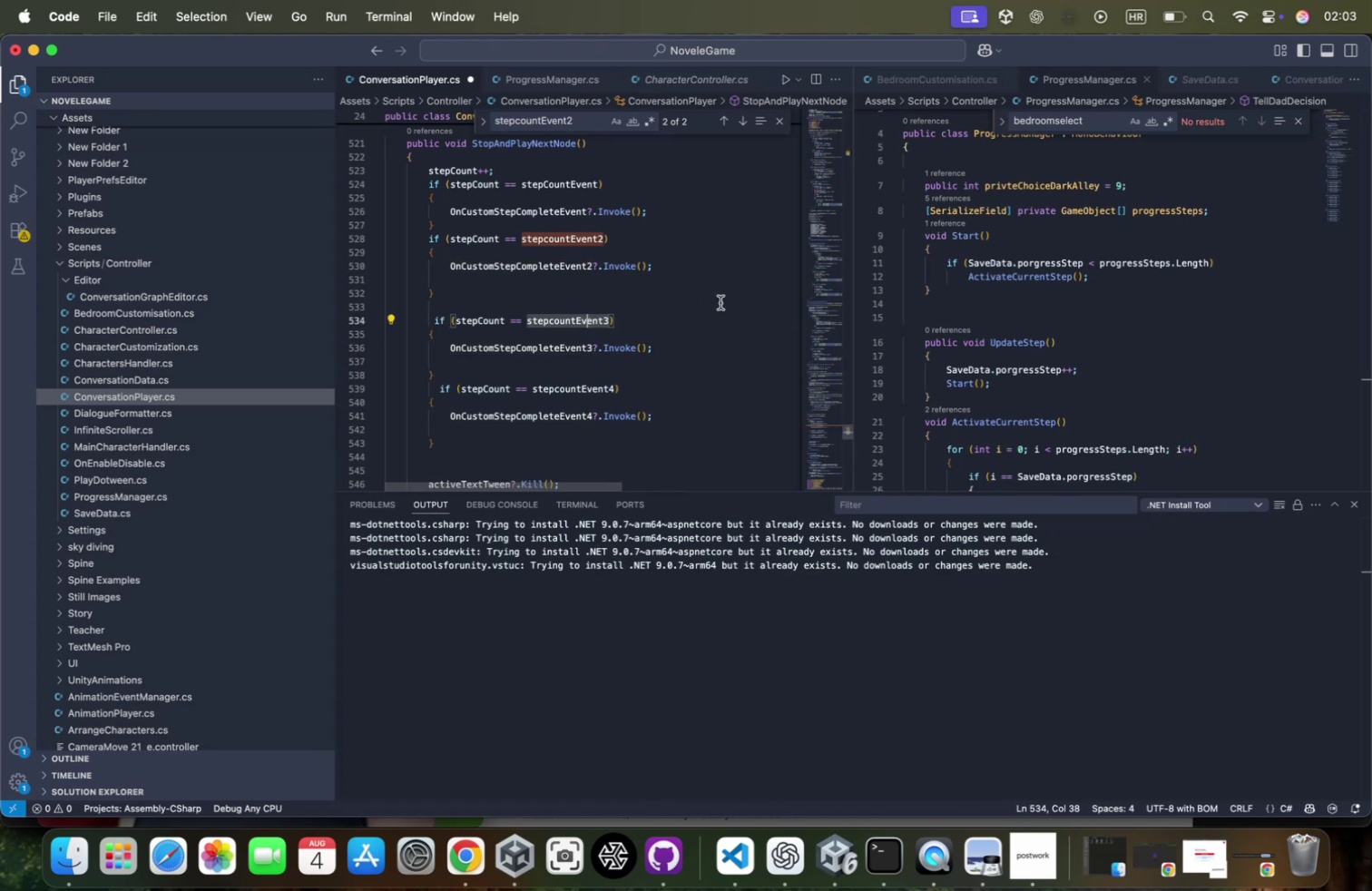 
key(Meta+S)
 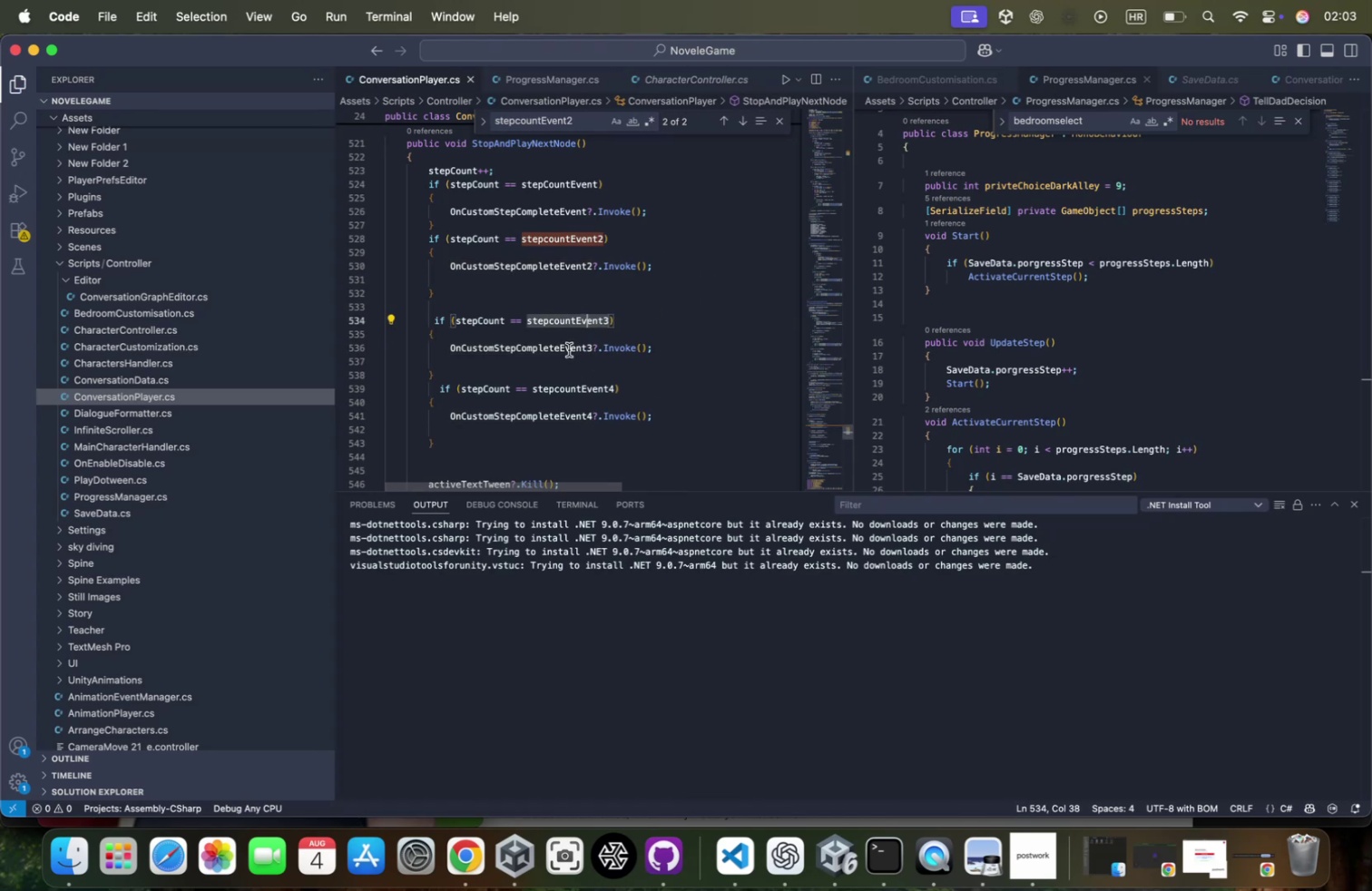 
scroll: coordinate [579, 365], scroll_direction: down, amount: 22.0
 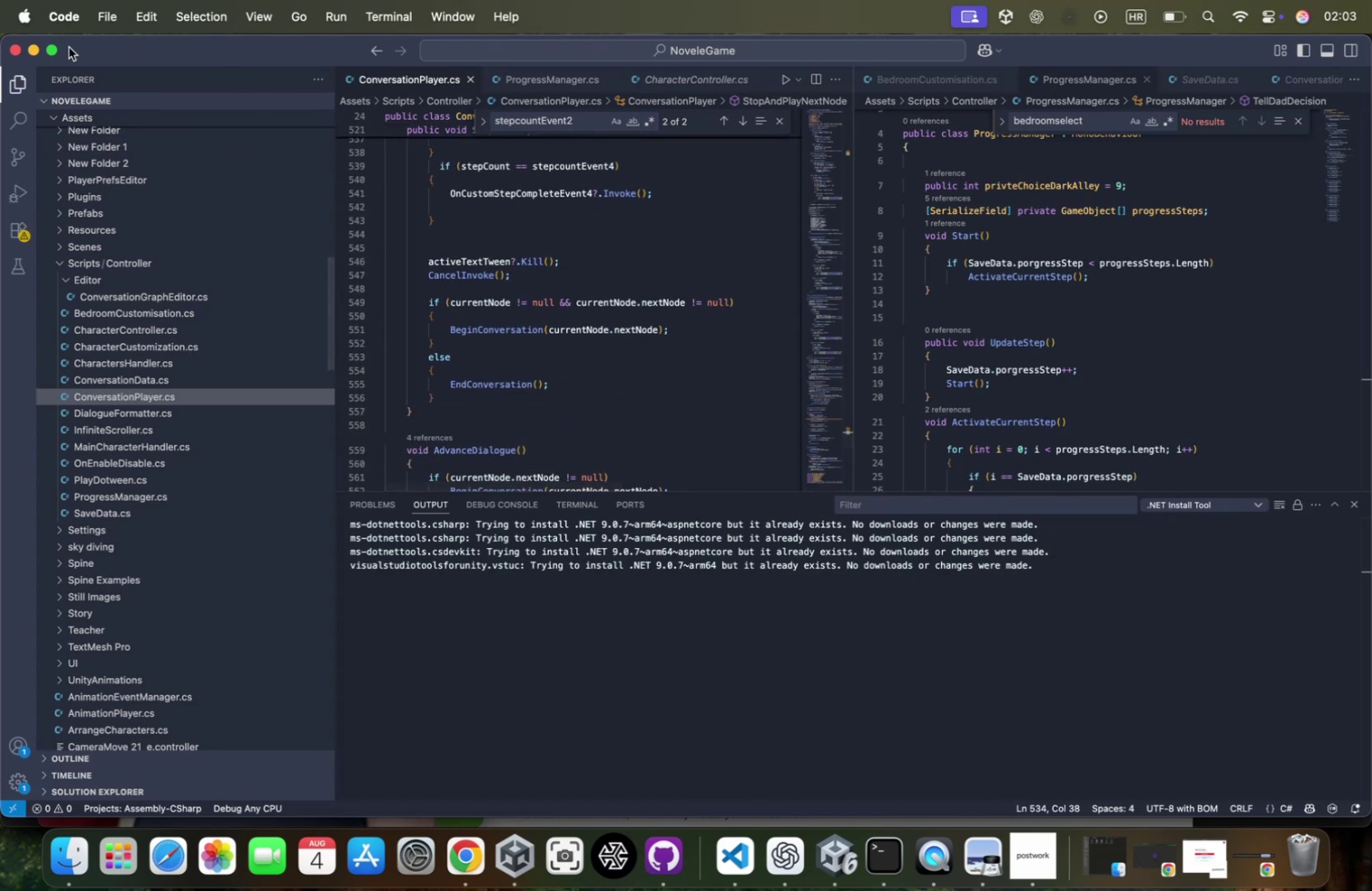 
left_click([41, 48])
 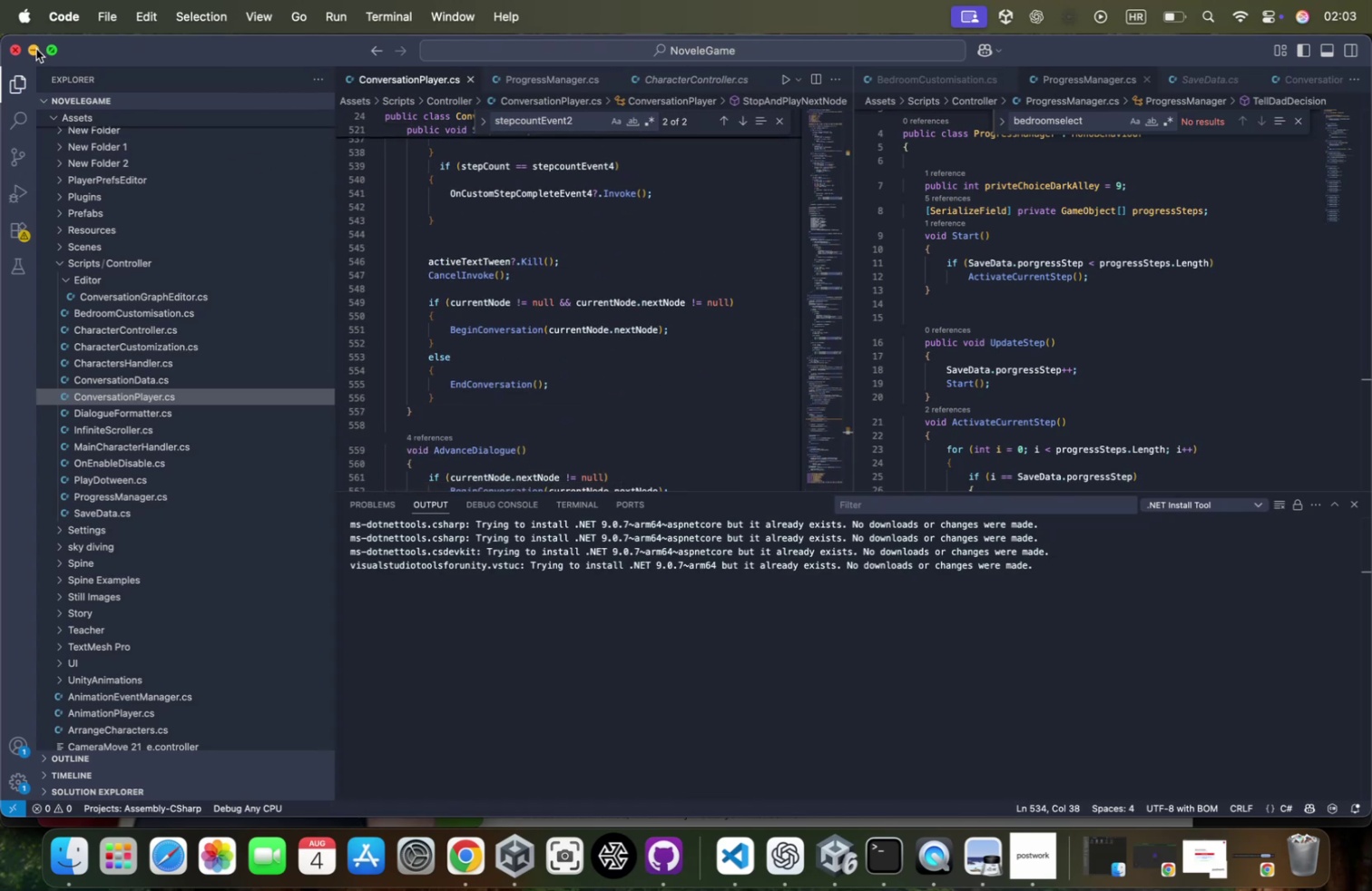 
left_click([36, 49])
 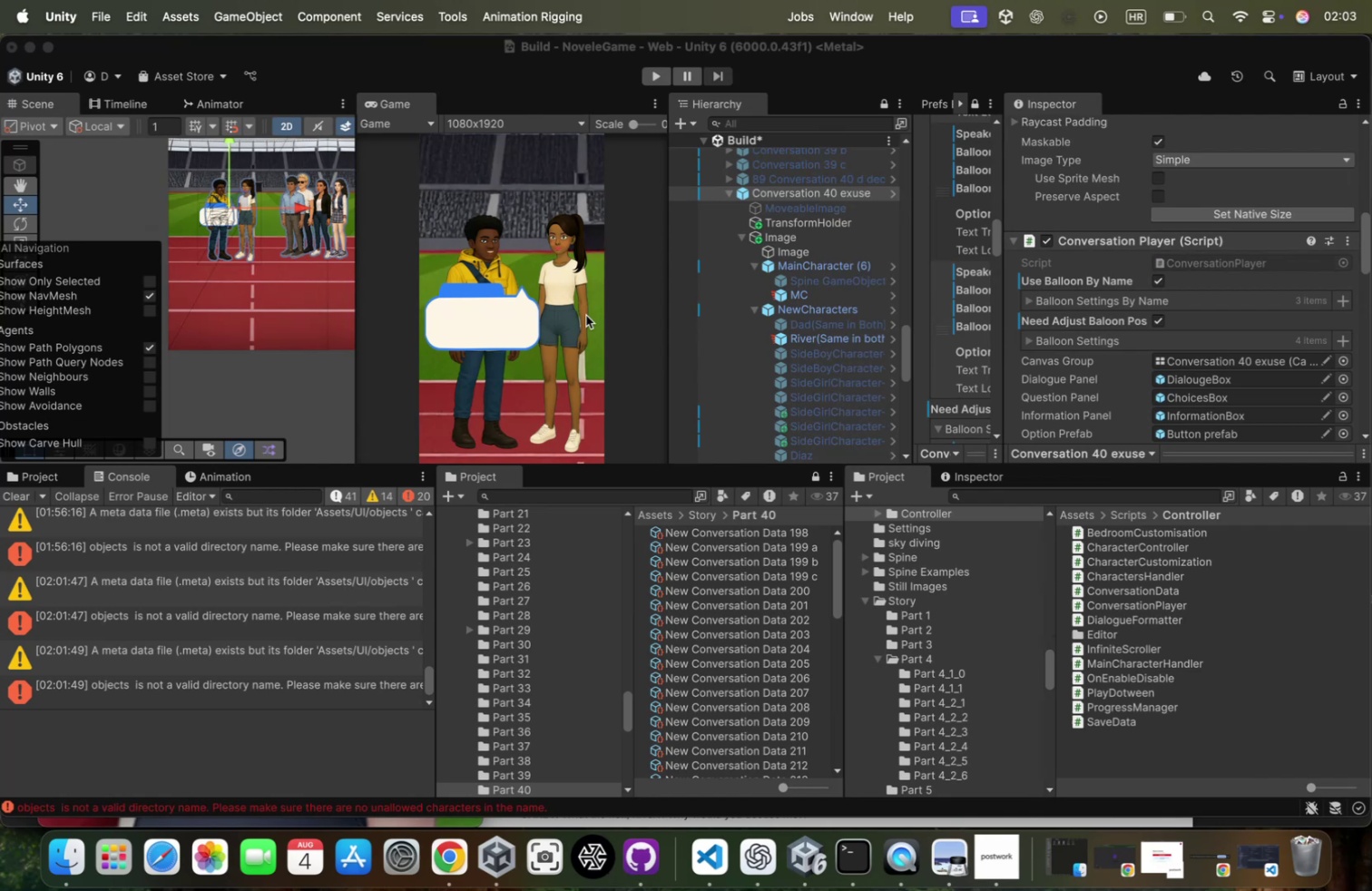 
mouse_move([1181, 278])
 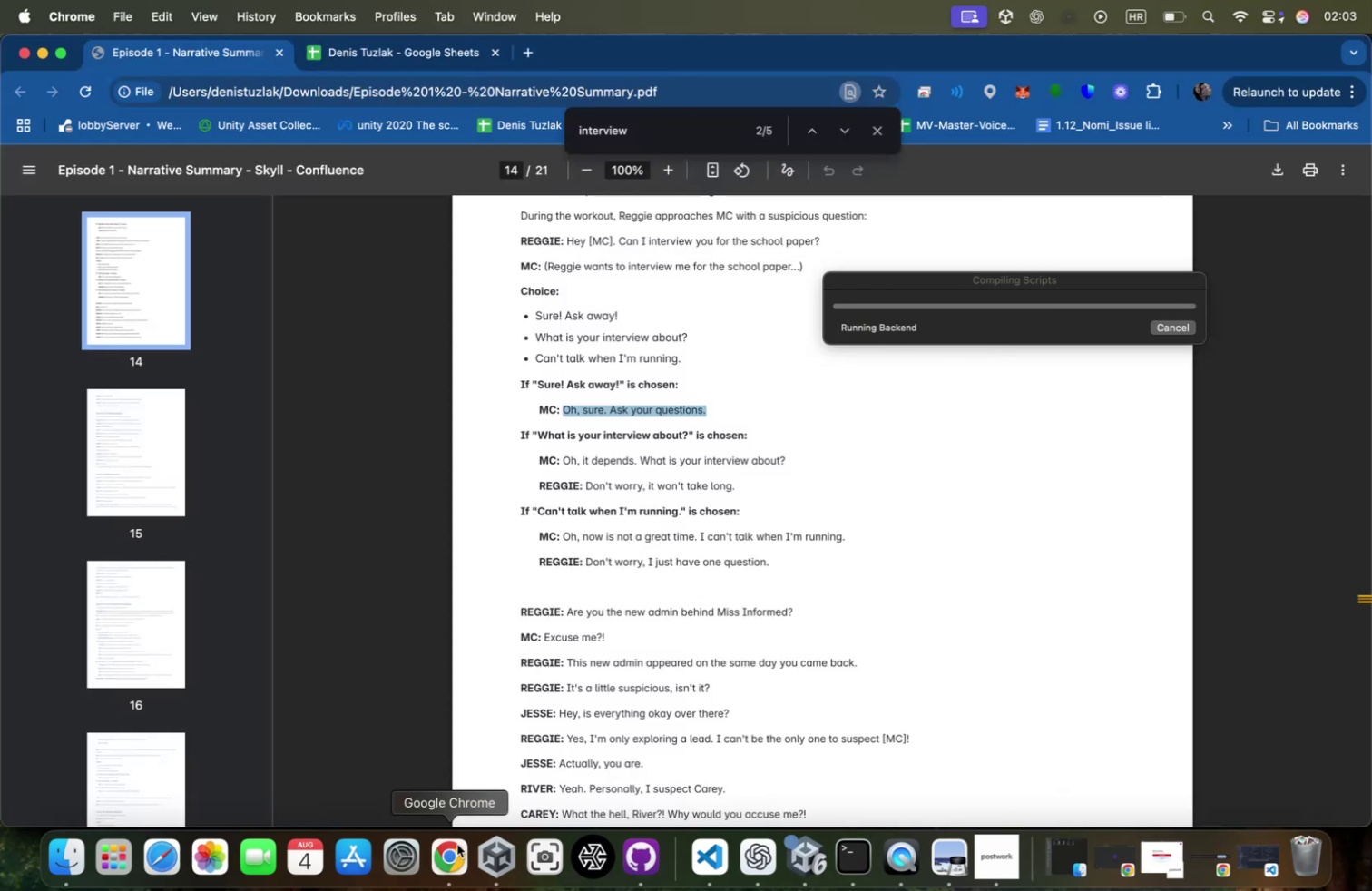 
right_click([456, 843])
 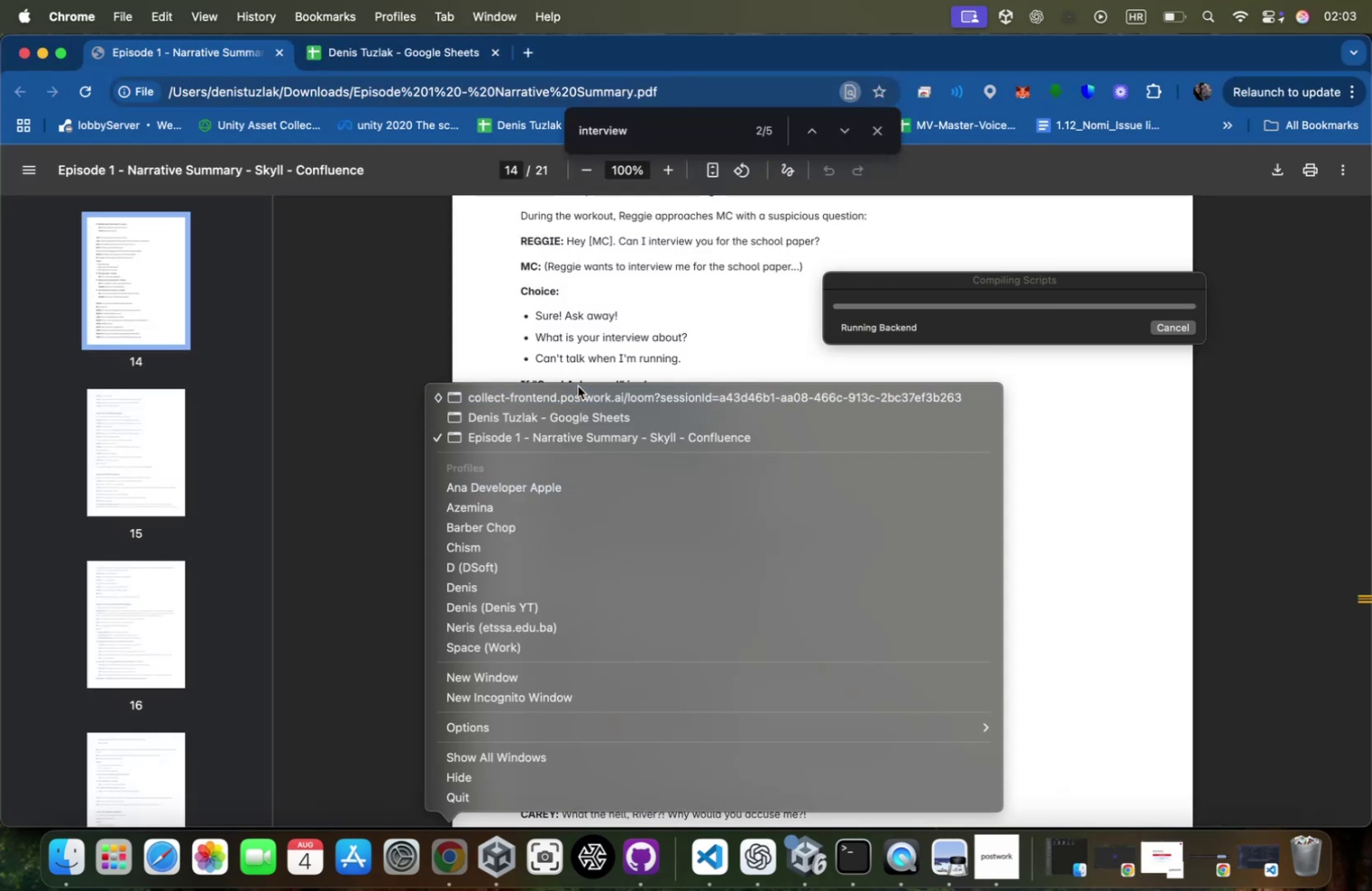 
left_click([578, 386])
 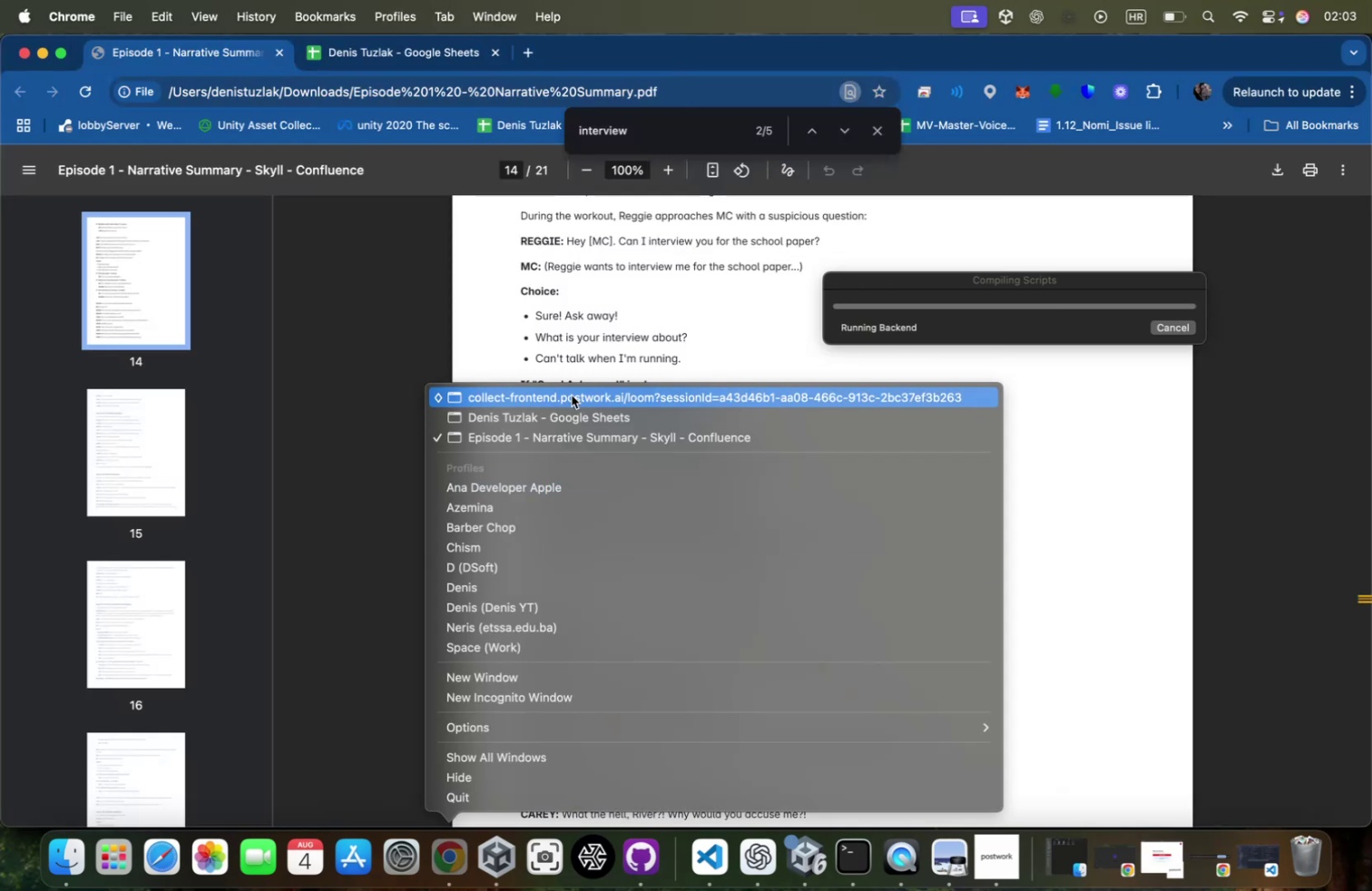 
left_click([572, 395])
 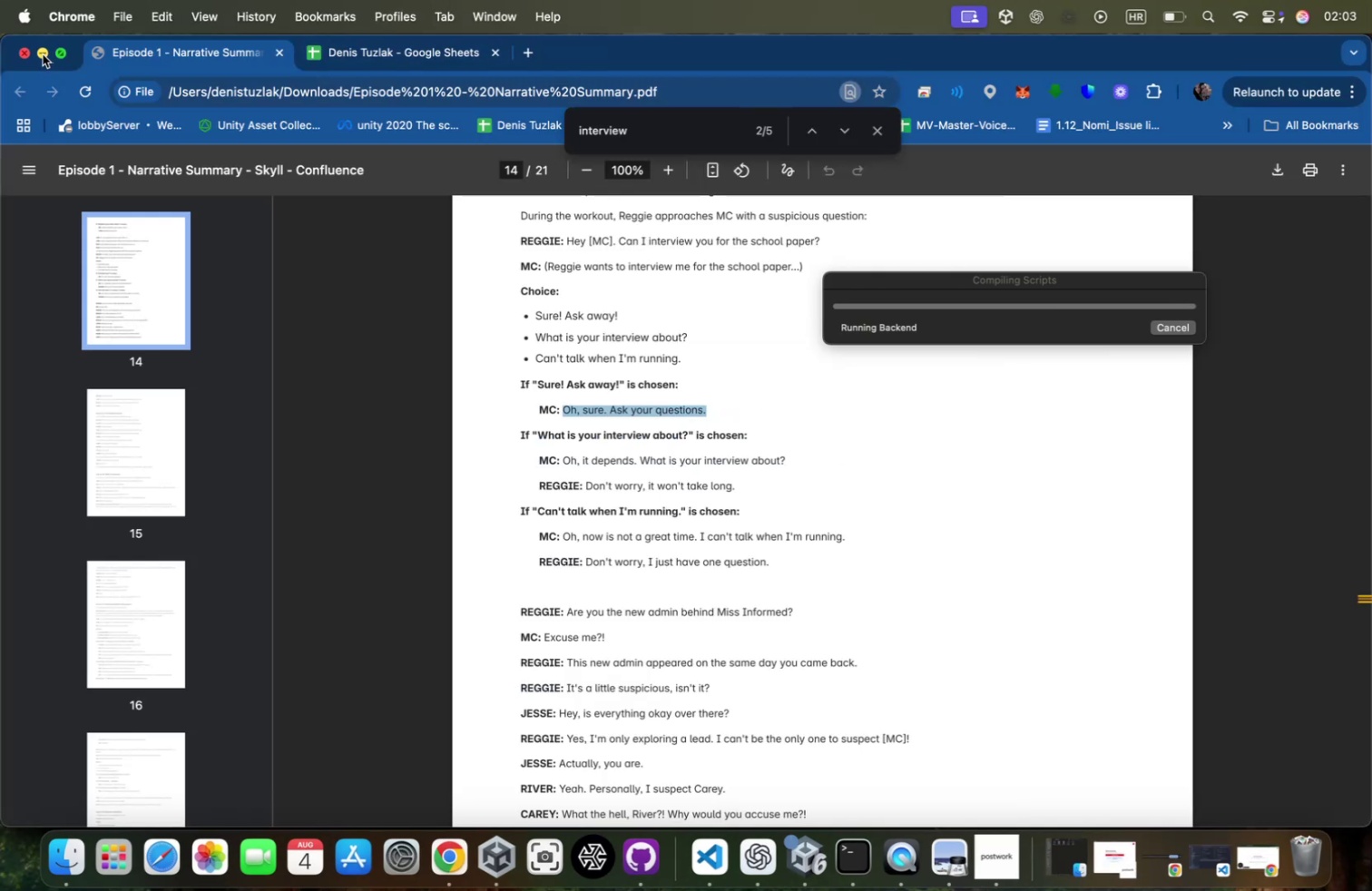 
wait(7.27)
 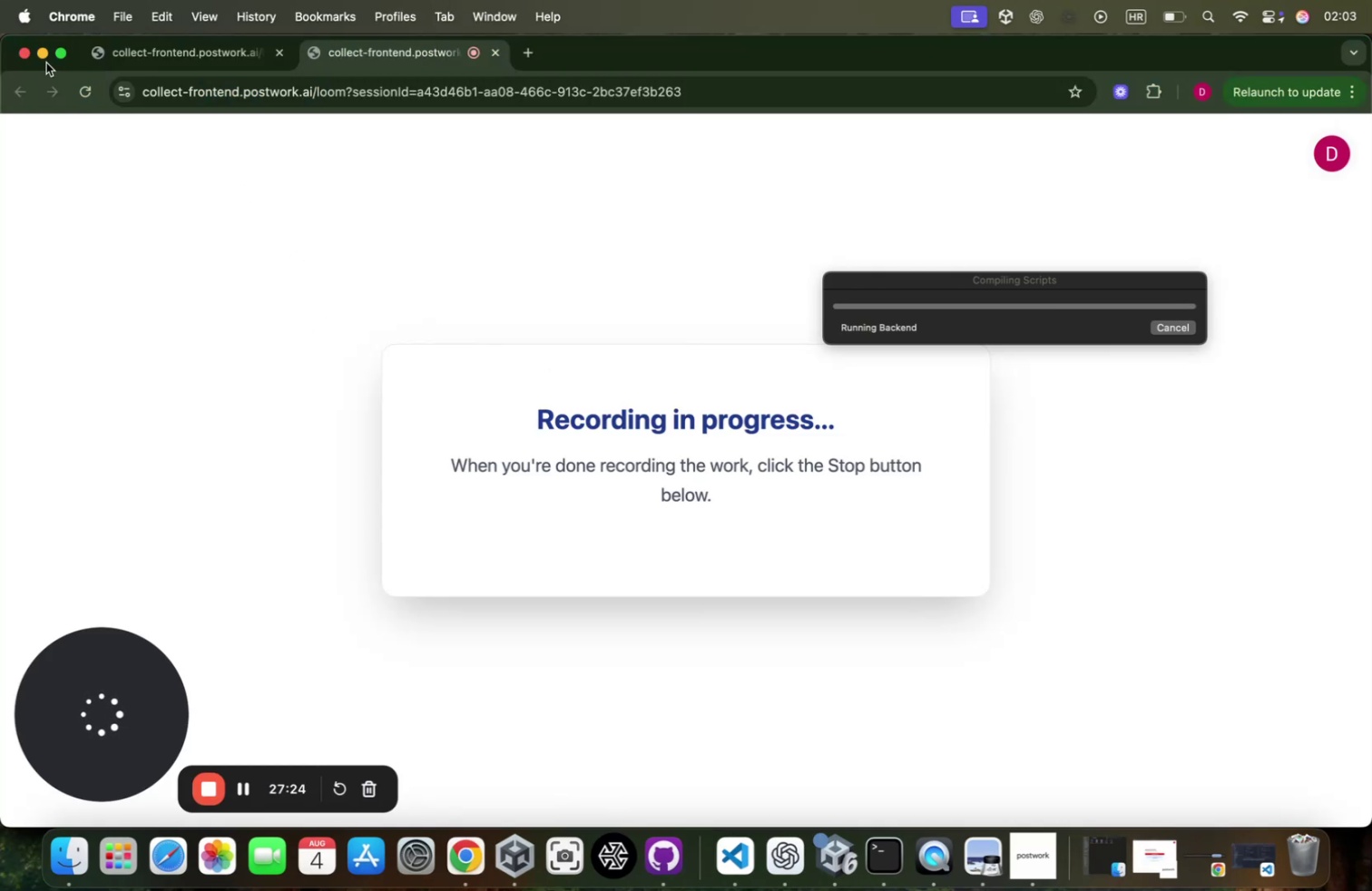 
left_click([773, 864])
 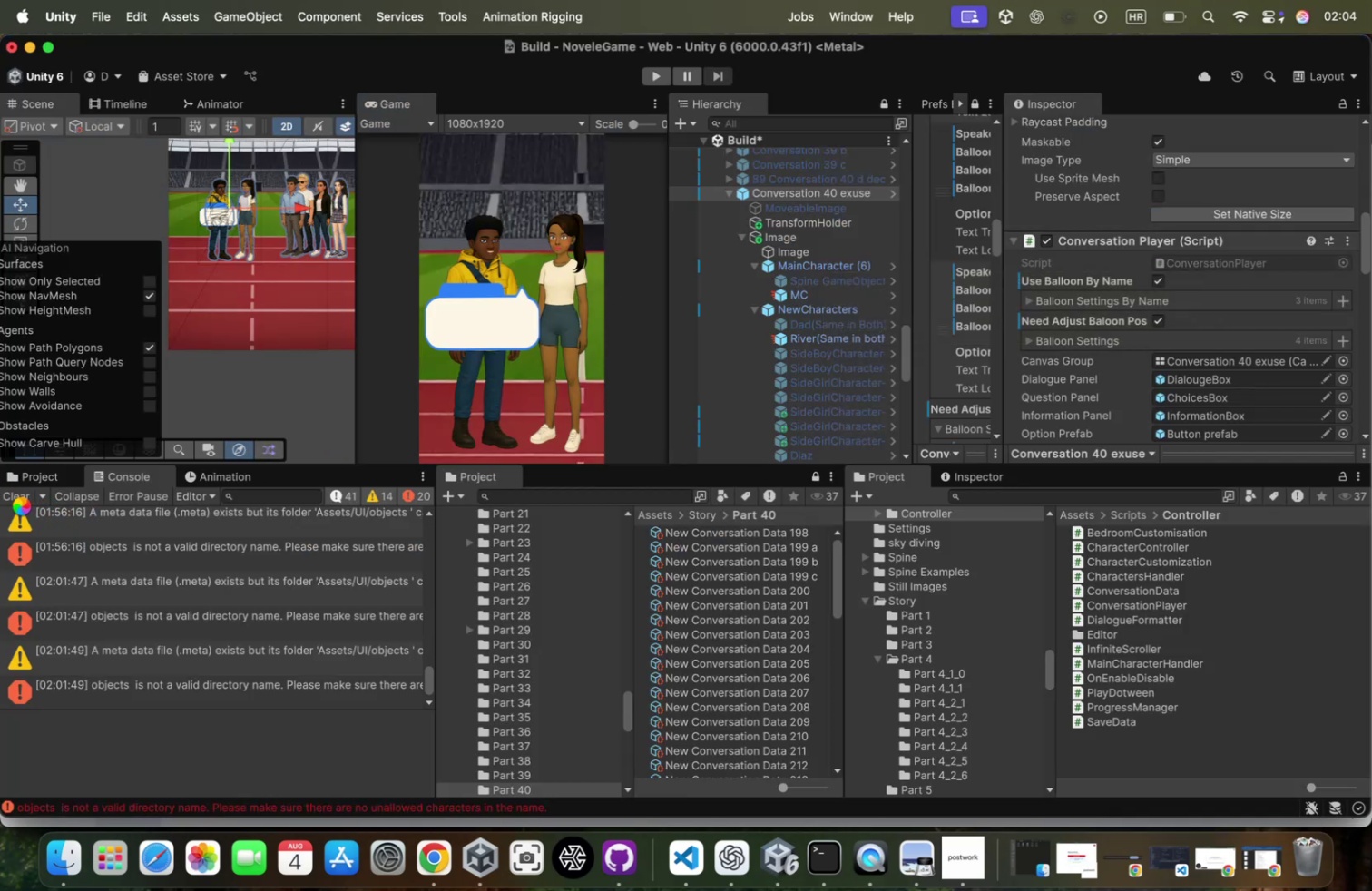 
wait(14.85)
 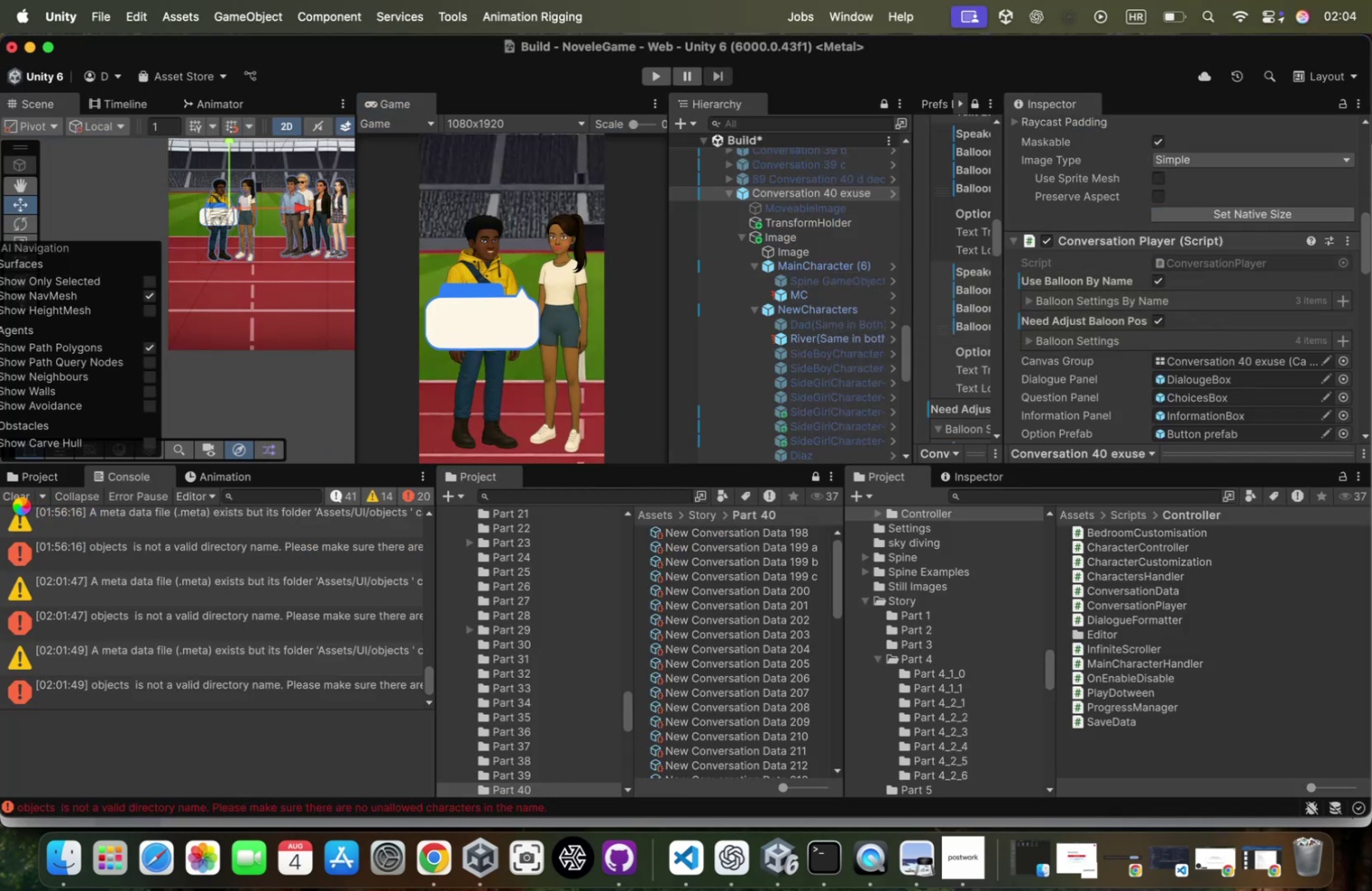 
left_click([20, 499])
 